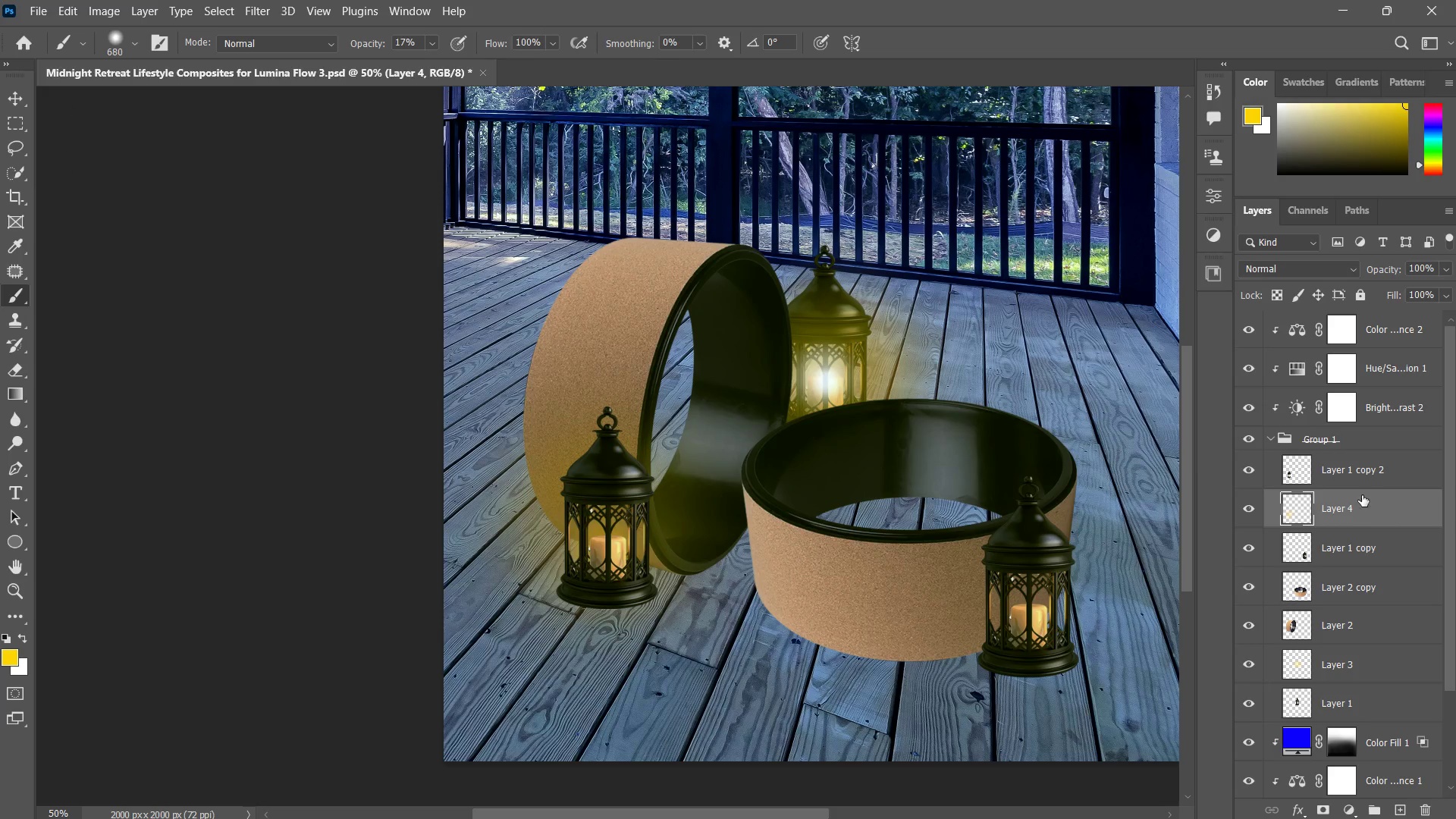 
left_click_drag(start_coordinate=[1365, 516], to_coordinate=[1365, 455])
 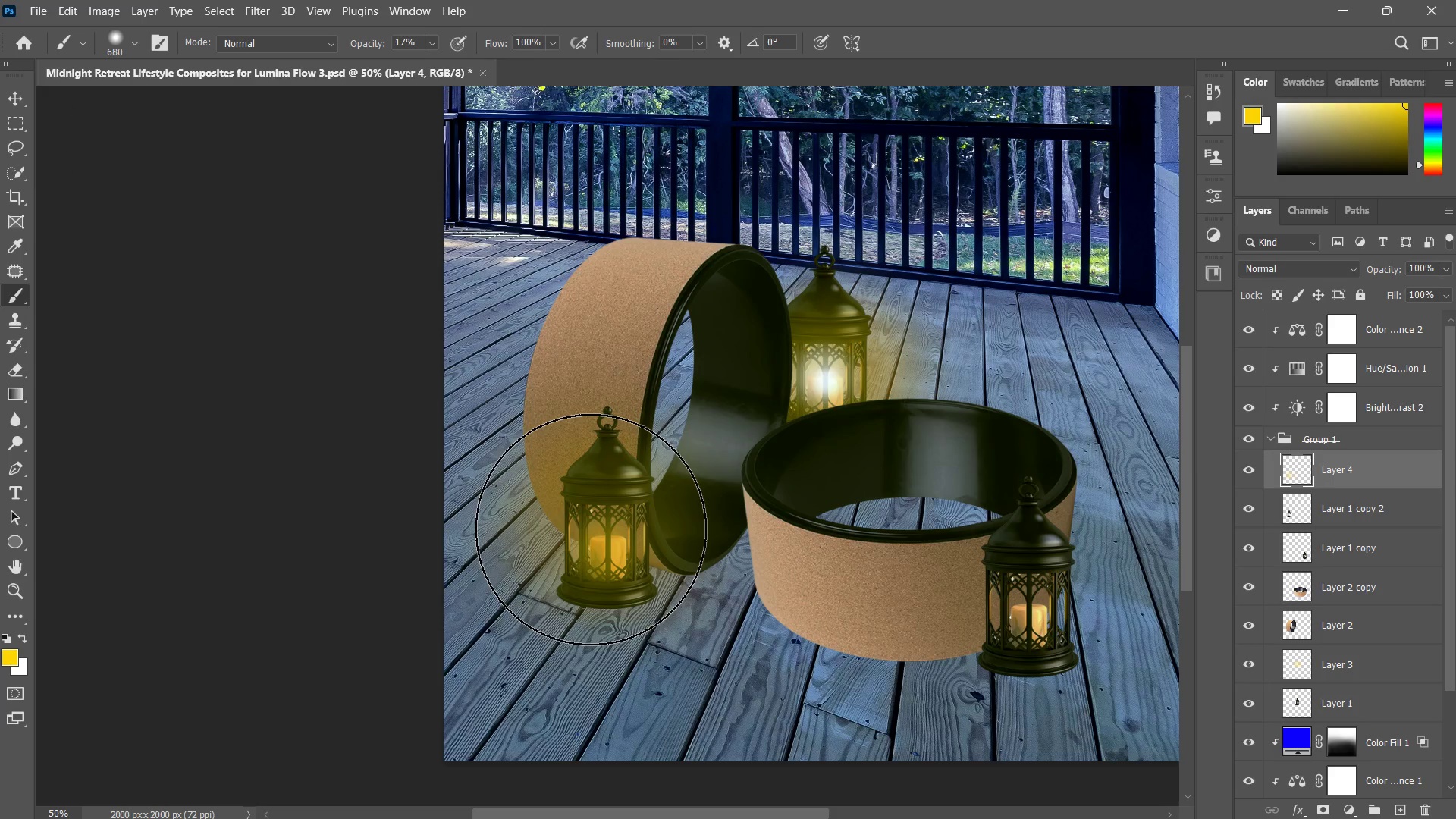 
left_click([605, 526])
 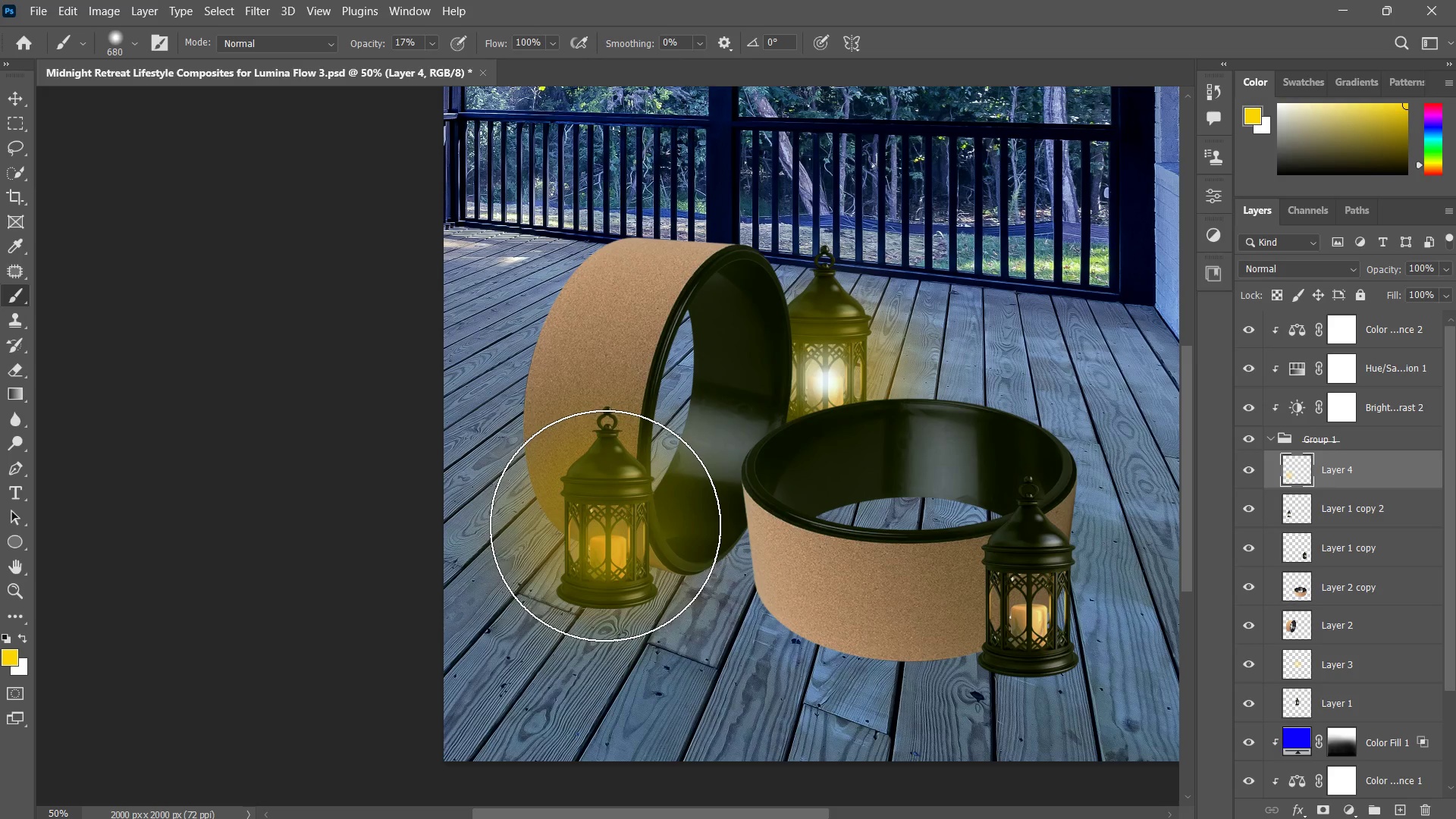 
key(Control+Z)
 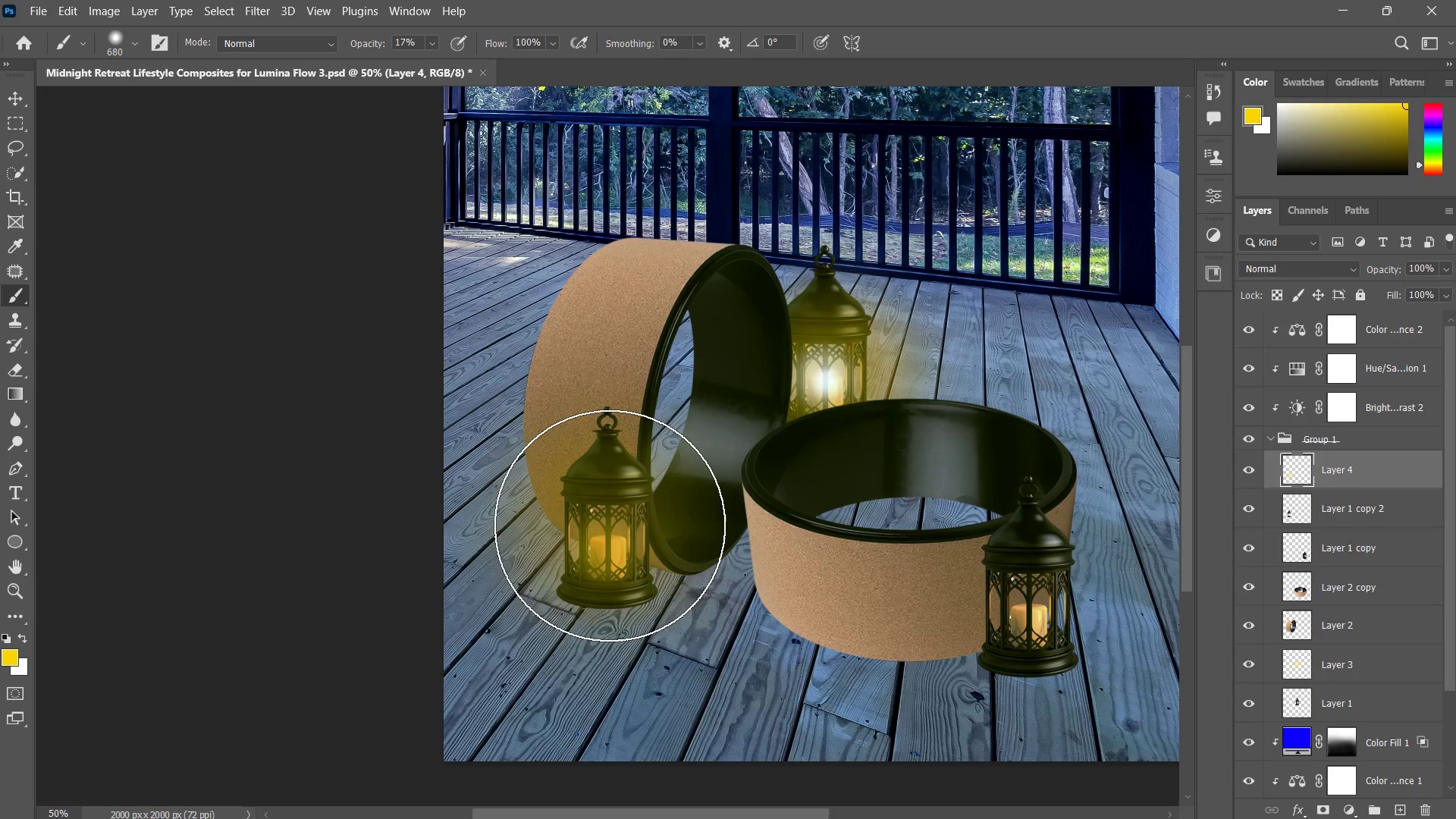 
type(bx)
 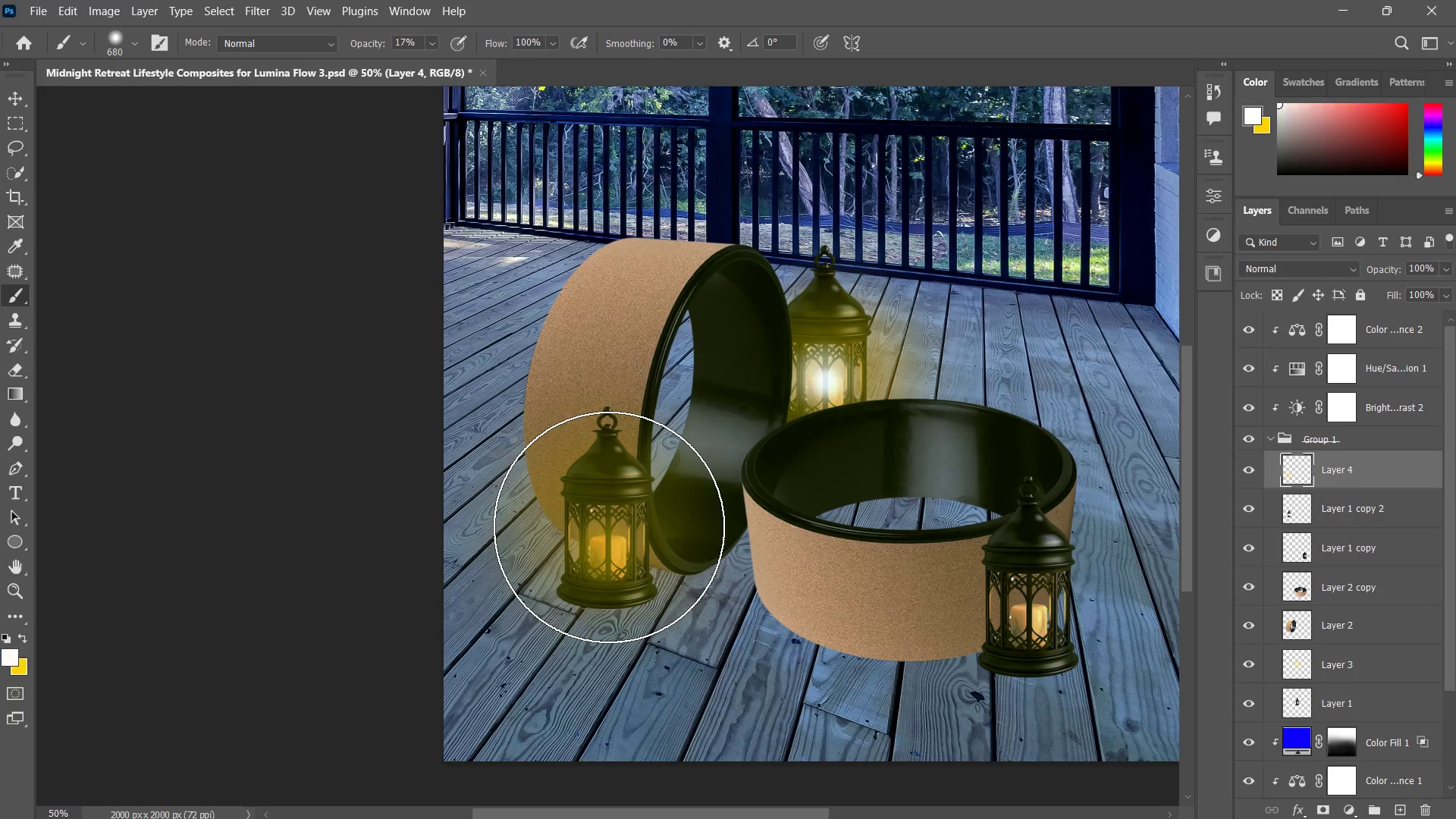 
hold_key(key=AltLeft, duration=1.3)
 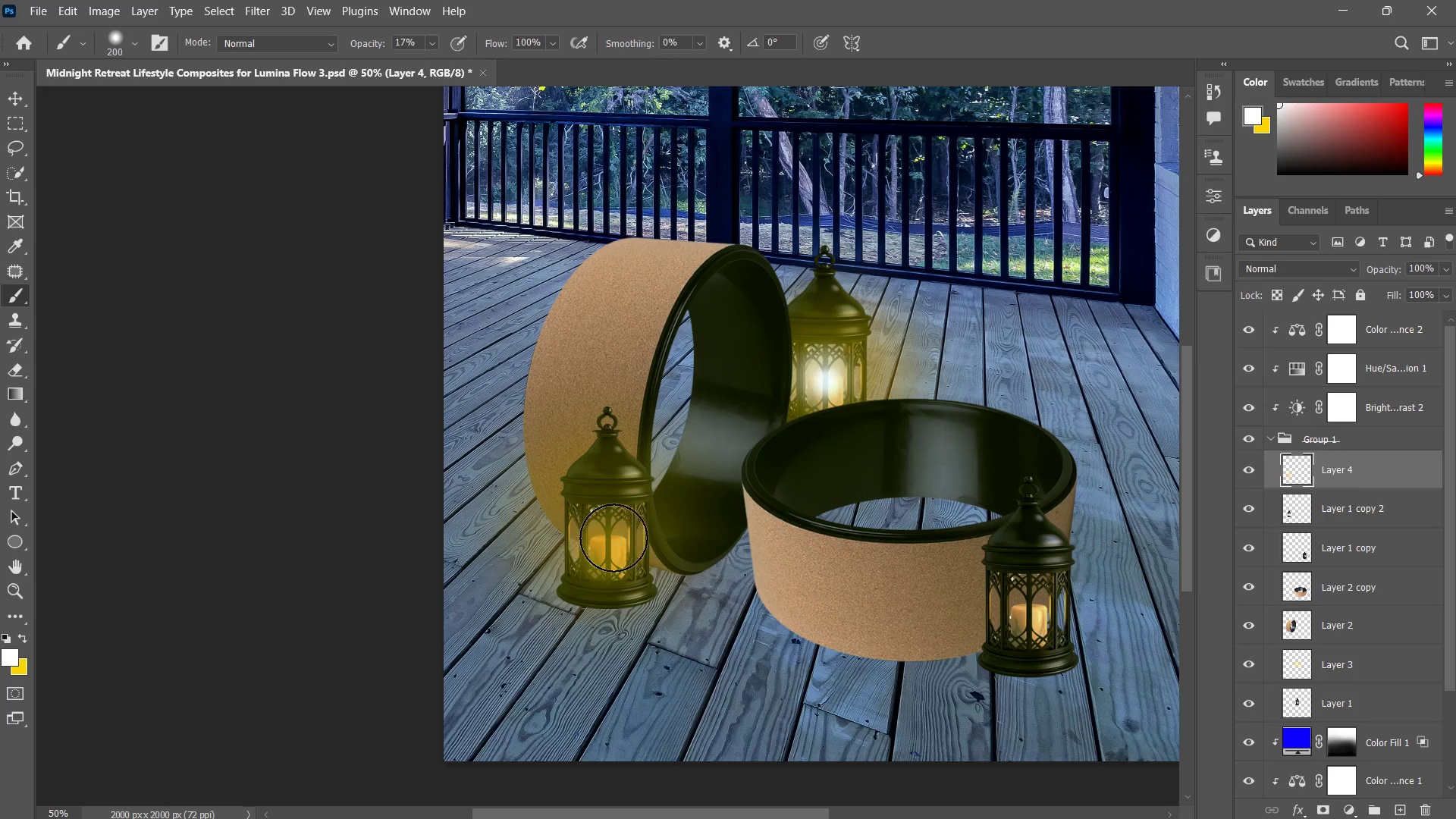 
double_click([615, 537])
 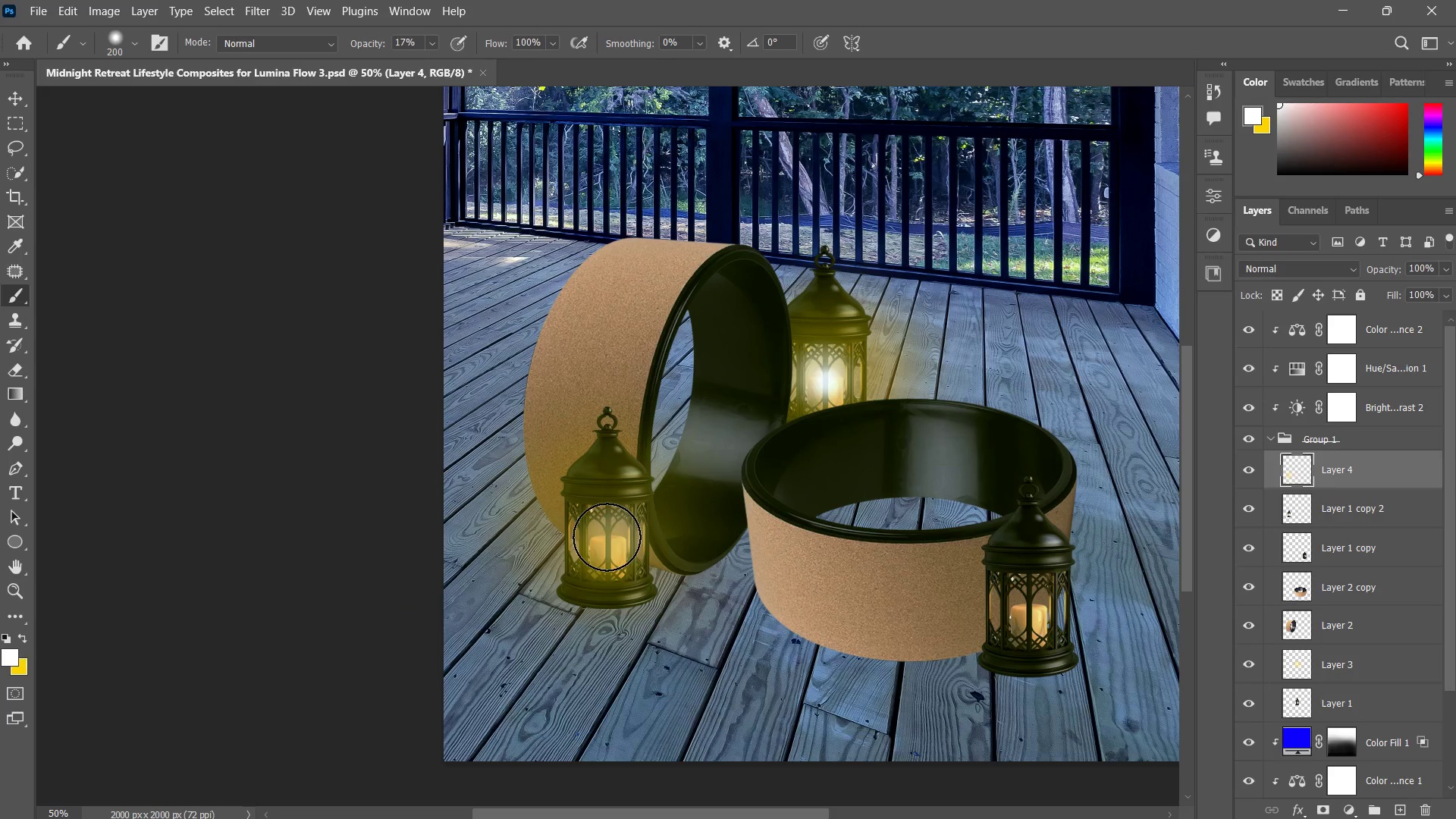 
key(Control+ControlLeft)
 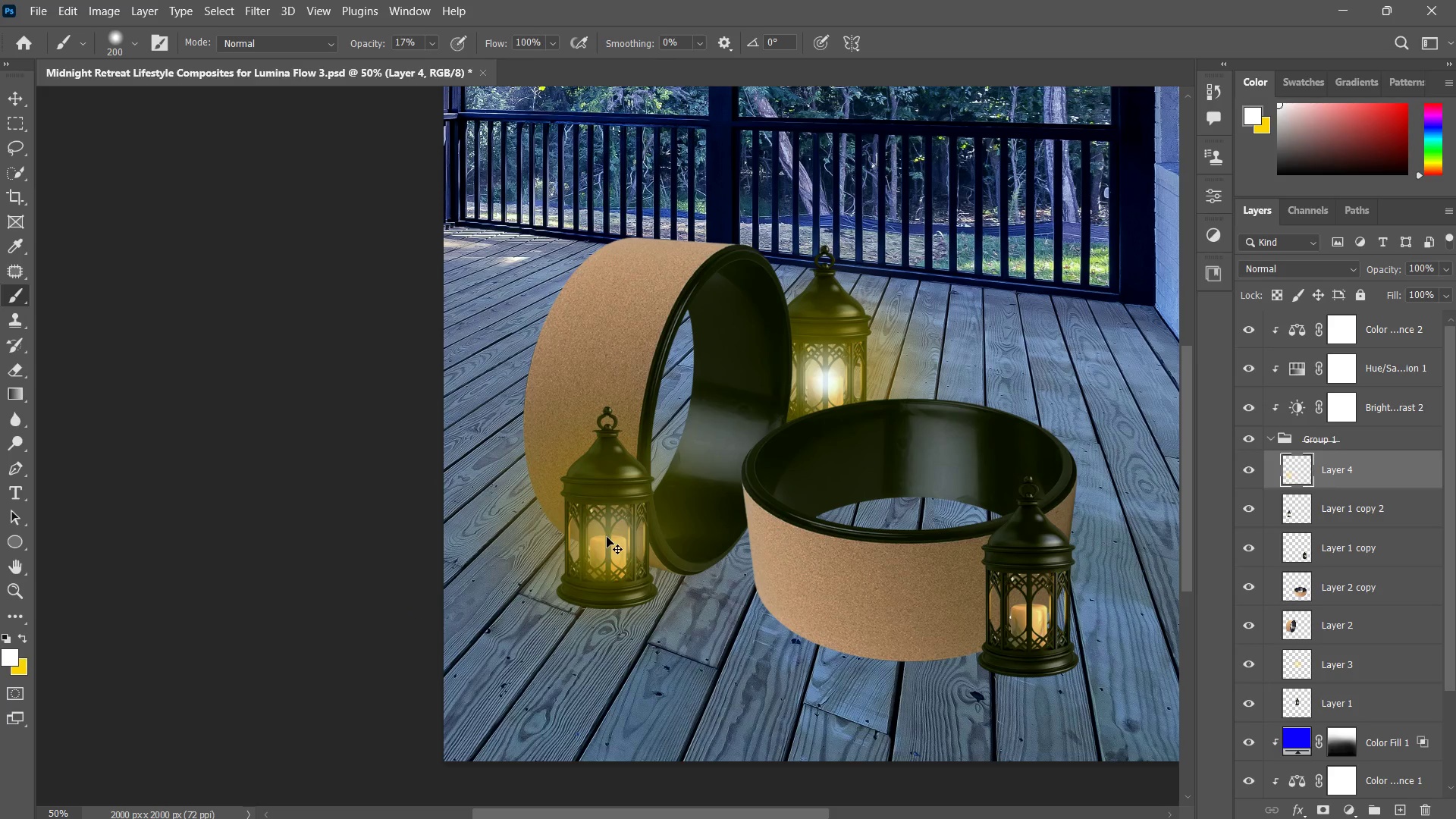 
key(Control+Z)
 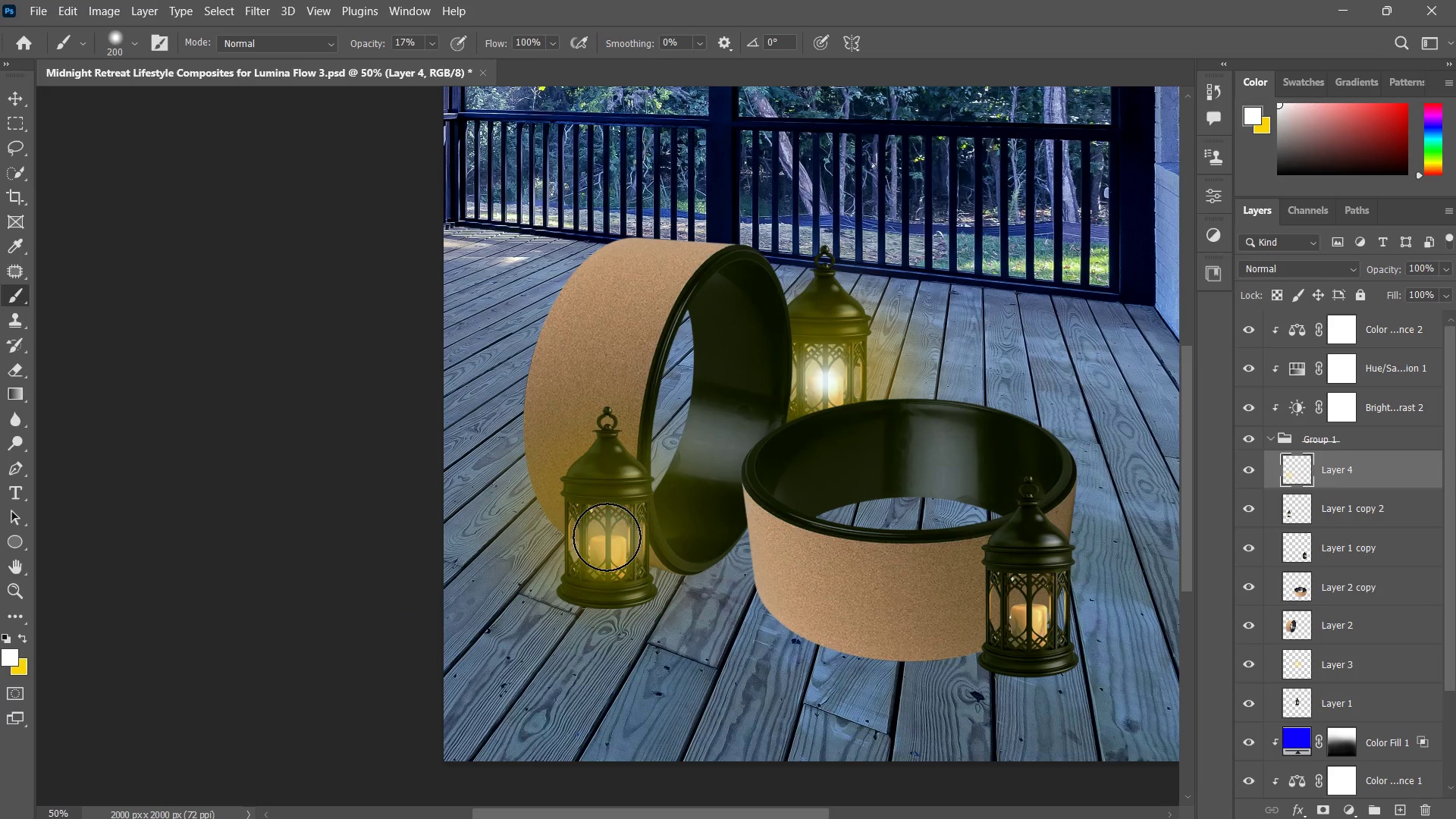 
double_click([607, 537])
 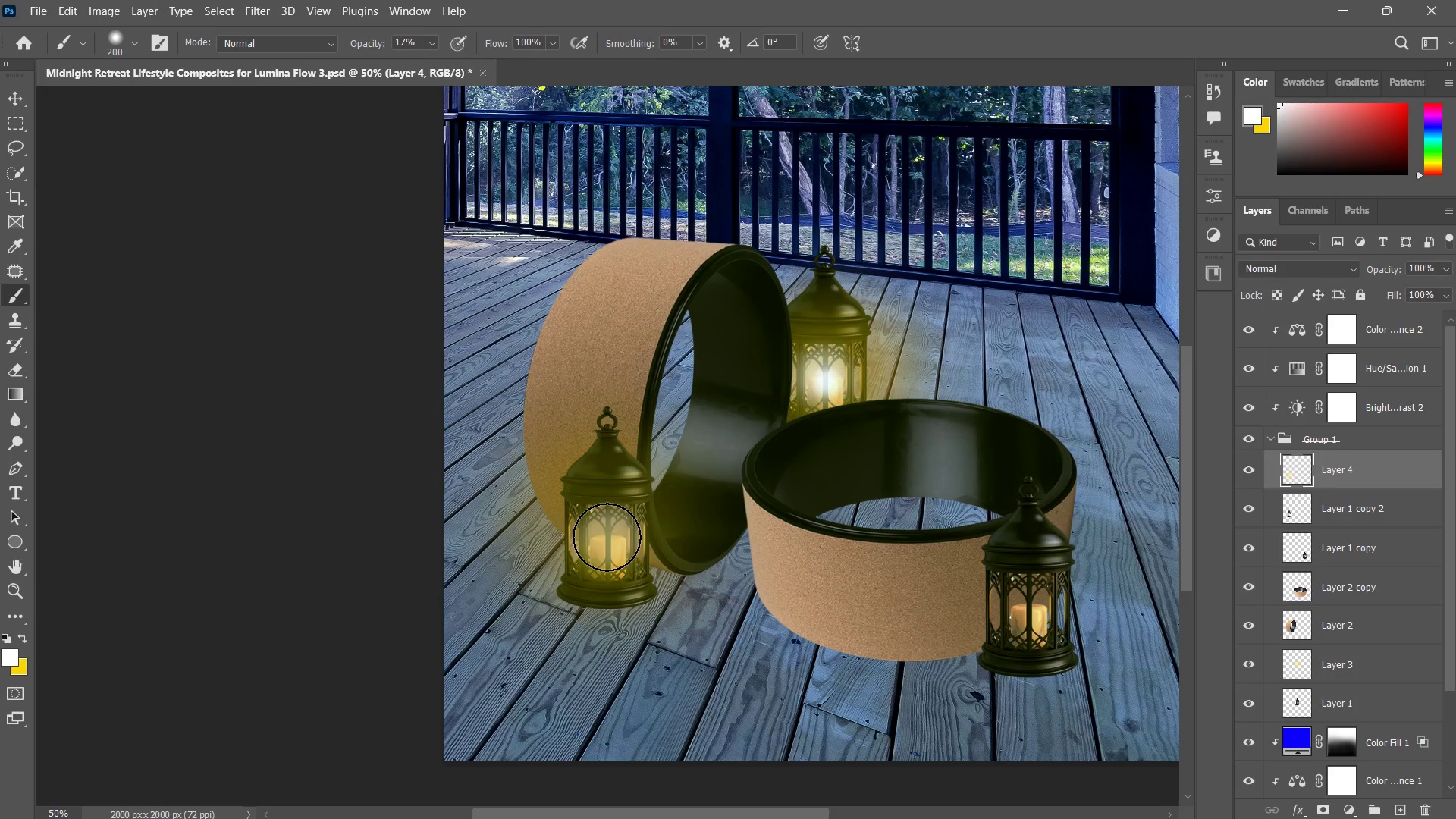 
triple_click([607, 537])
 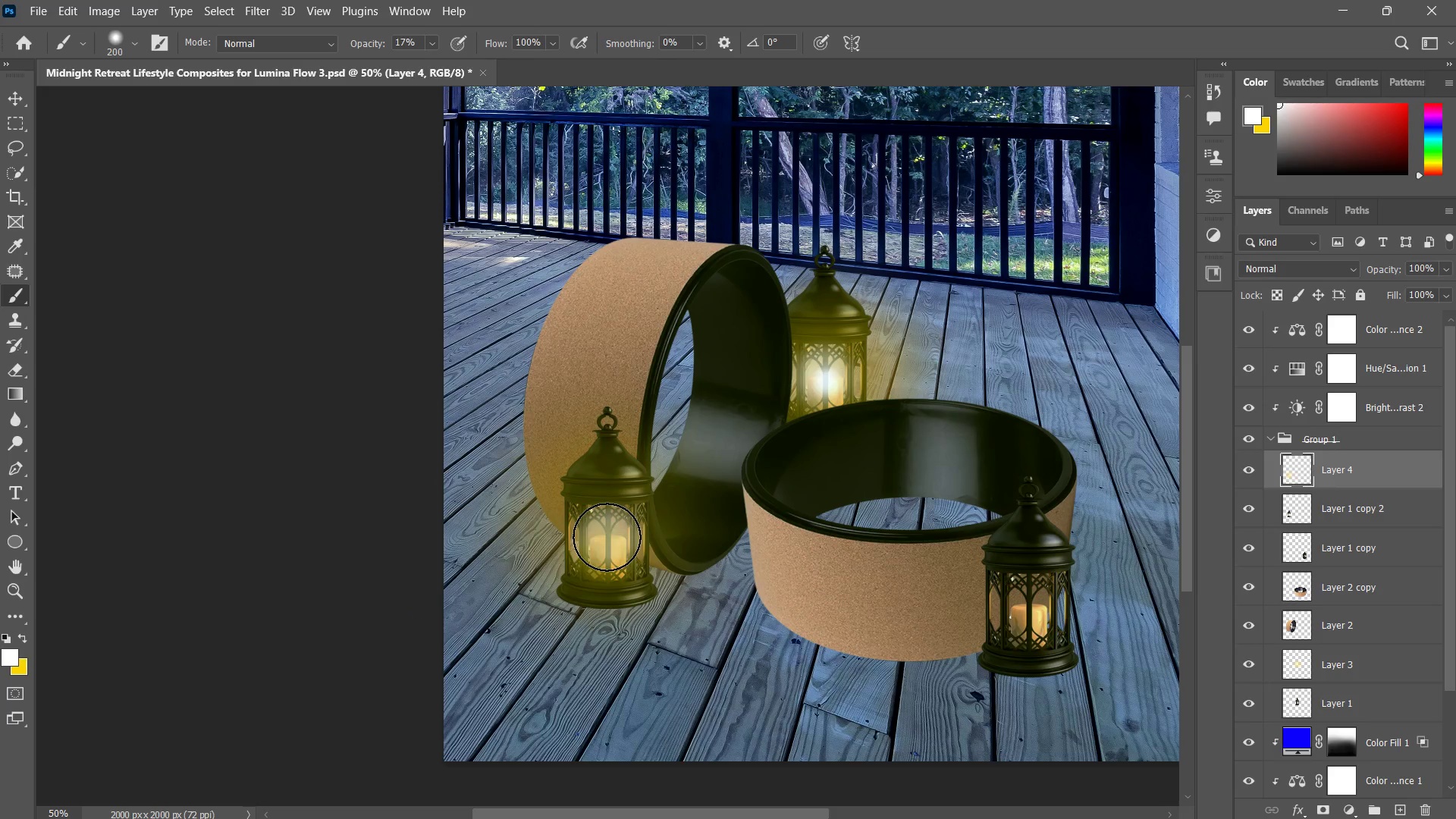 
triple_click([607, 537])
 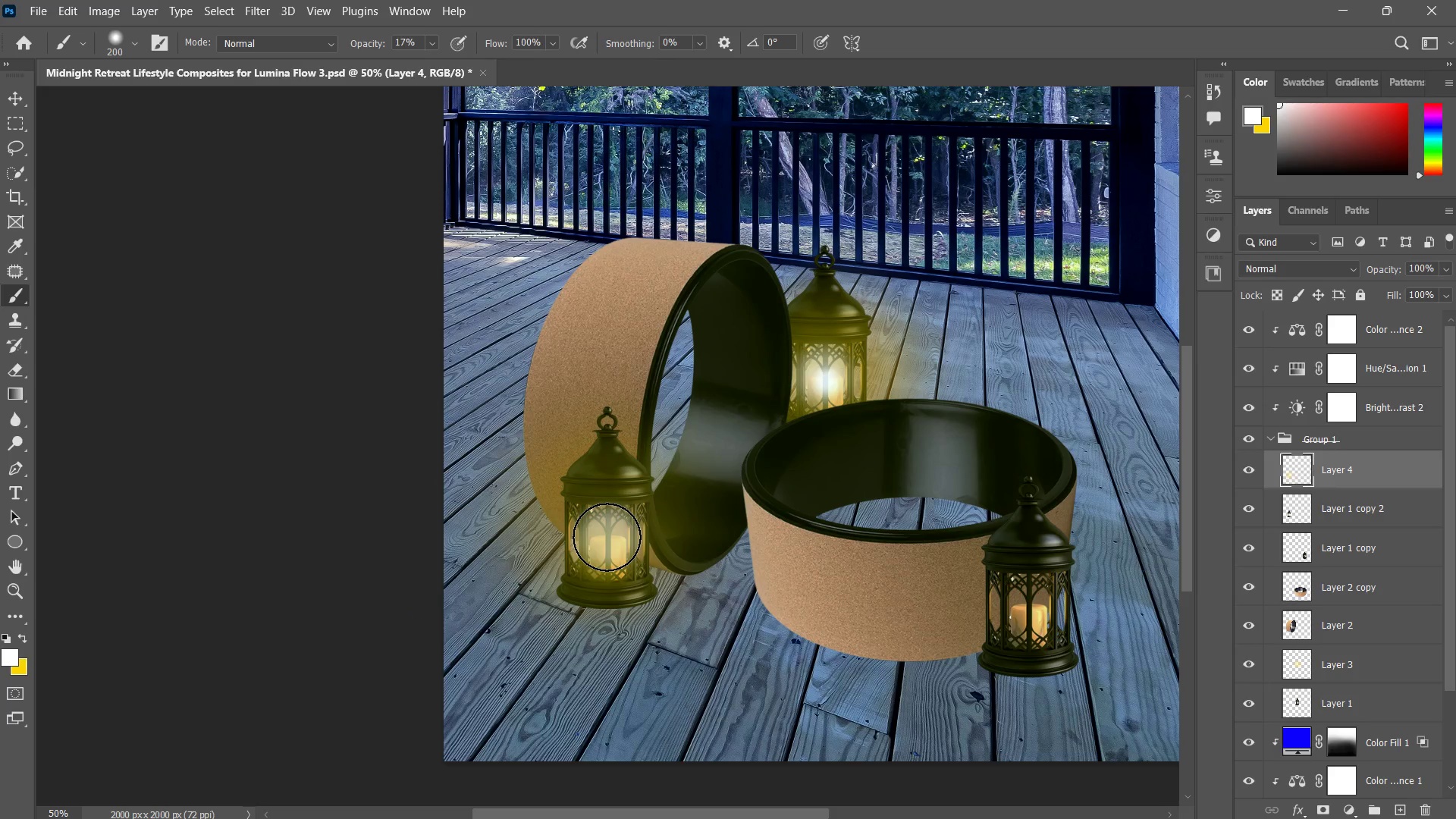 
triple_click([607, 537])
 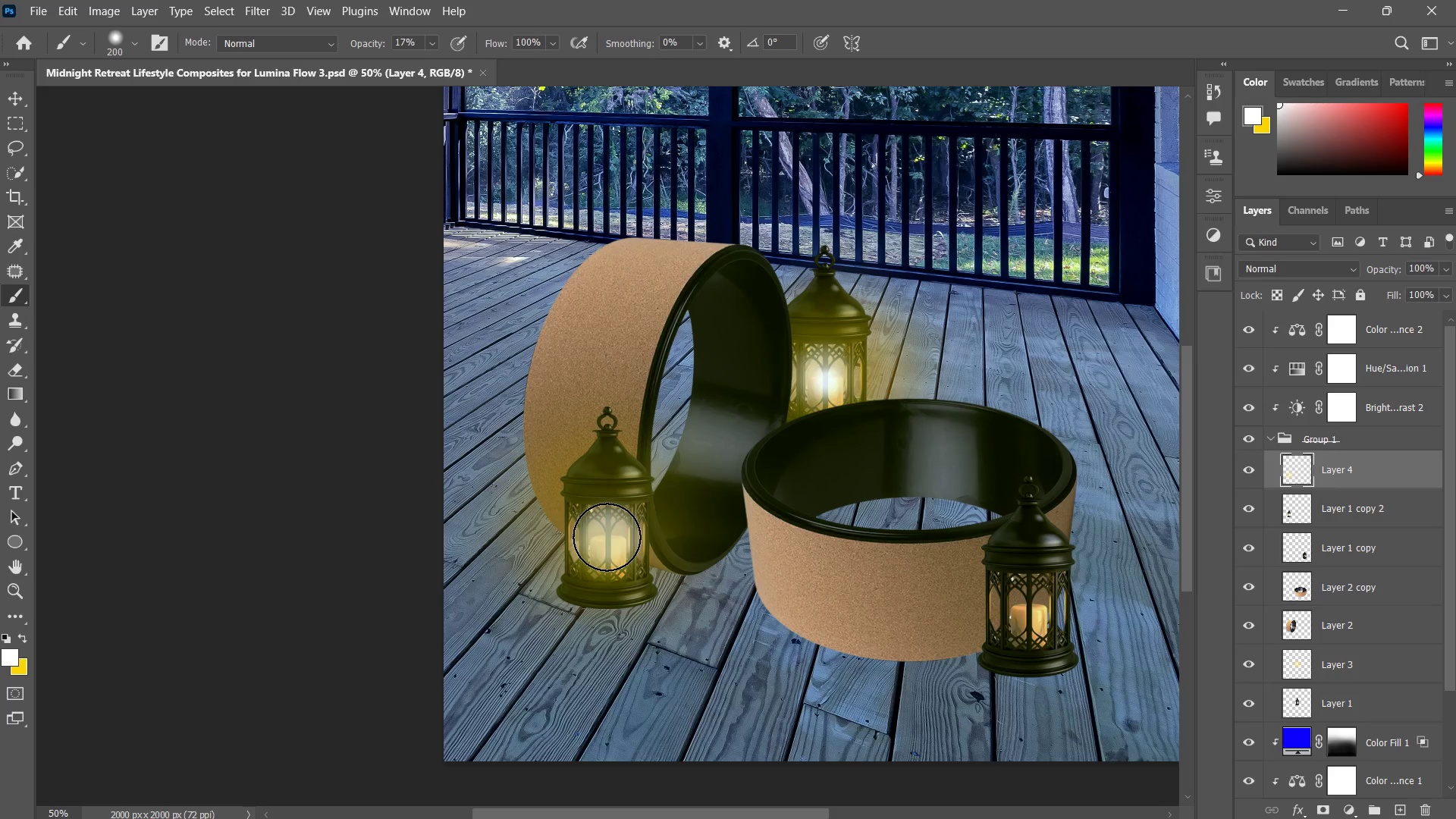 
triple_click([607, 537])
 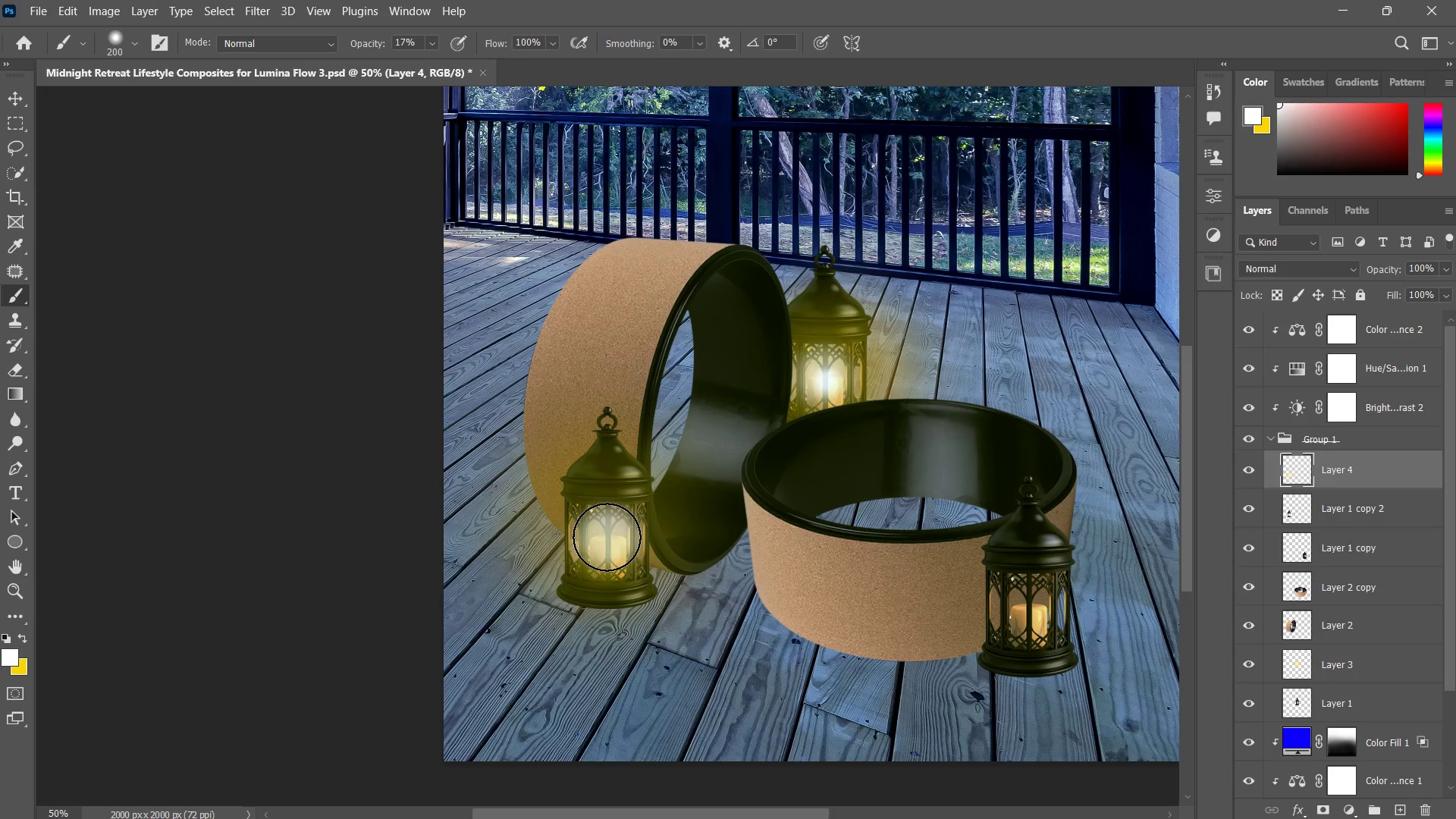 
triple_click([607, 537])
 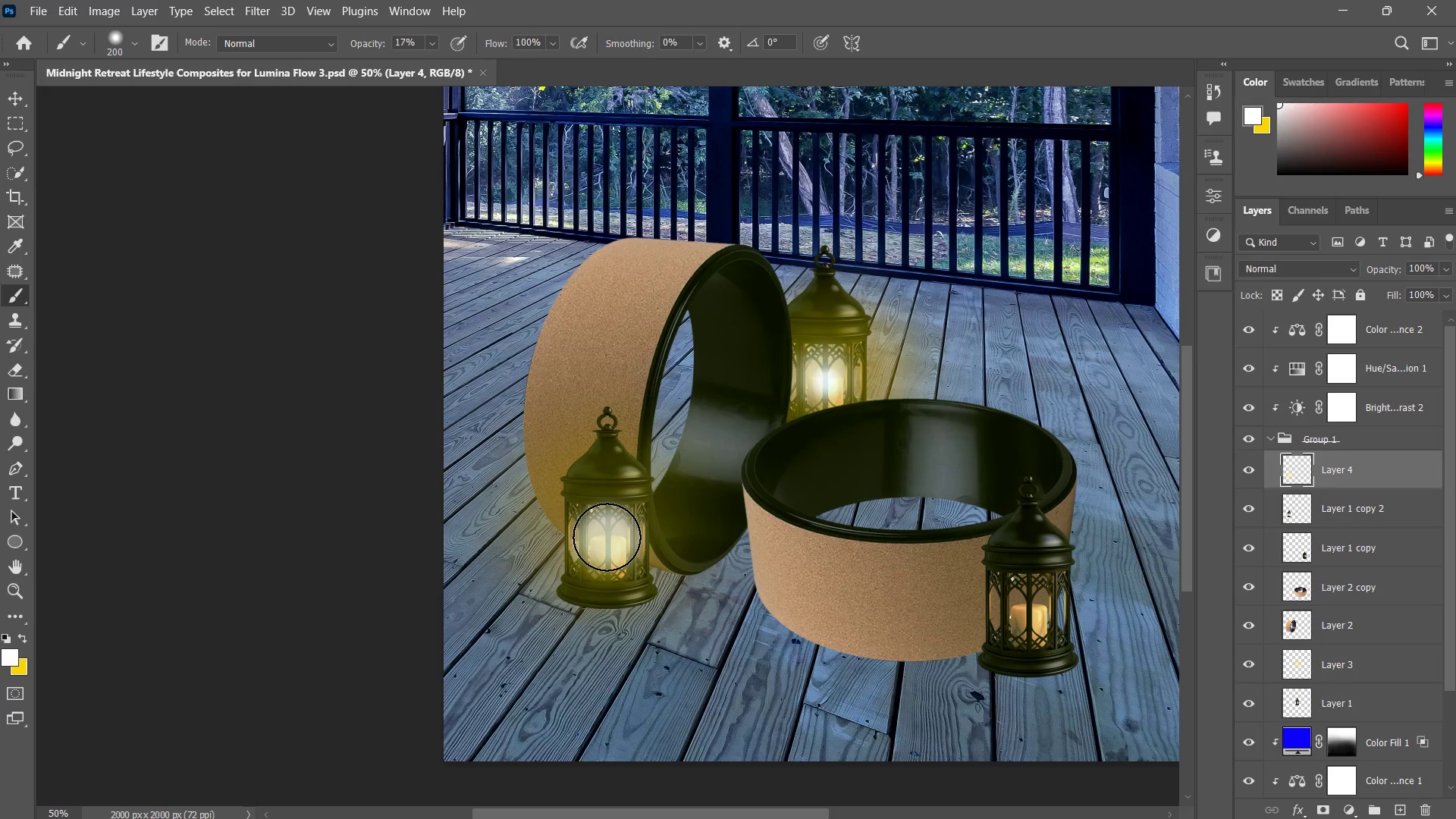 
triple_click([607, 537])
 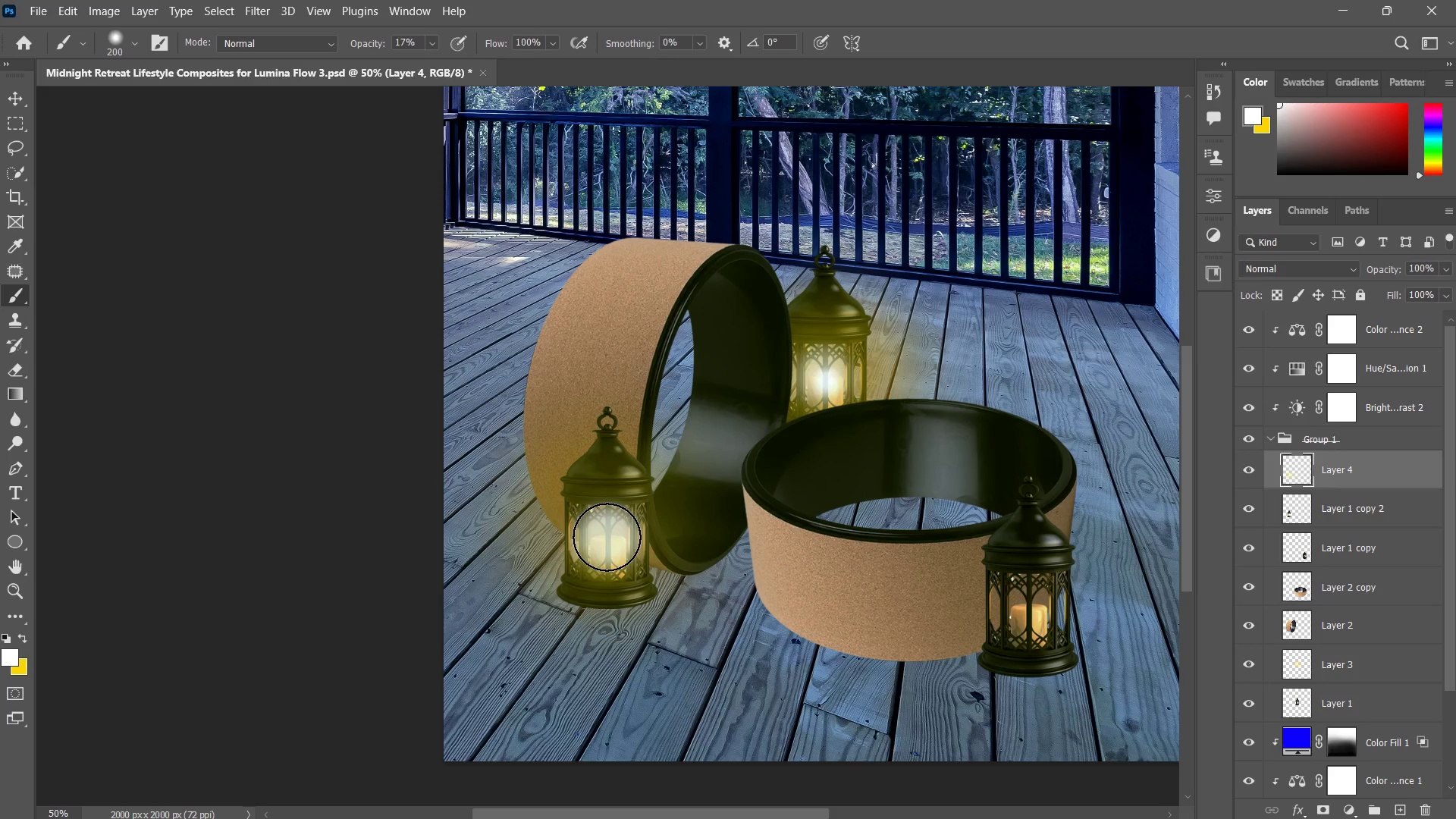 
triple_click([607, 537])
 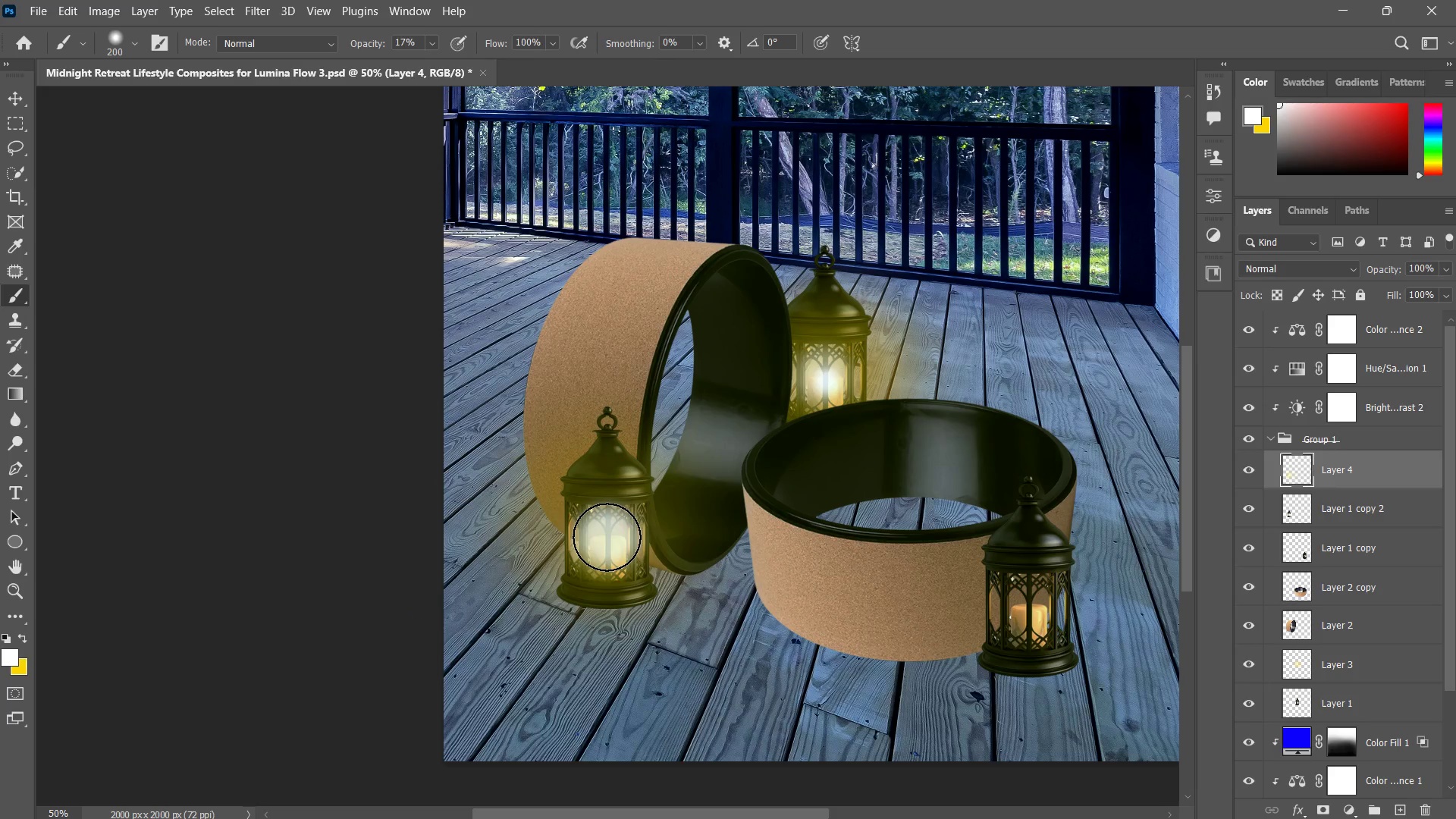 
triple_click([607, 537])
 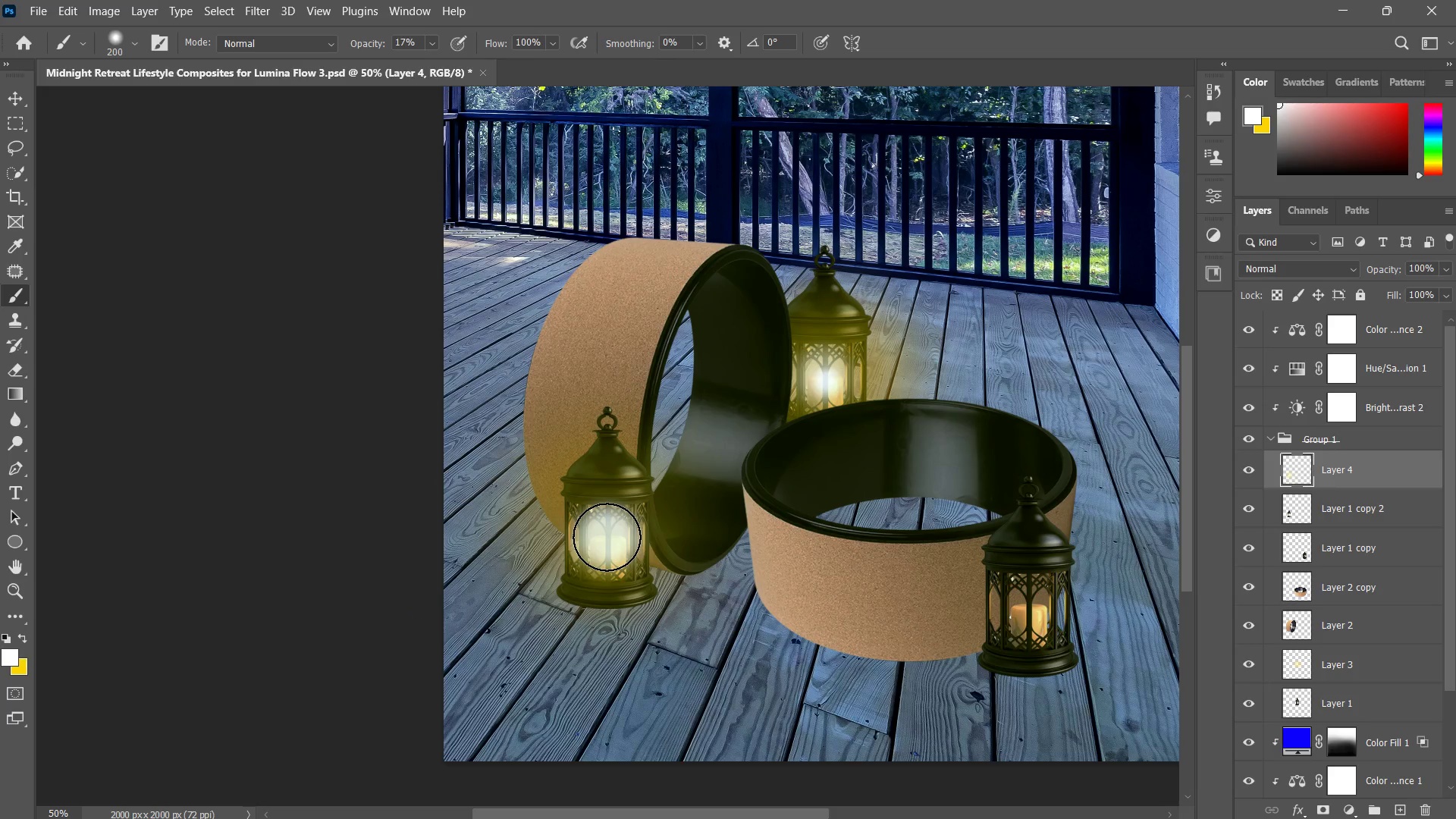 
triple_click([607, 537])
 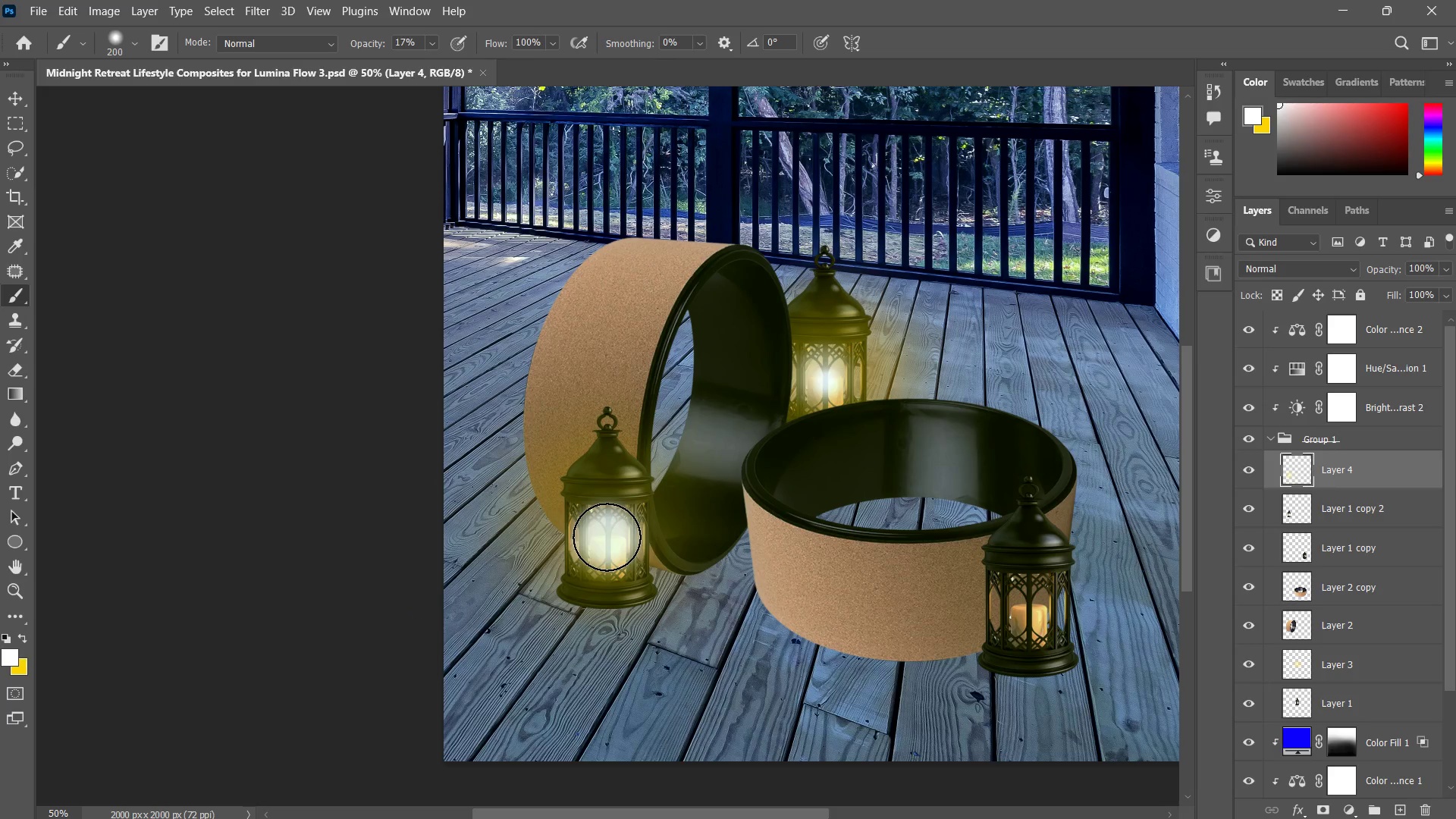 
triple_click([607, 537])
 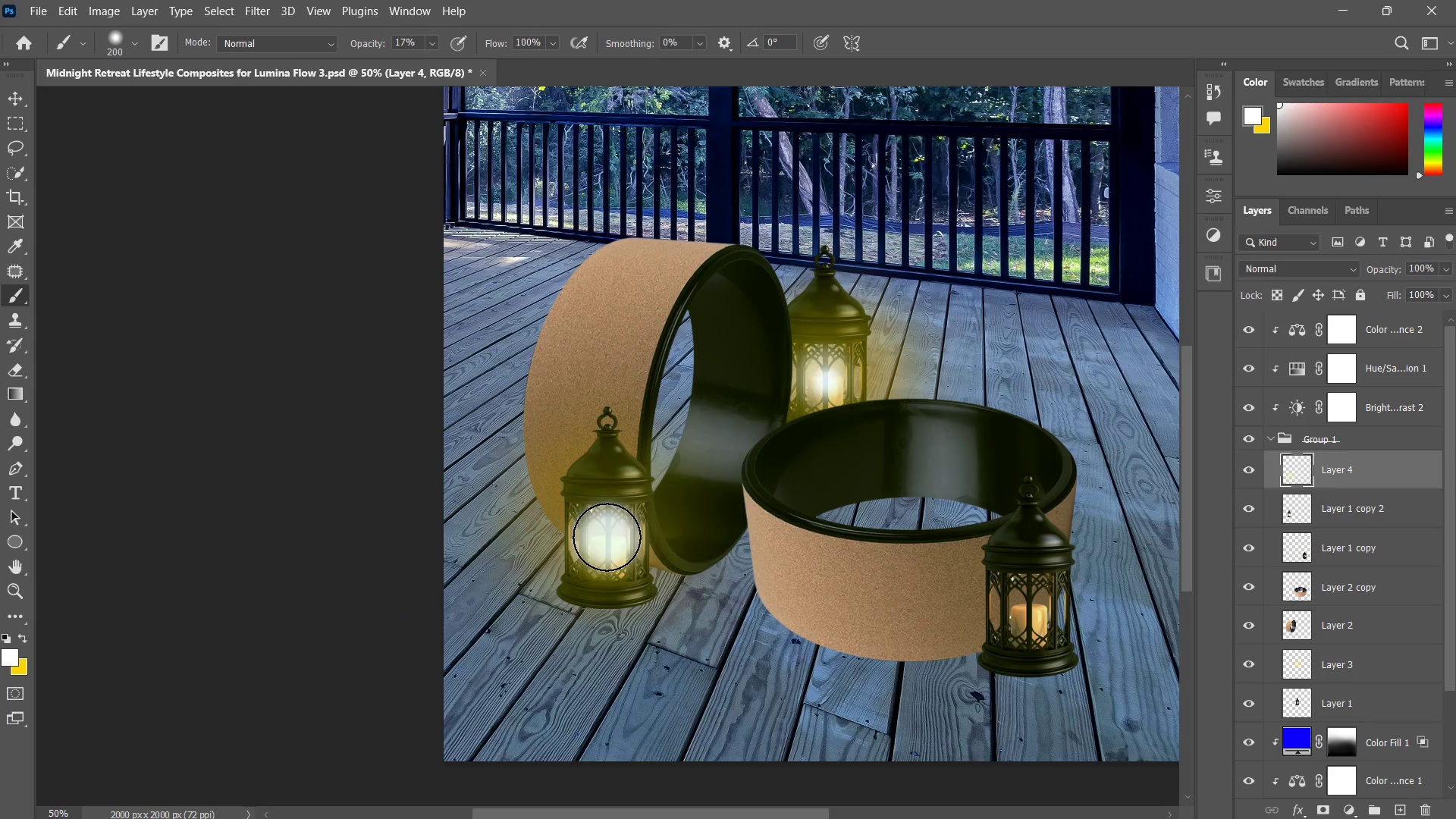 
type(zb)
 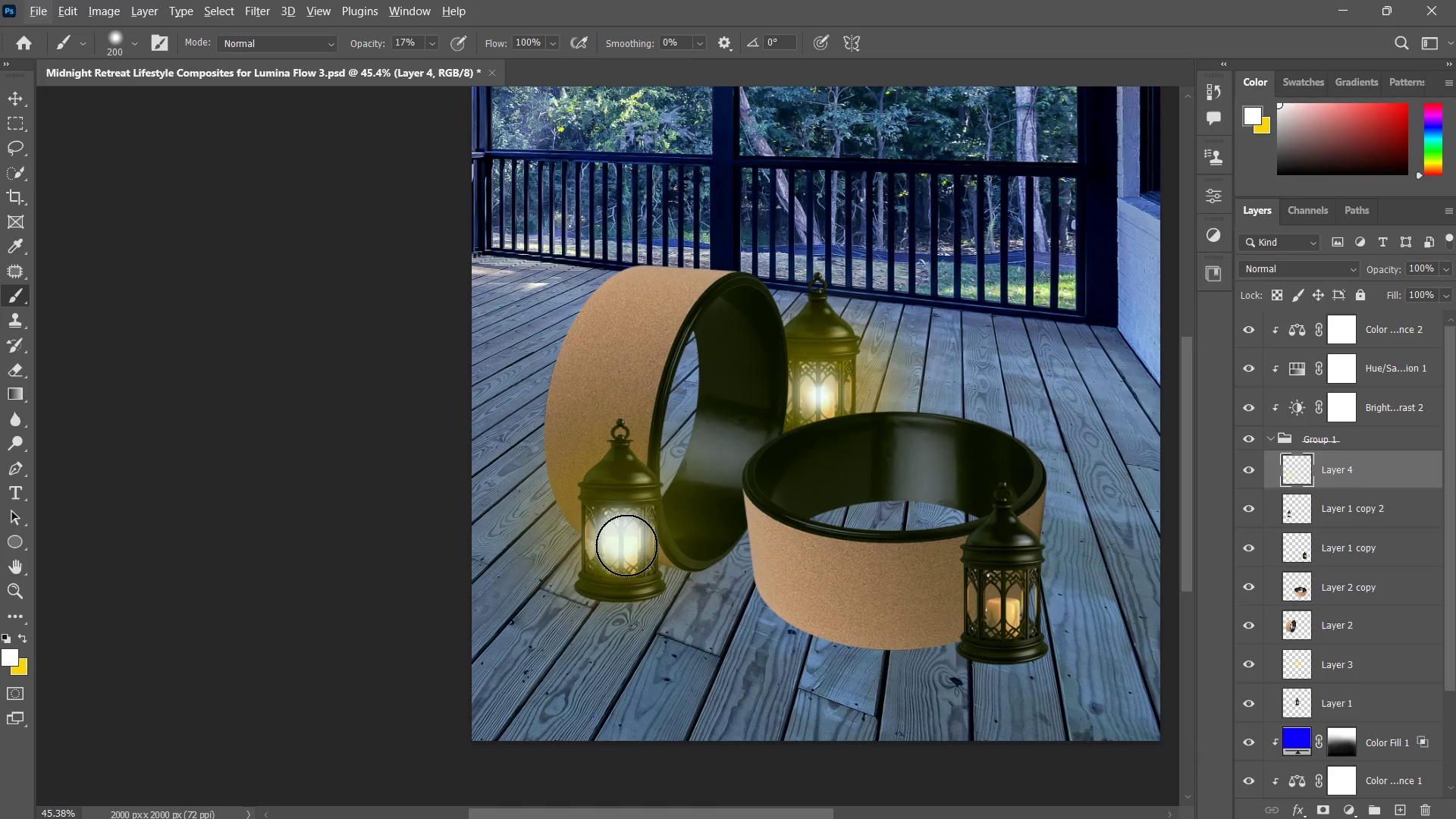 
left_click_drag(start_coordinate=[749, 539], to_coordinate=[734, 567])
 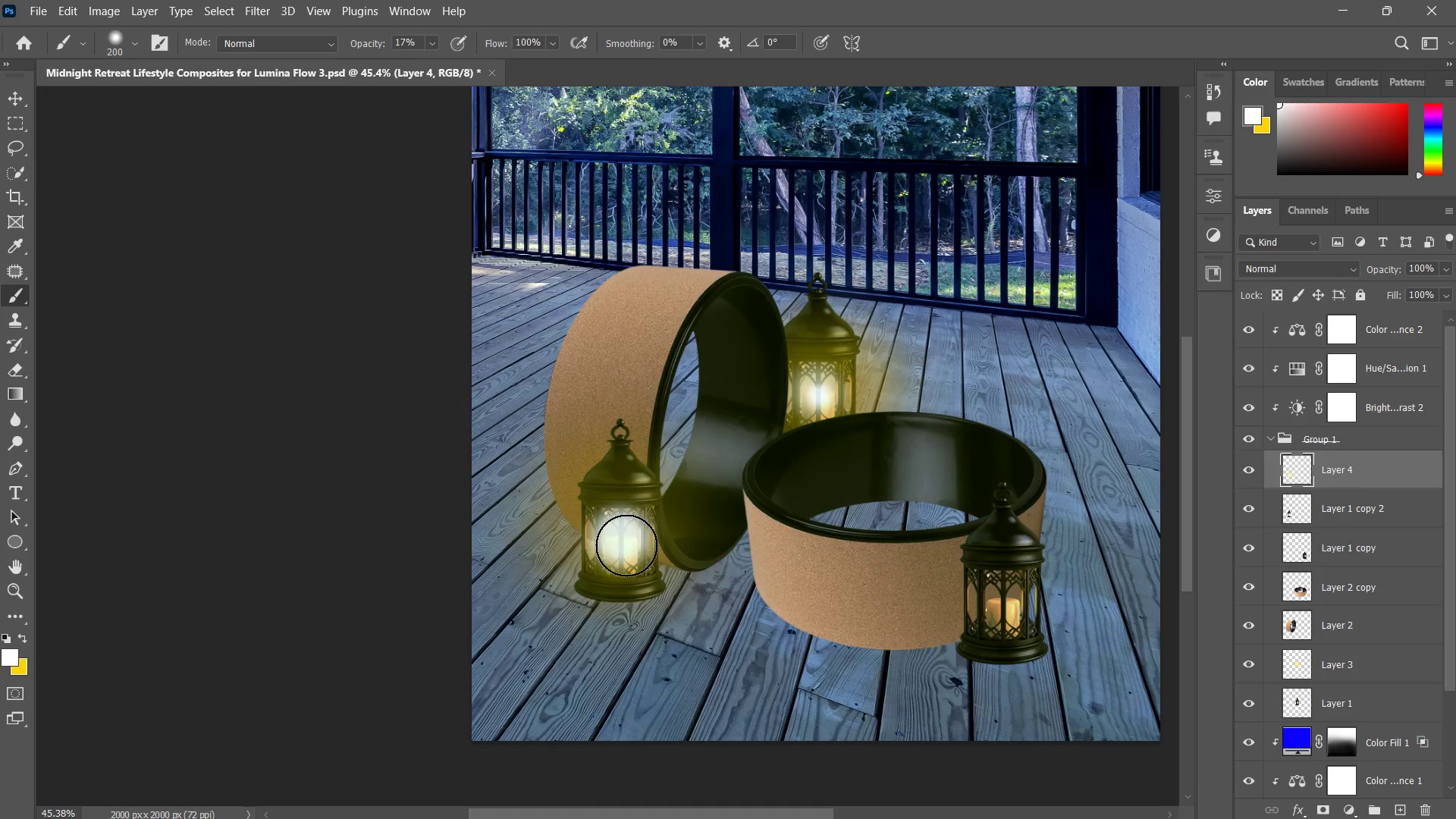 
key(Alt+AltLeft)
 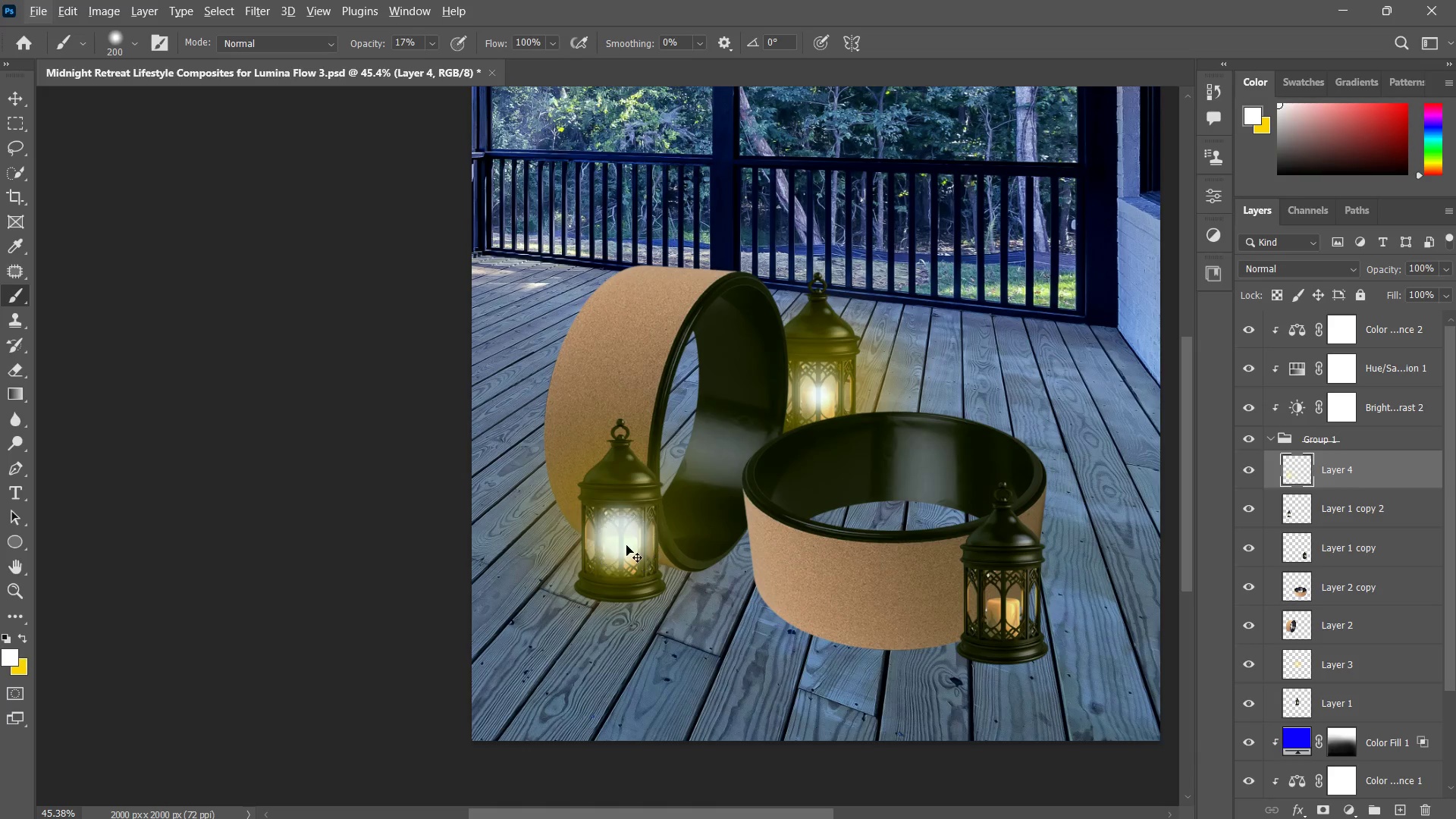 
key(Control+ControlLeft)
 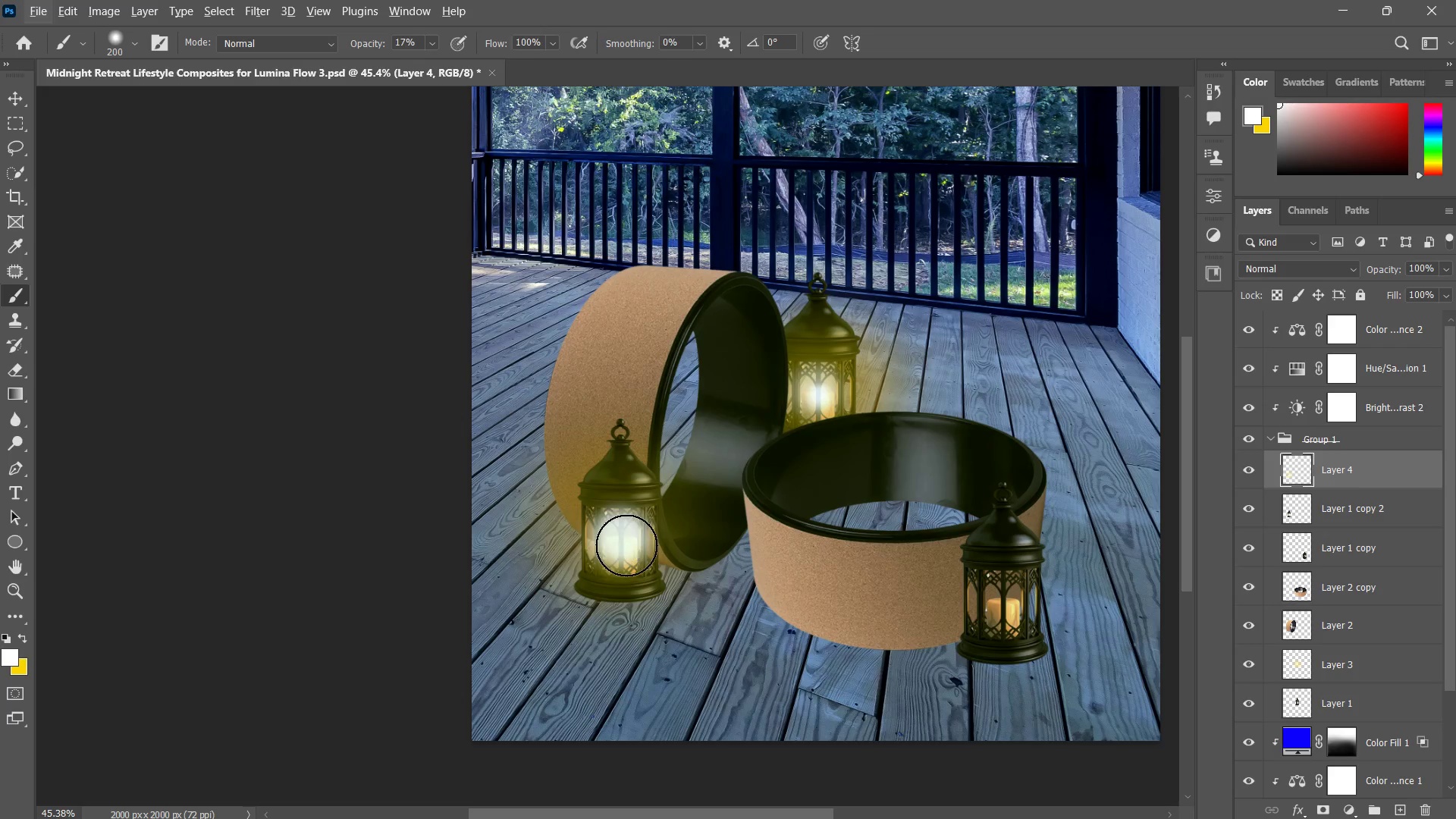 
key(Control+Z)
 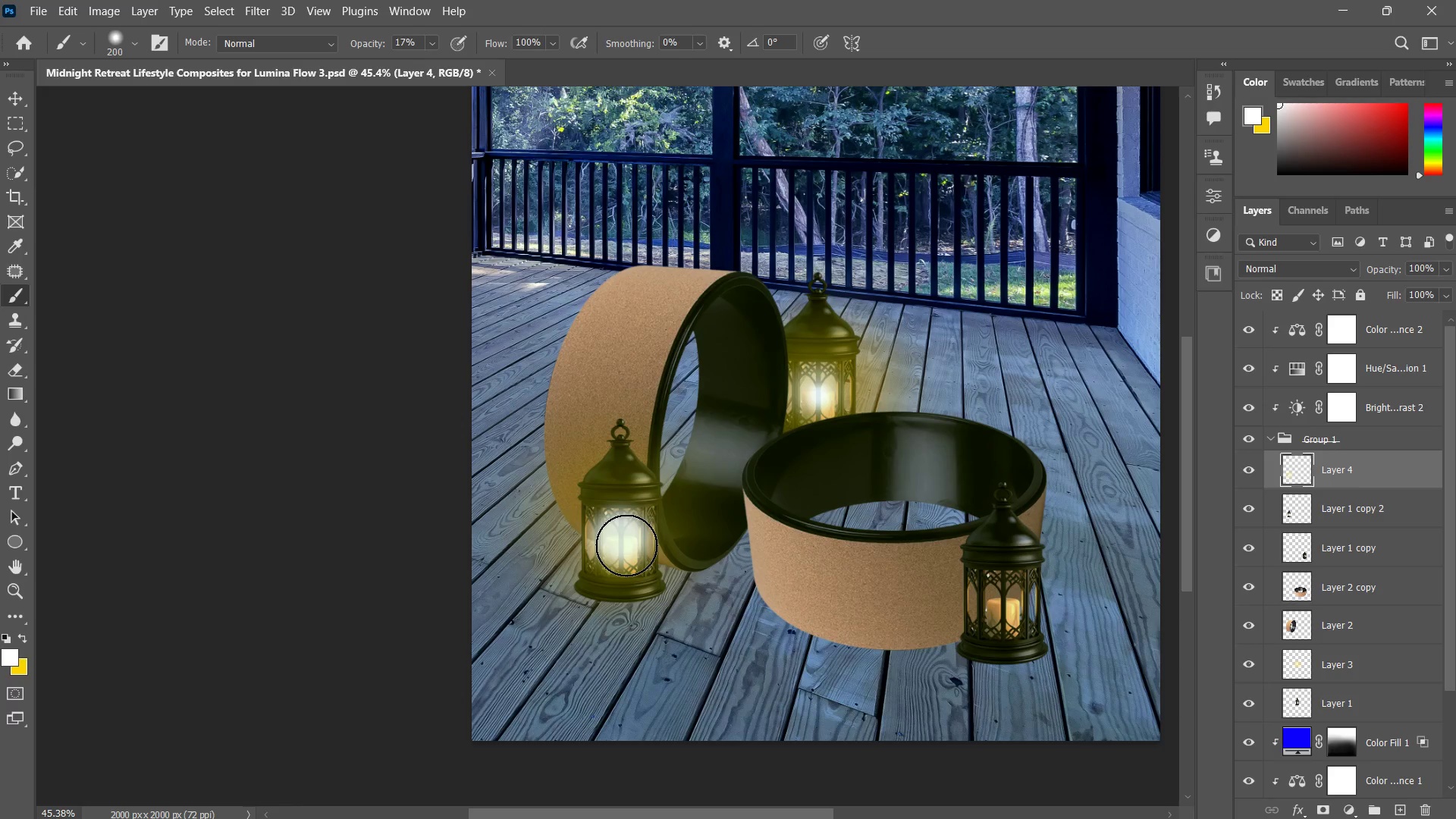 
hold_key(key=AltLeft, duration=0.61)
 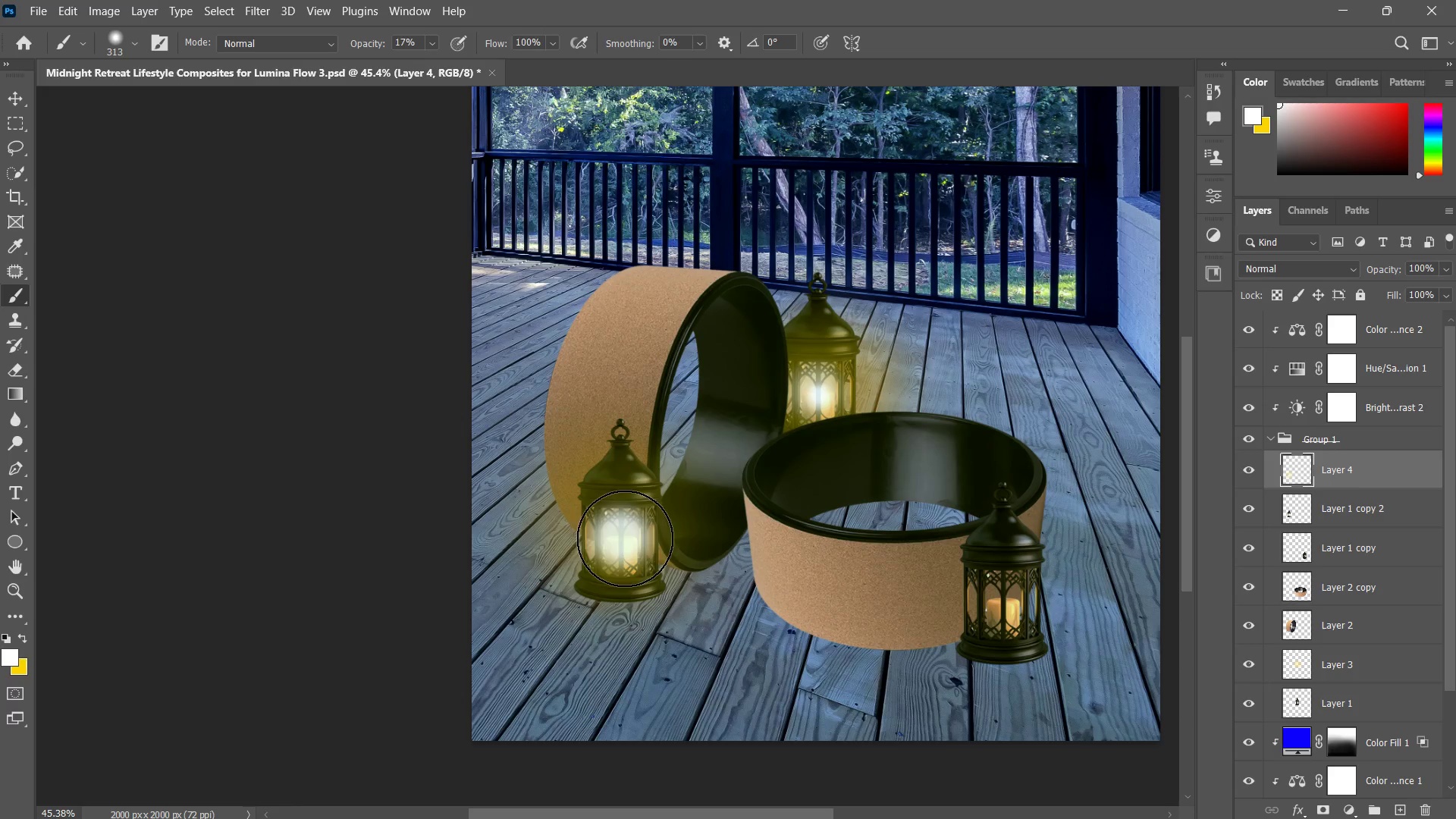 
left_click([618, 536])
 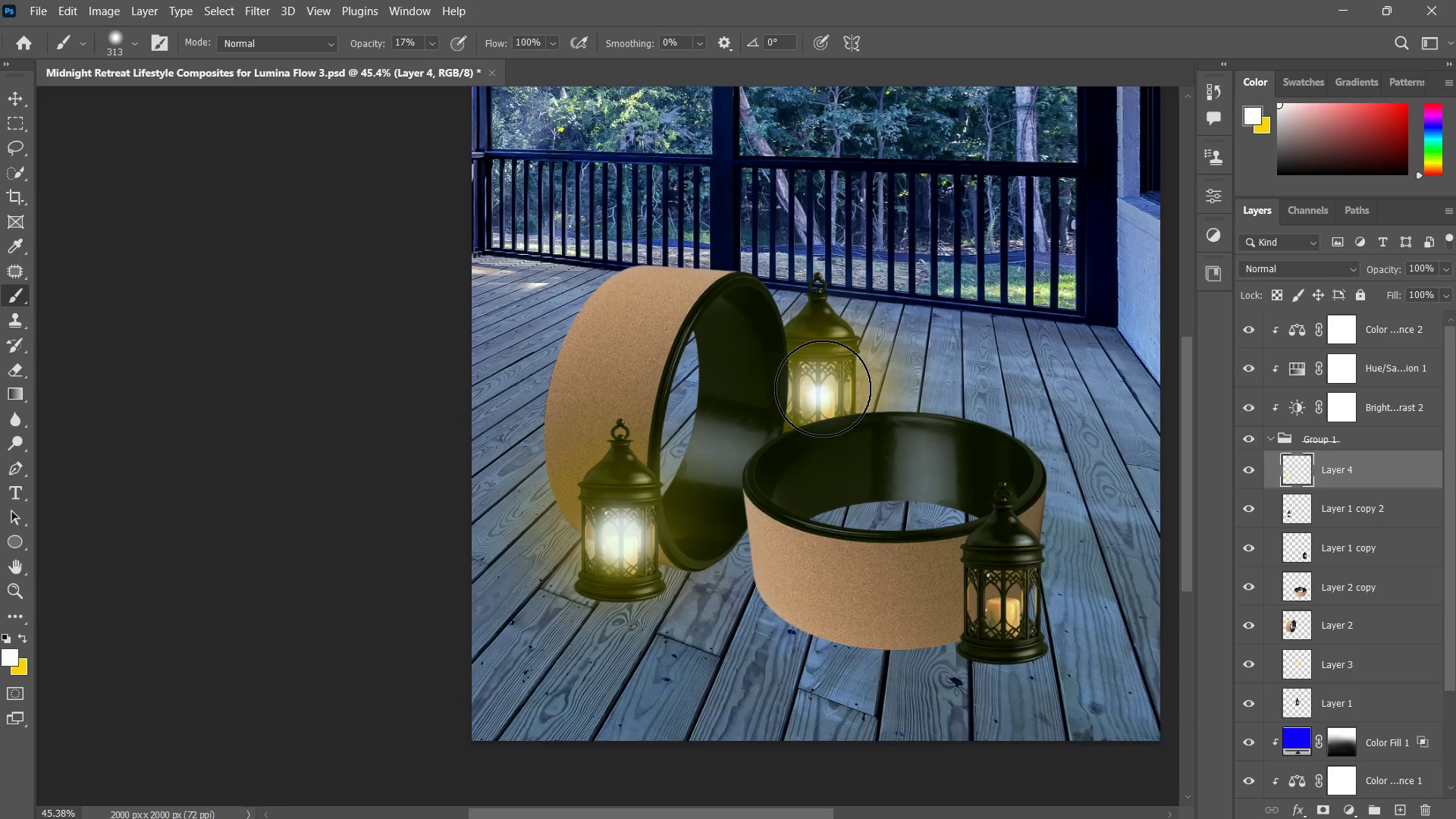 
key(Control+ControlLeft)
 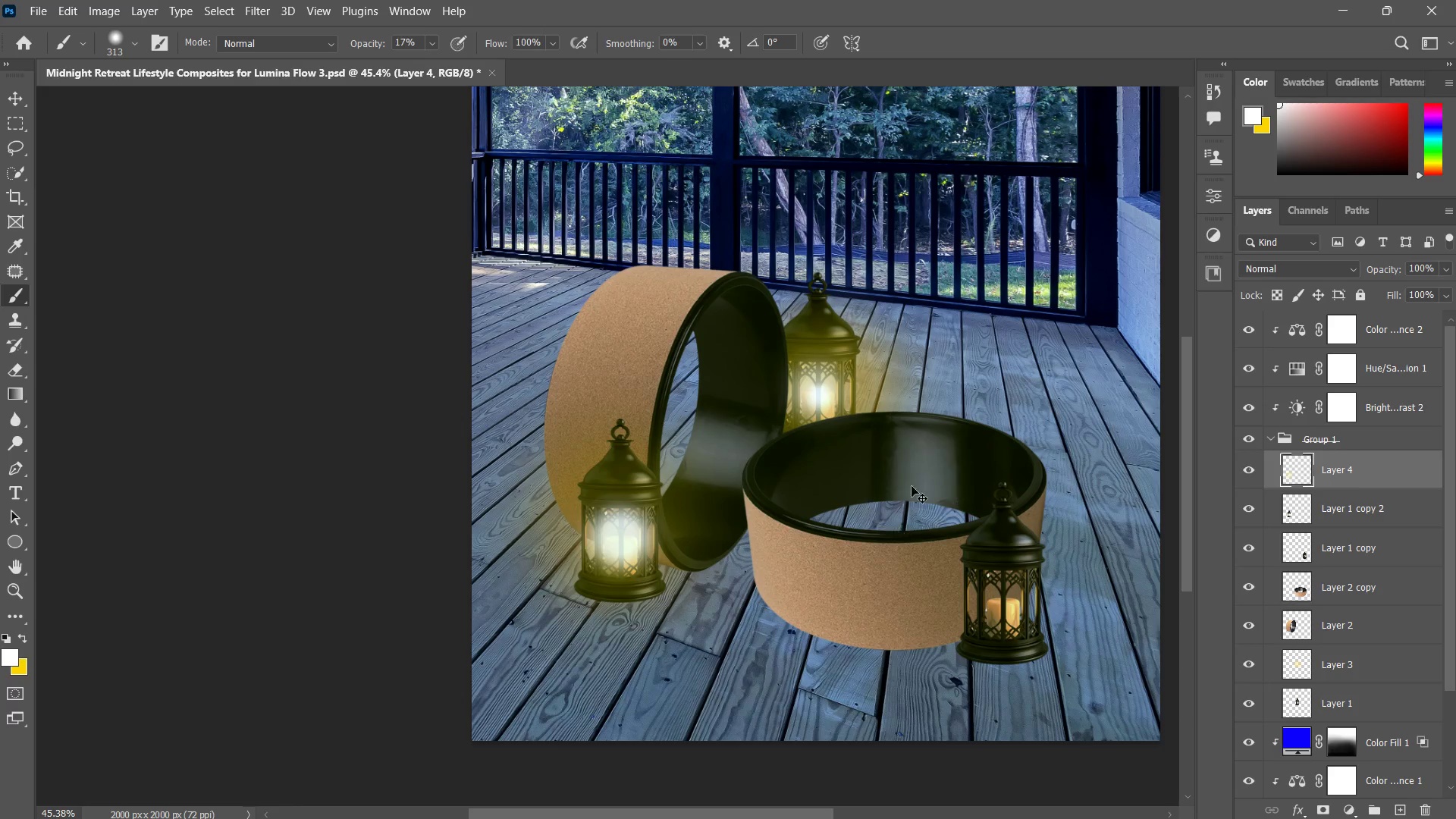 
key(Control+Z)
 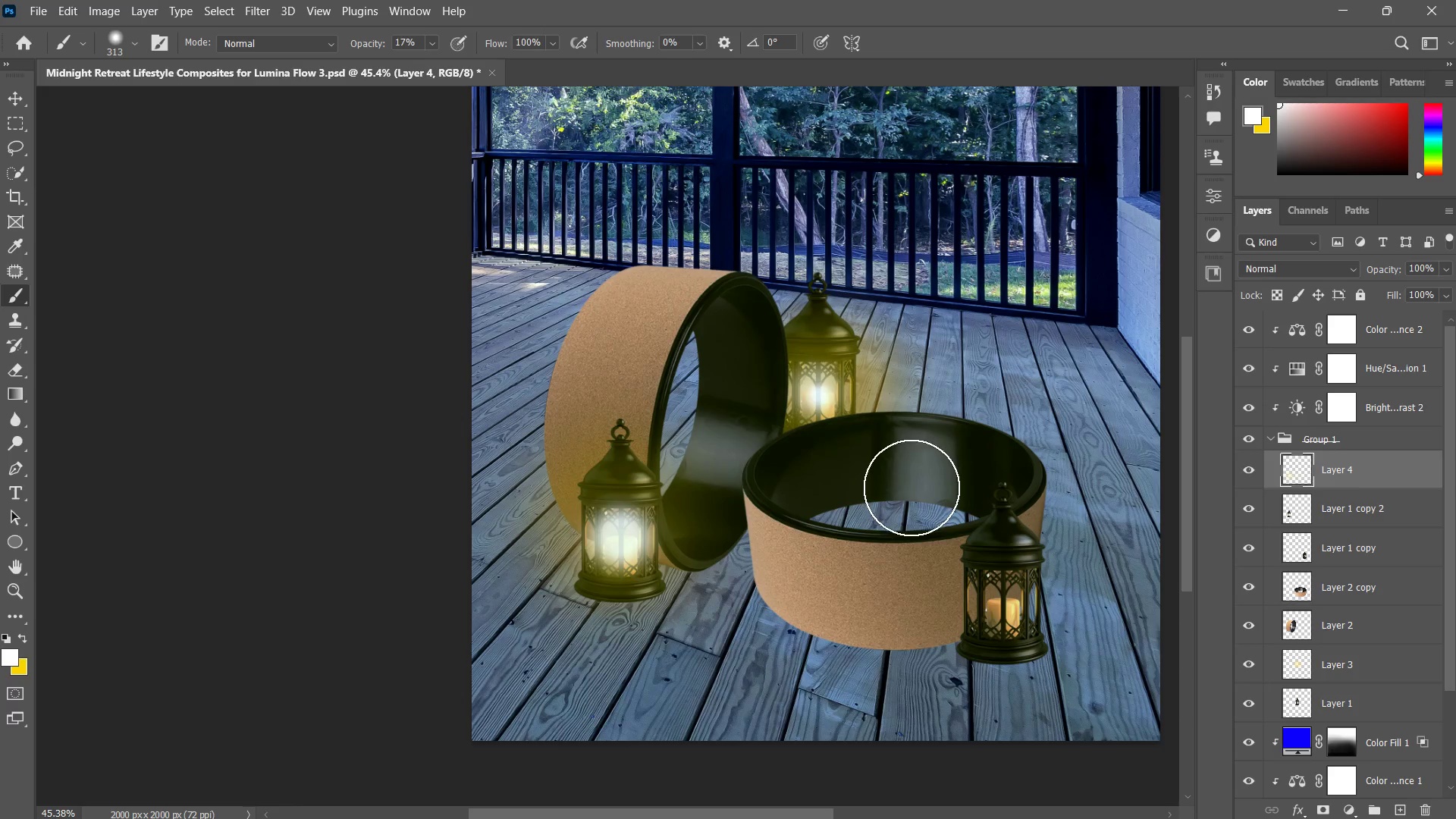 
key(Z)
 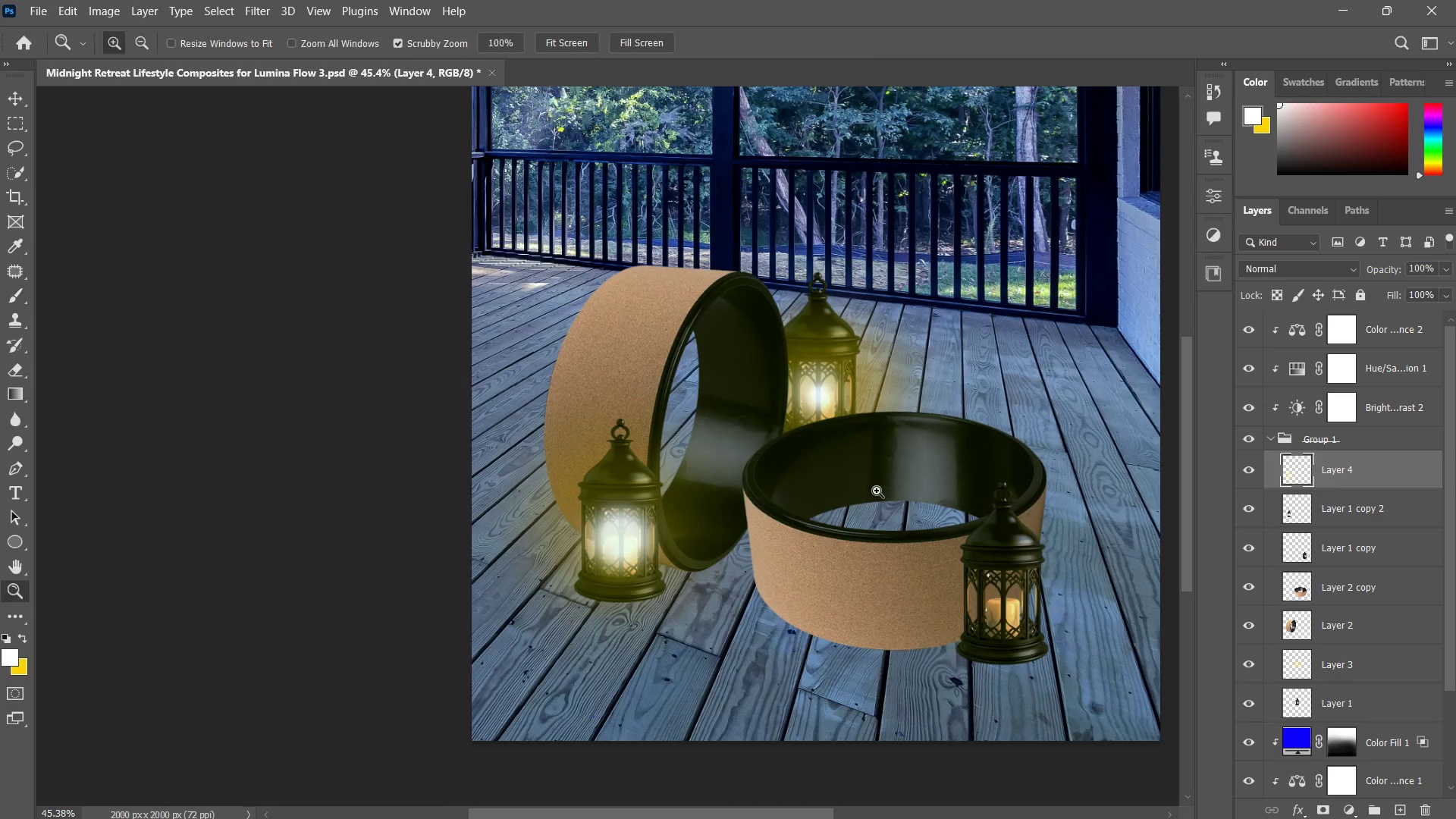 
left_click_drag(start_coordinate=[883, 487], to_coordinate=[865, 508])
 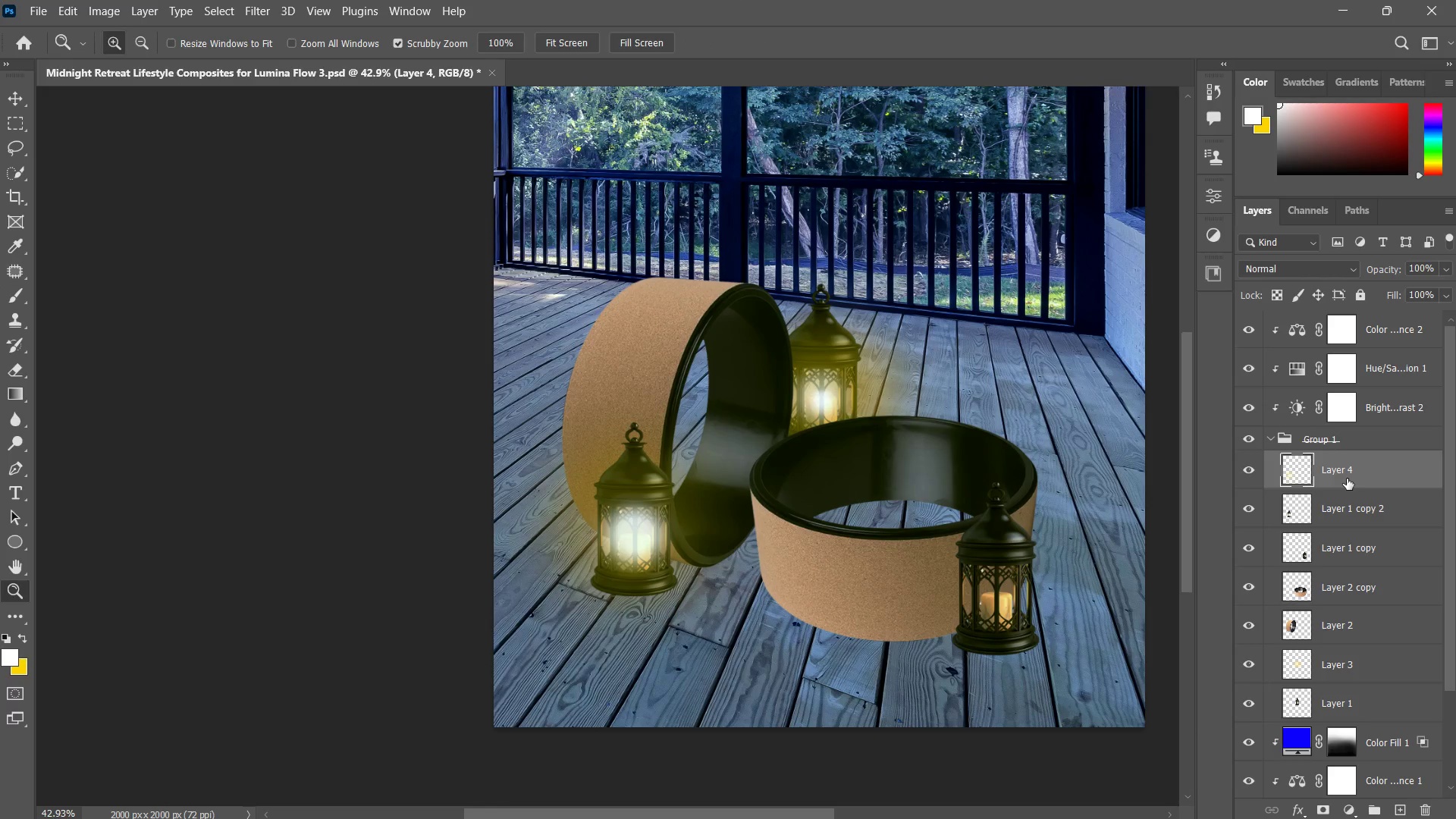 
key(Control+Z)
 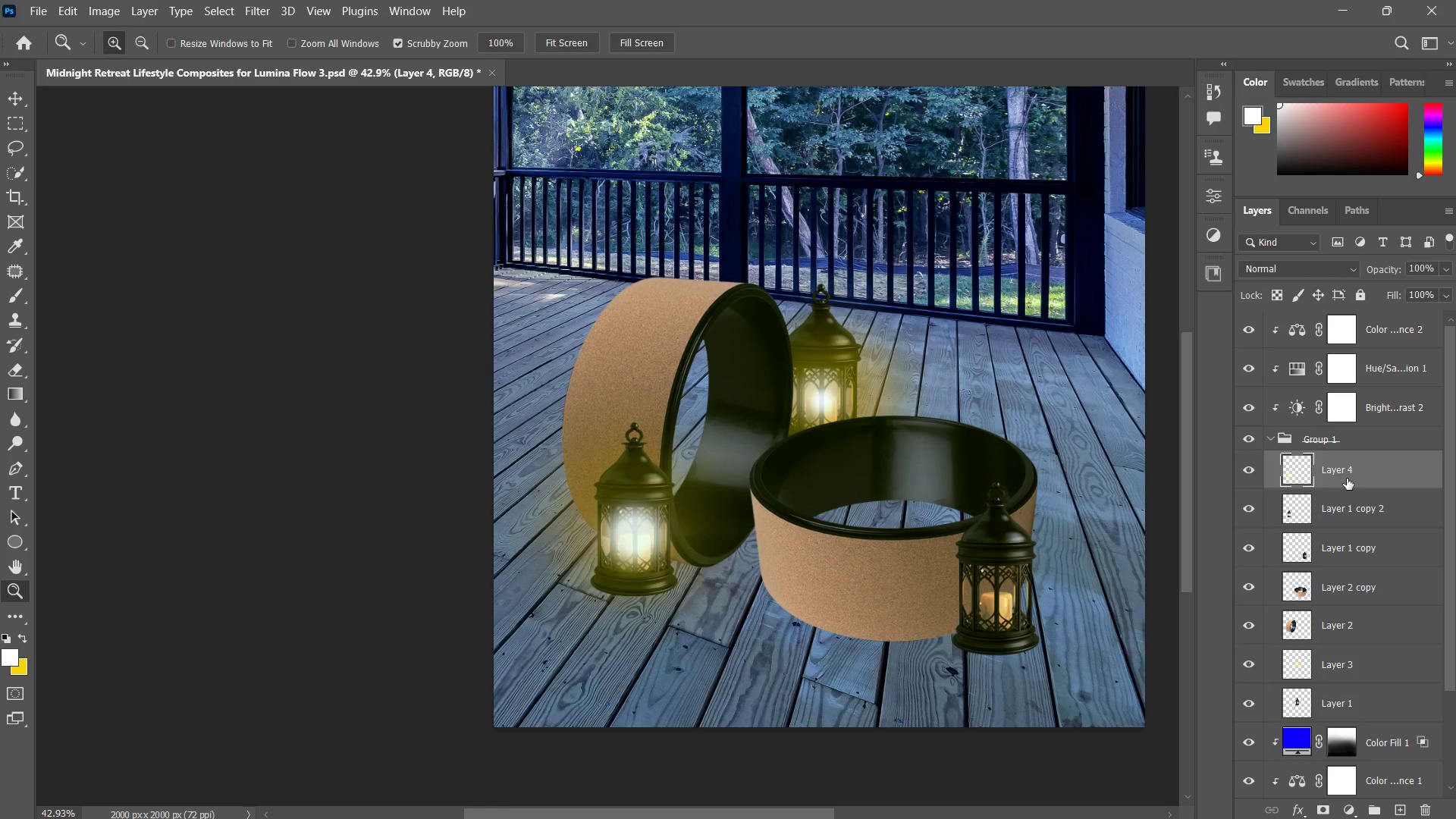 
key(Control+Z)
 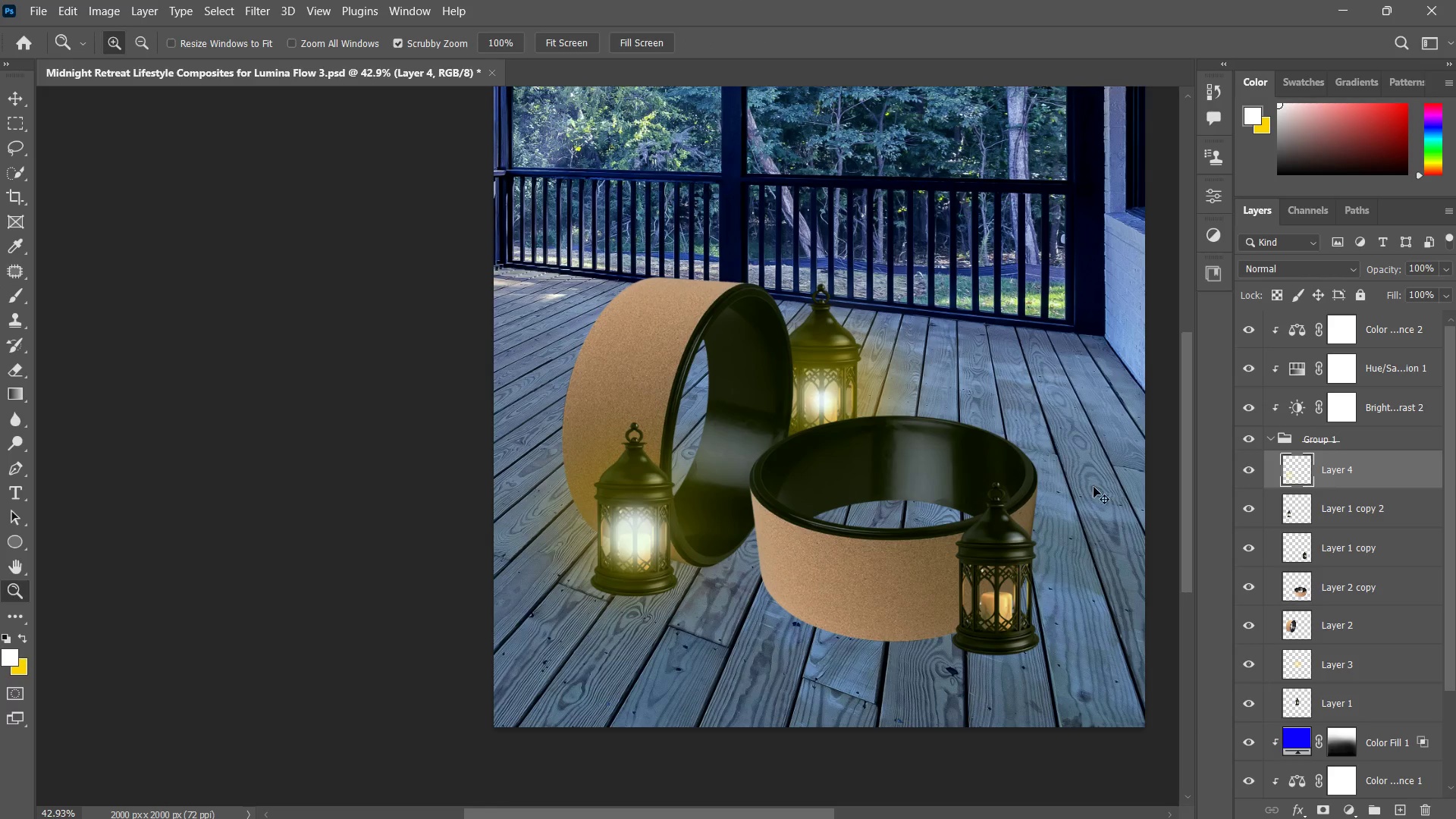 
key(Control+Z)
 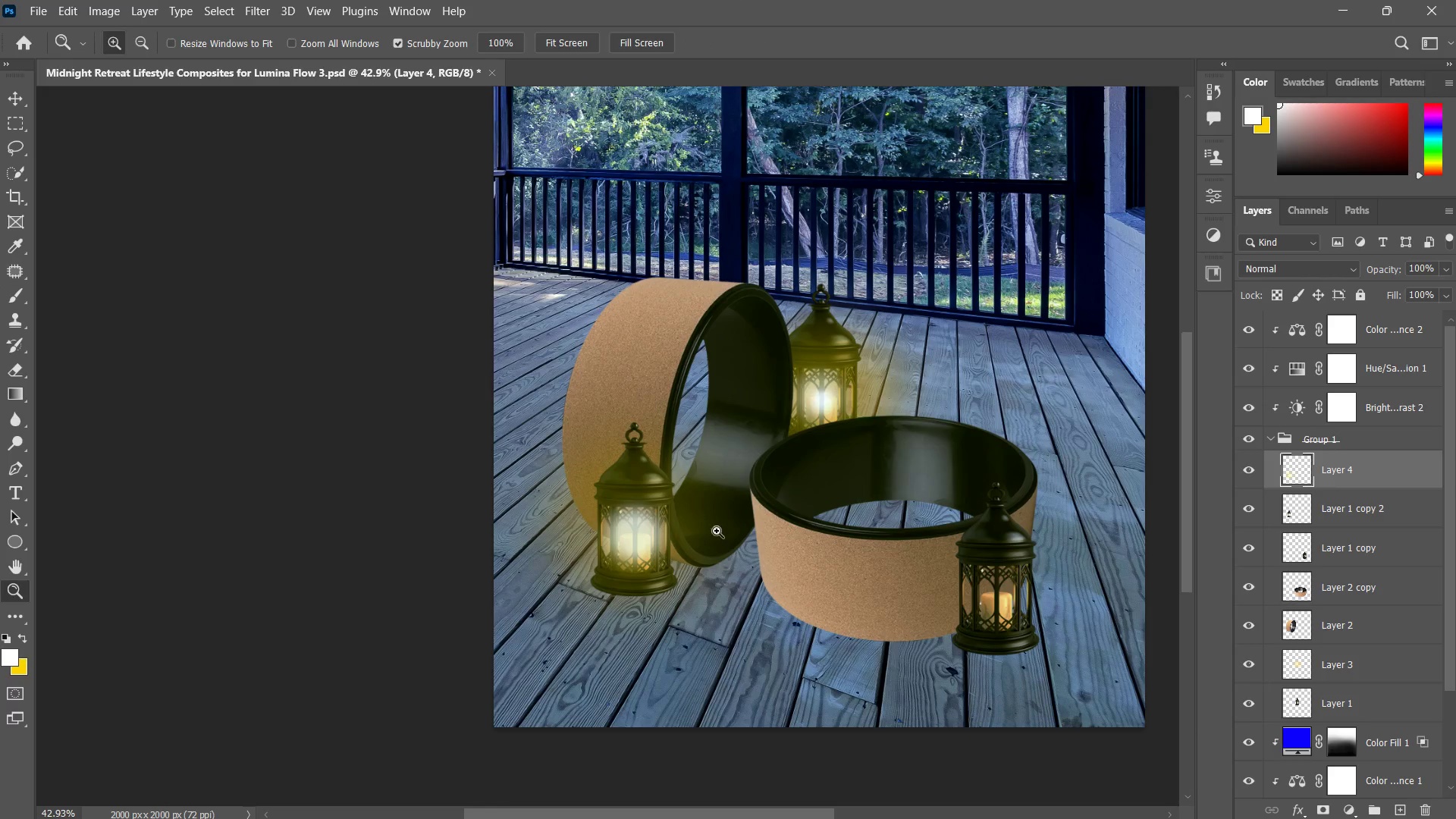 
key(B)
 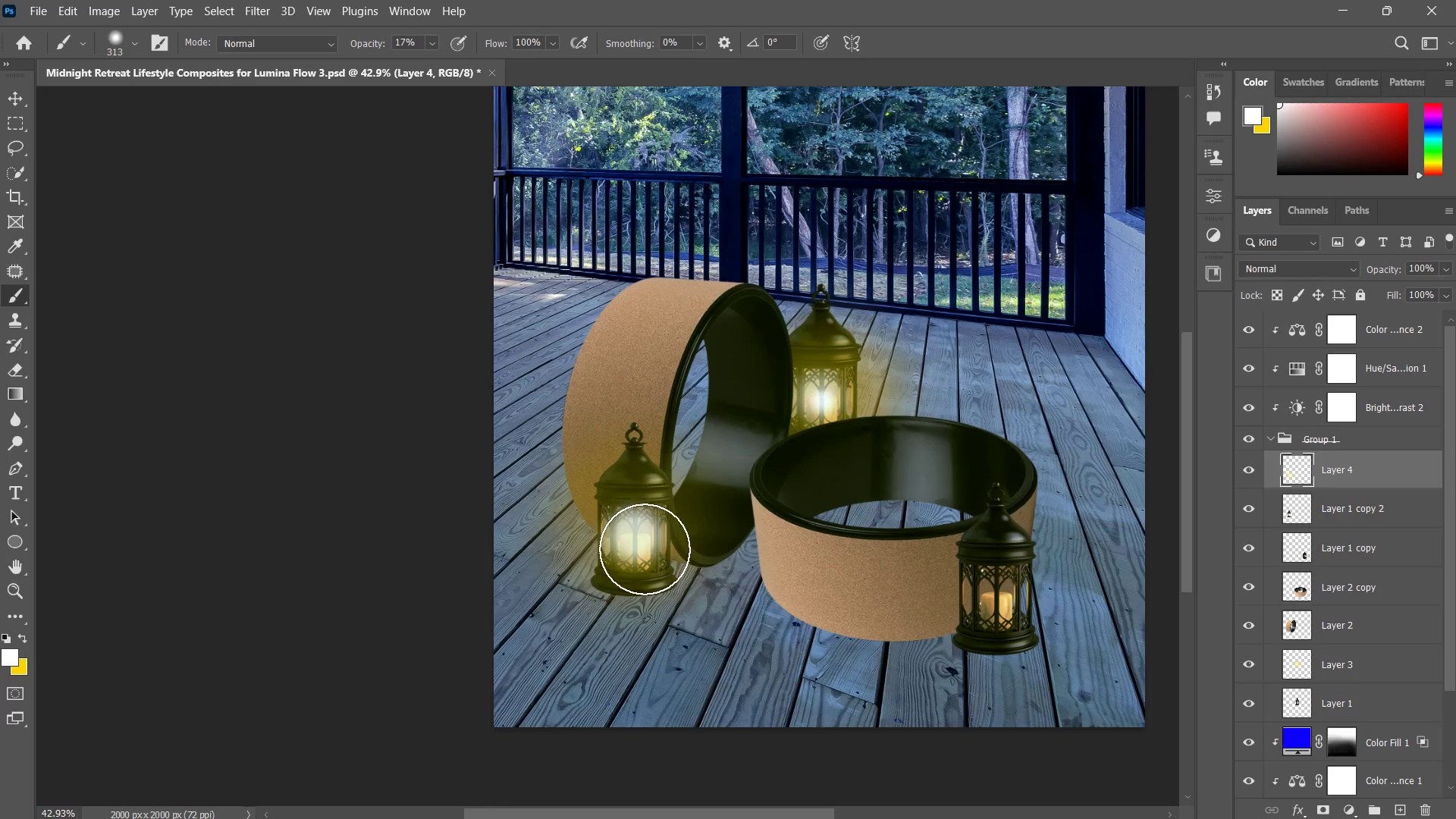 
hold_key(key=AltLeft, duration=0.5)
 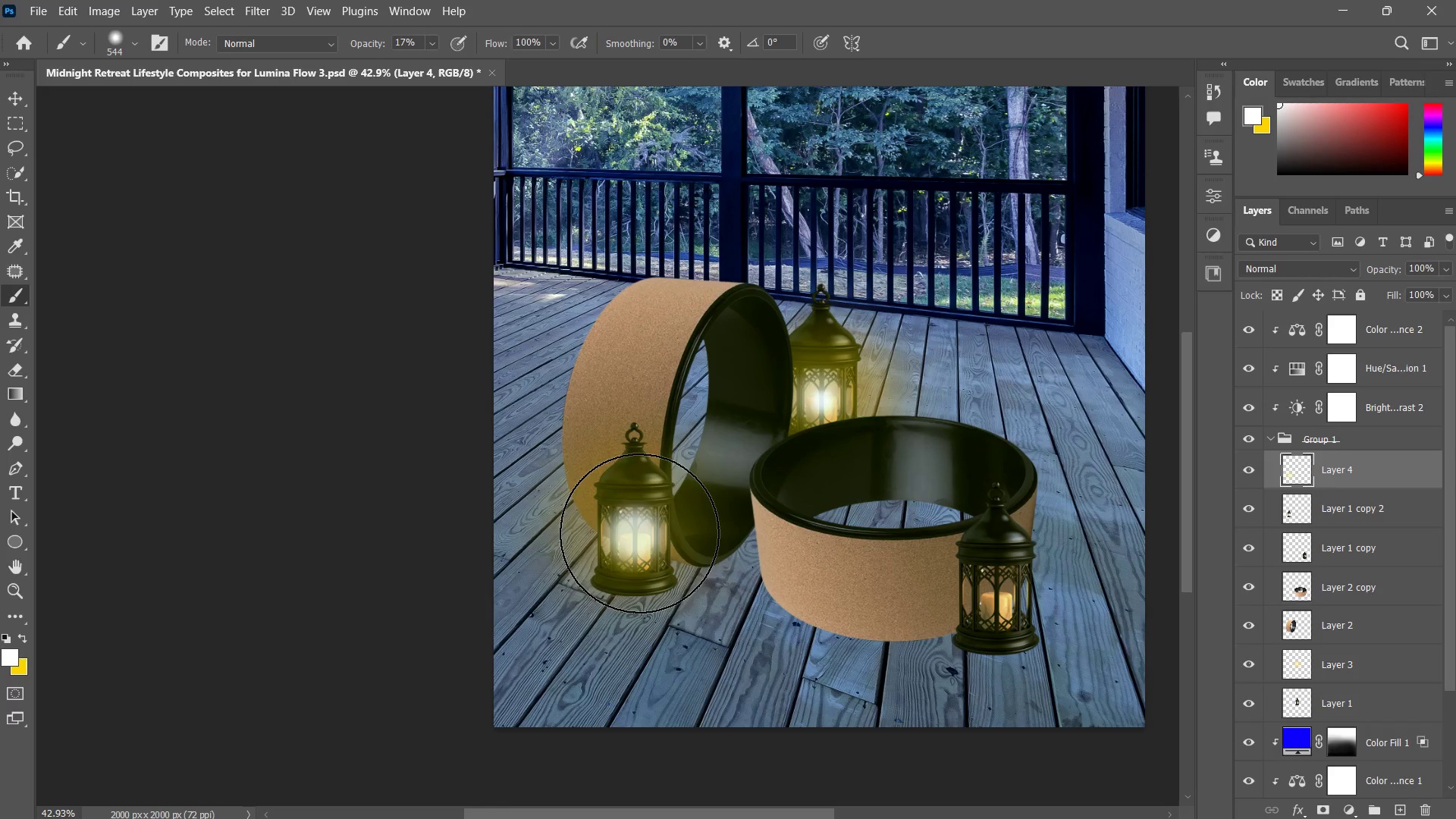 
left_click_drag(start_coordinate=[640, 529], to_coordinate=[636, 529])
 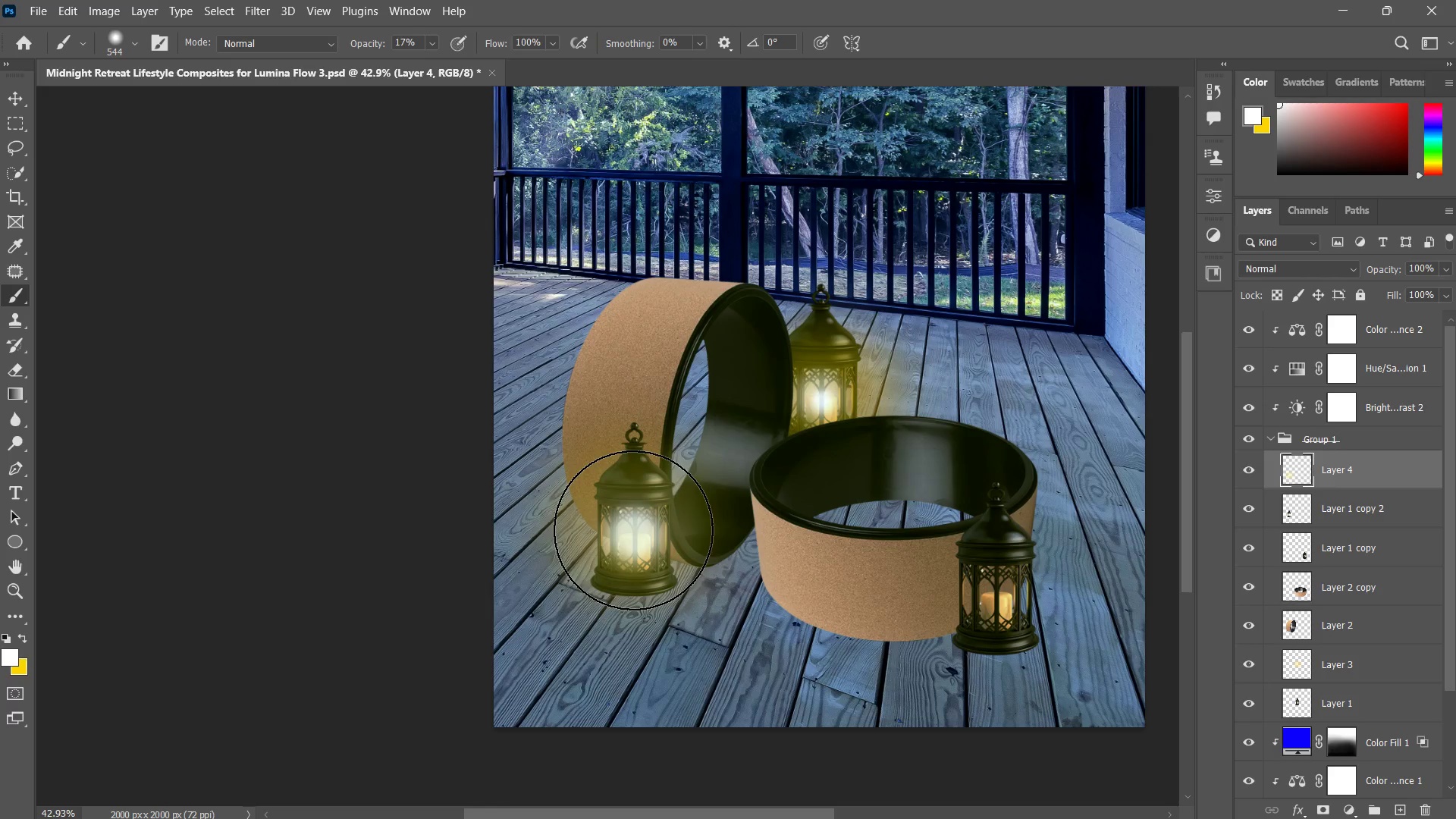 
hold_key(key=ControlLeft, duration=0.38)
 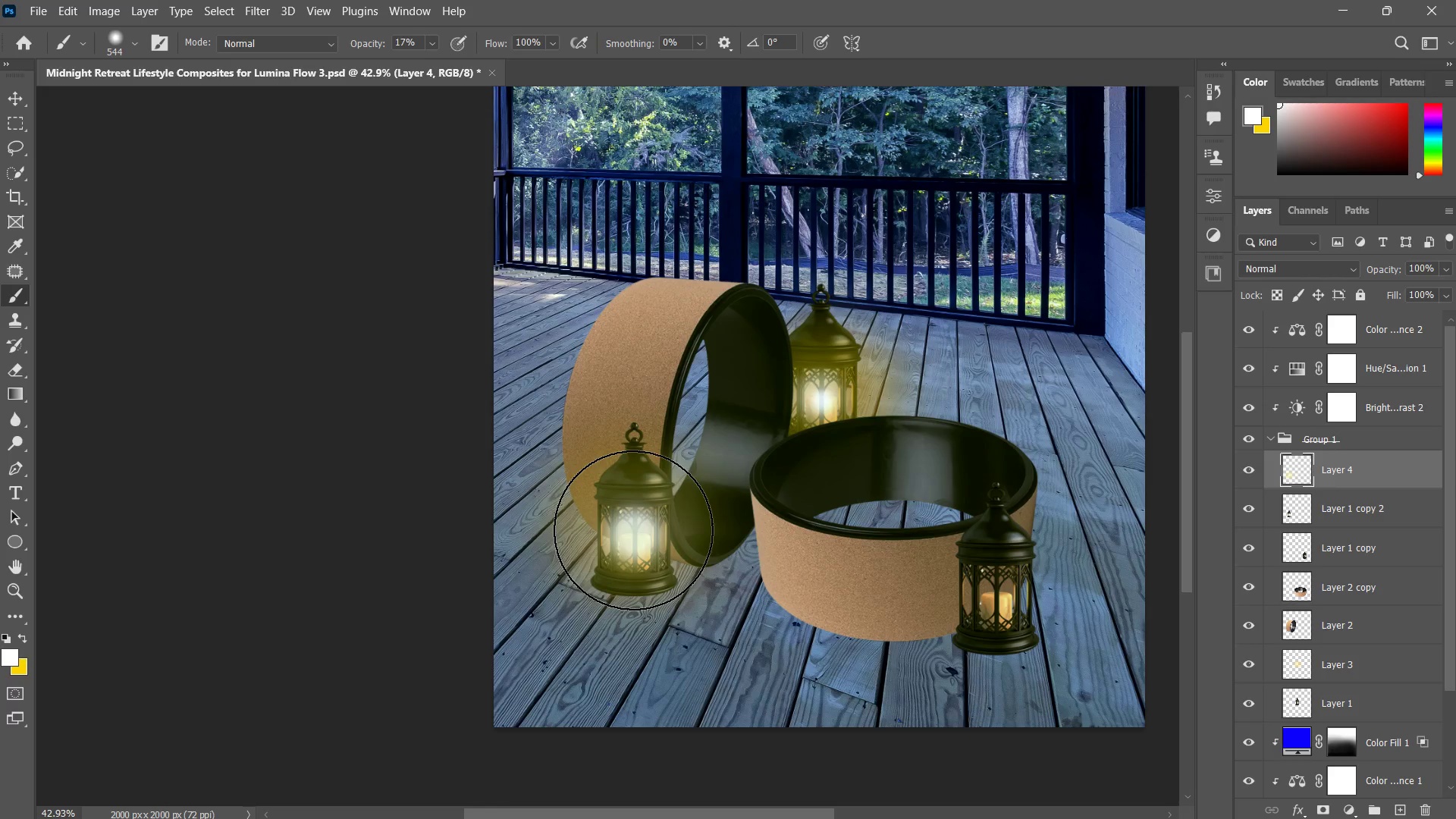 
key(Control+ControlLeft)
 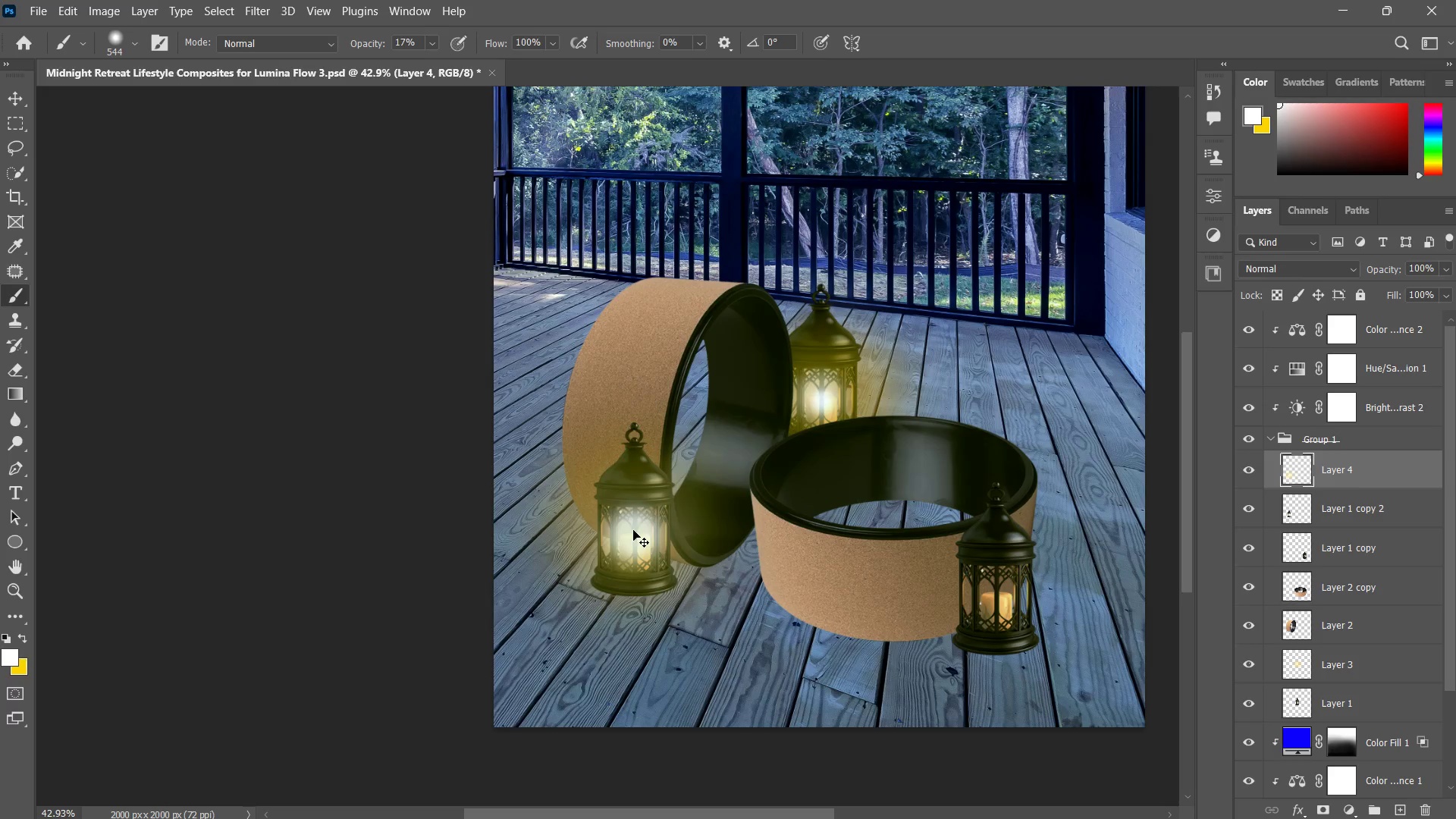 
key(Control+Z)
 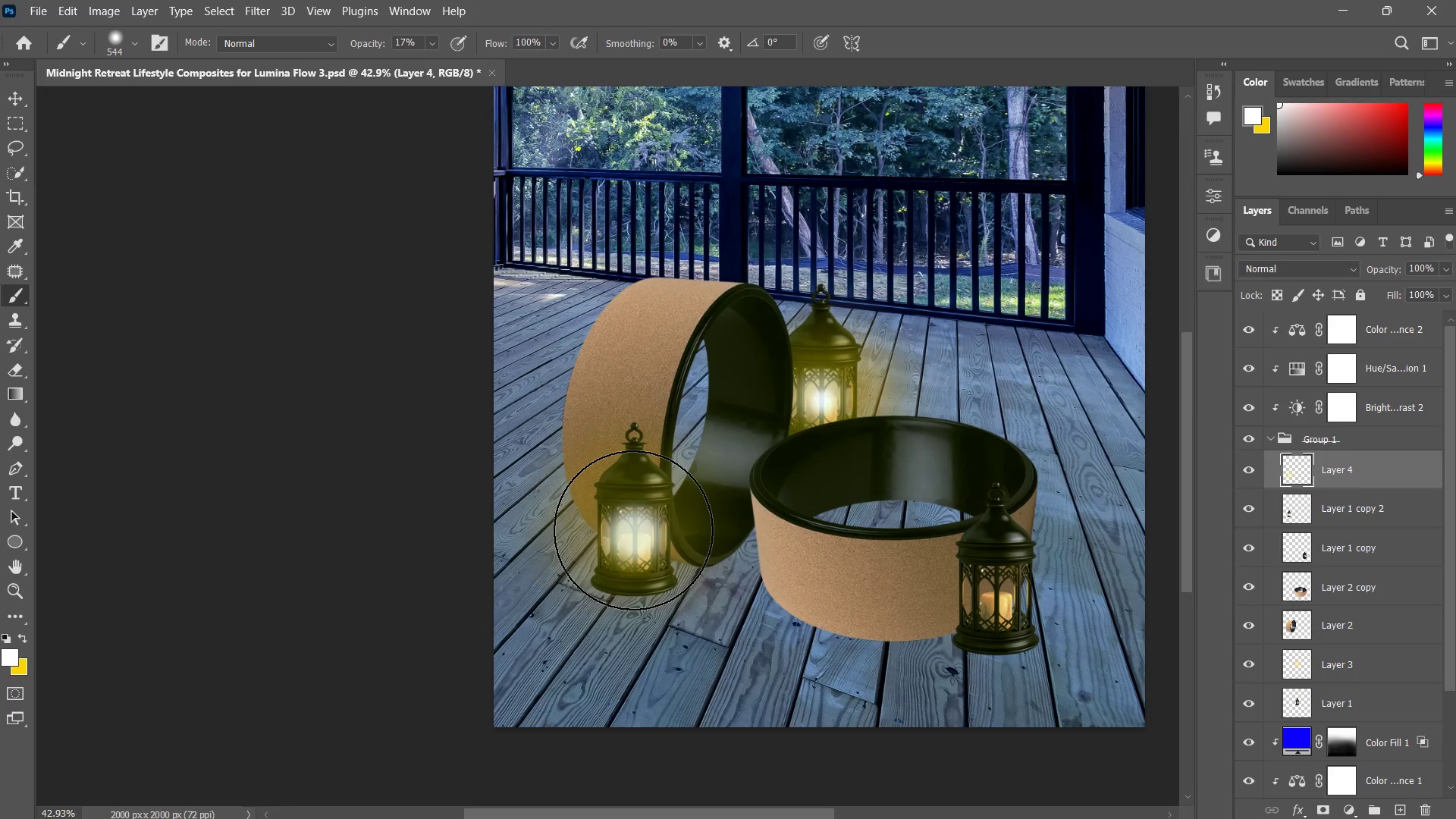 
key(X)
 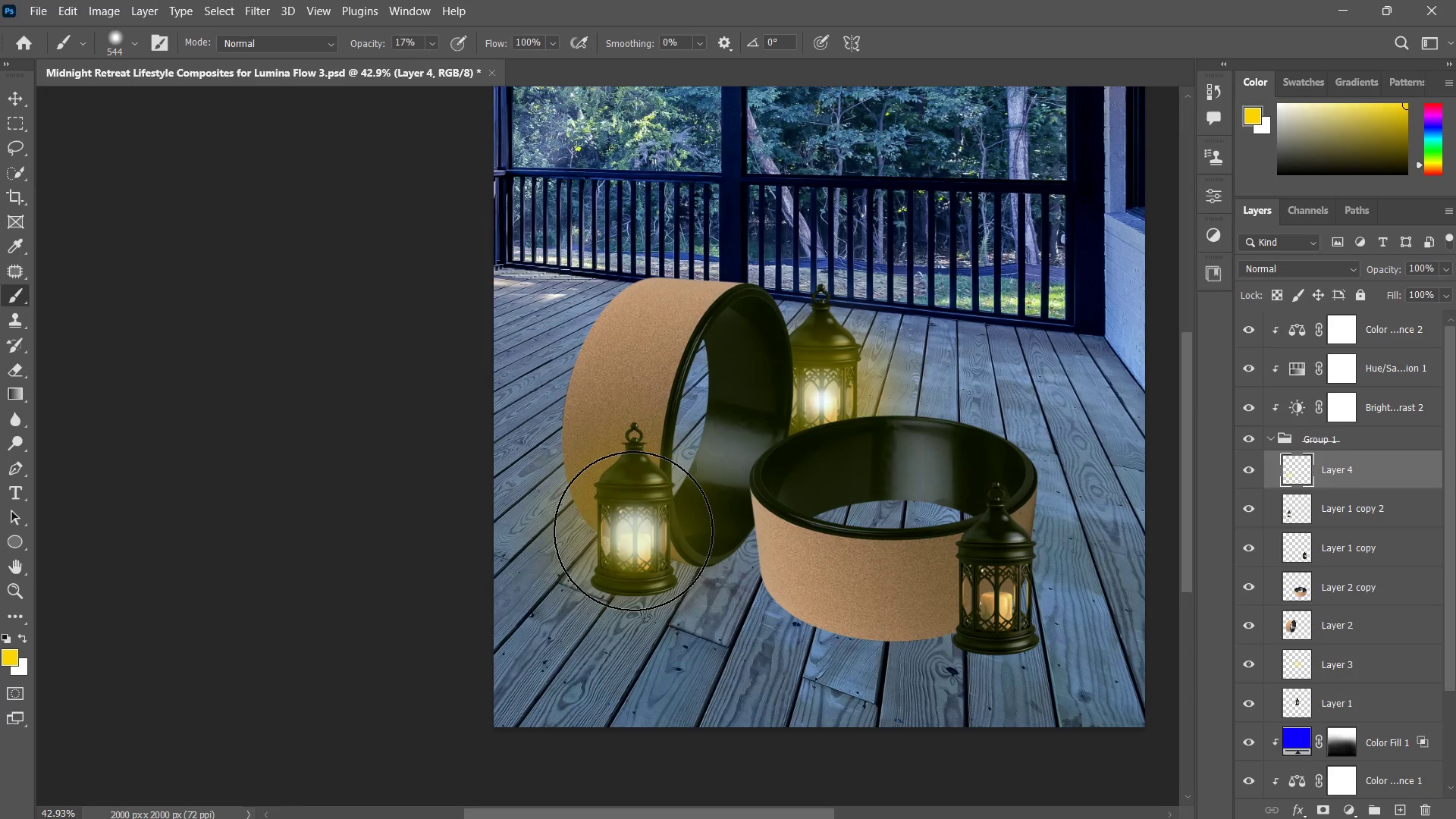 
left_click([633, 531])
 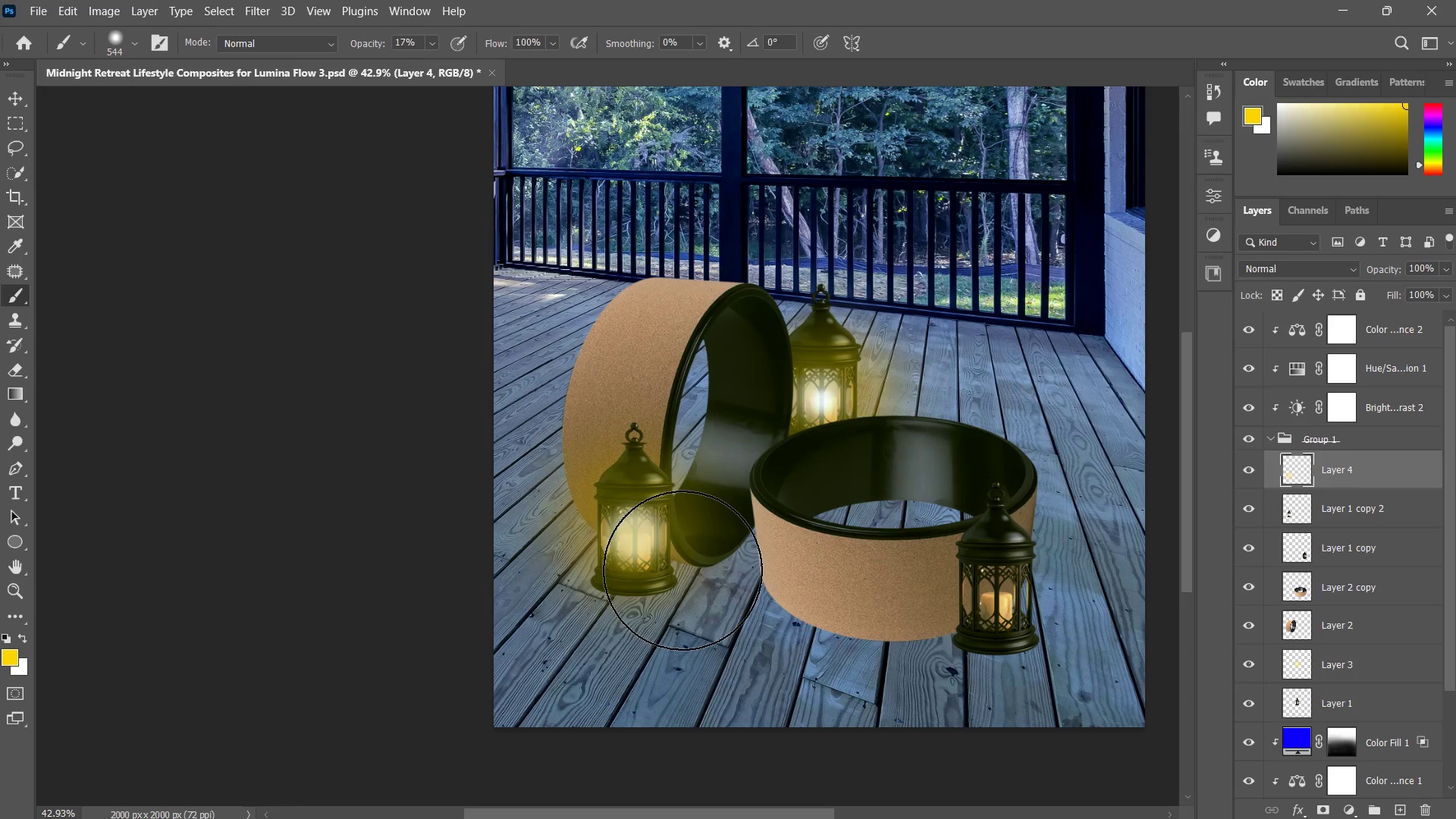 
key(Control+ControlLeft)
 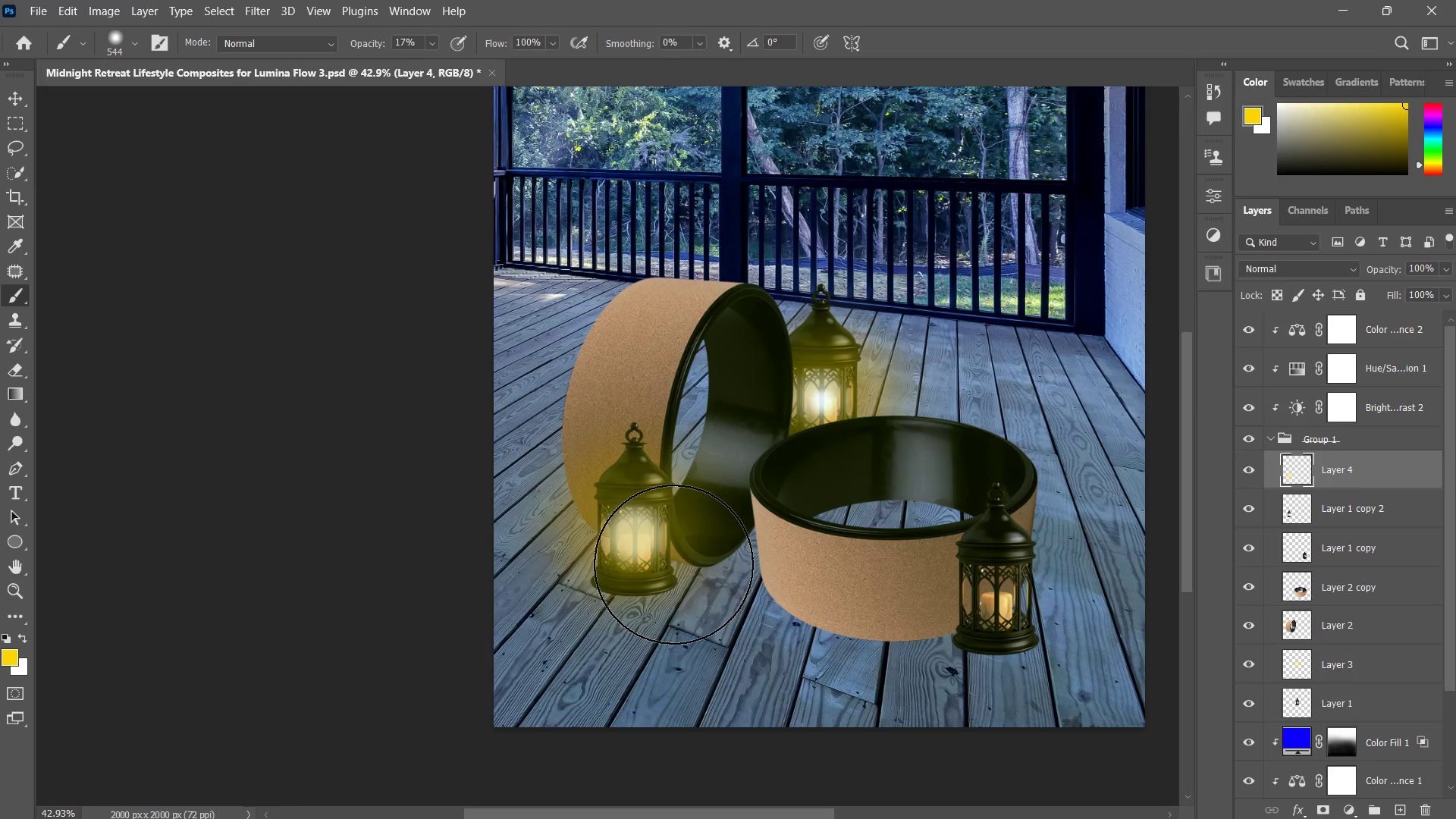 
key(Control+Z)
 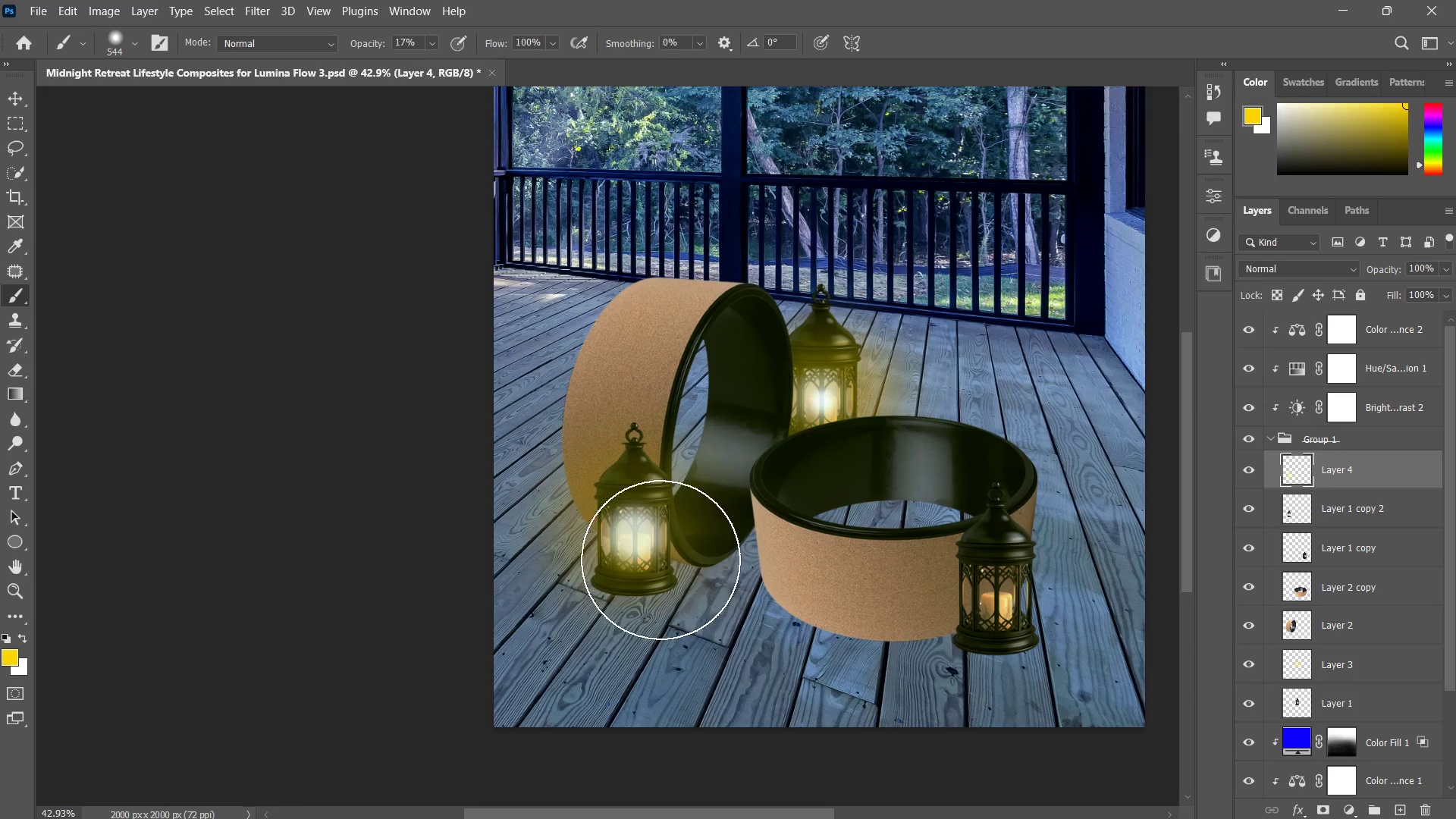 
key(Control+Z)
 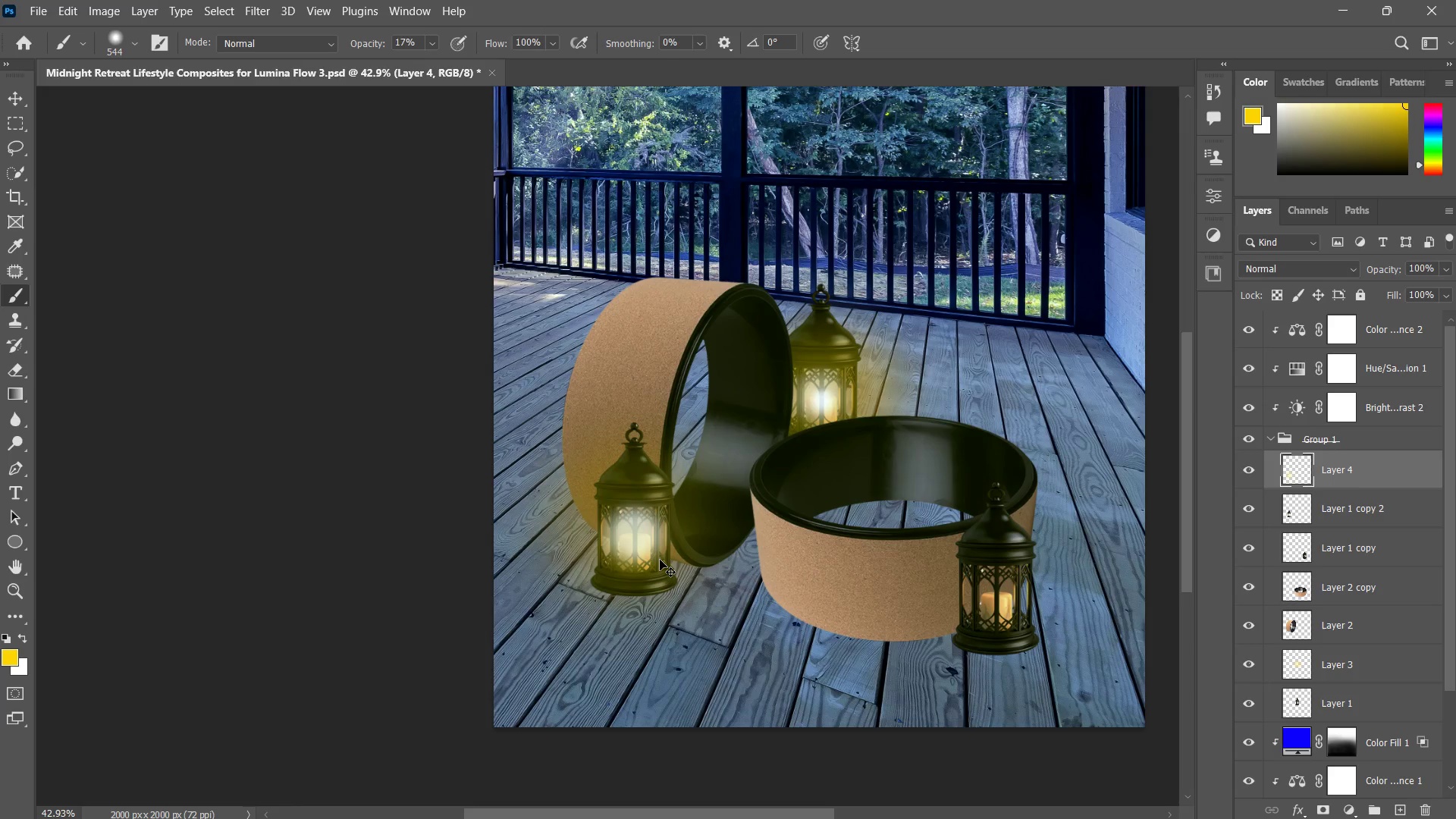 
key(Control+Z)
 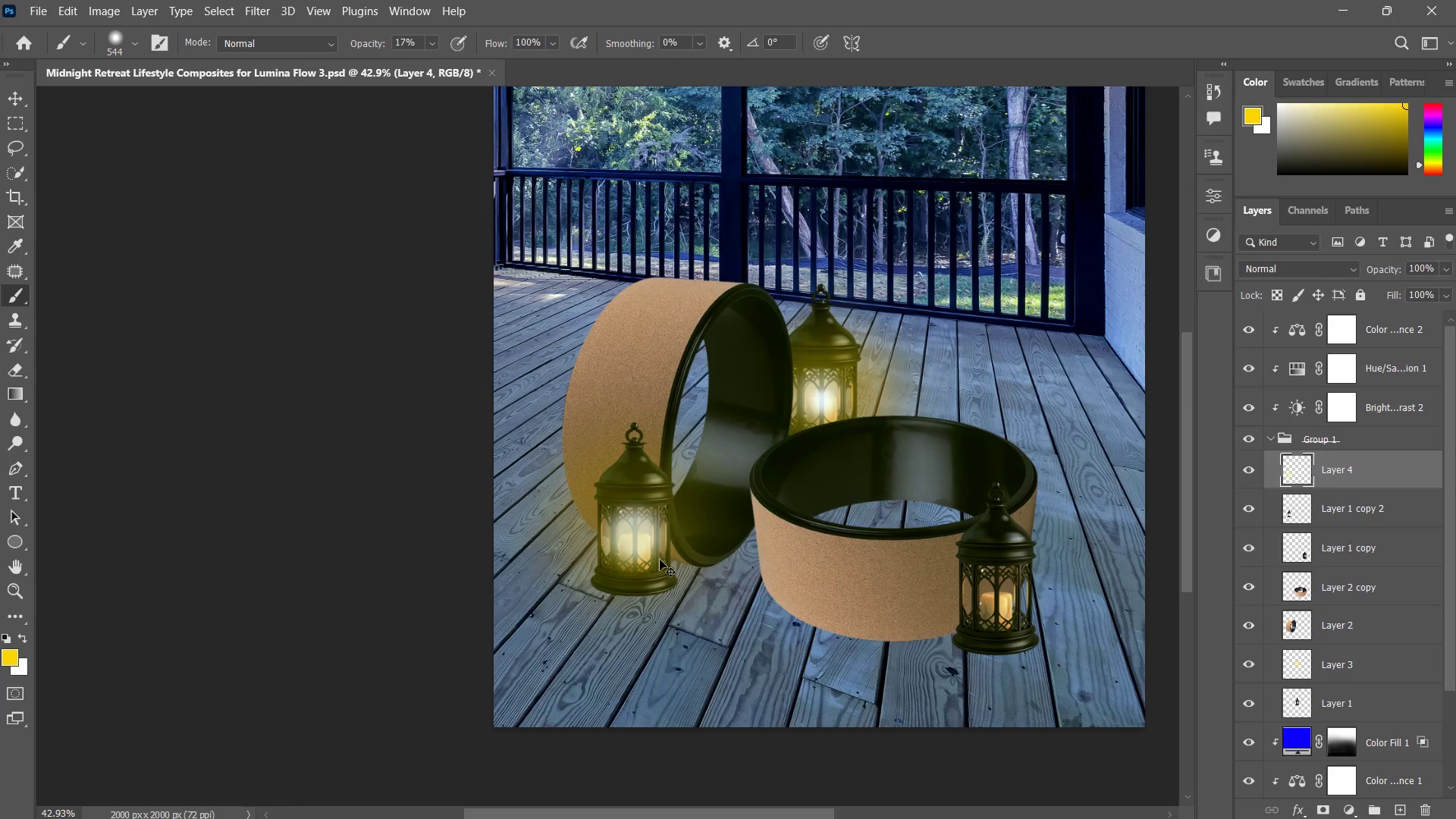 
key(Control+Z)
 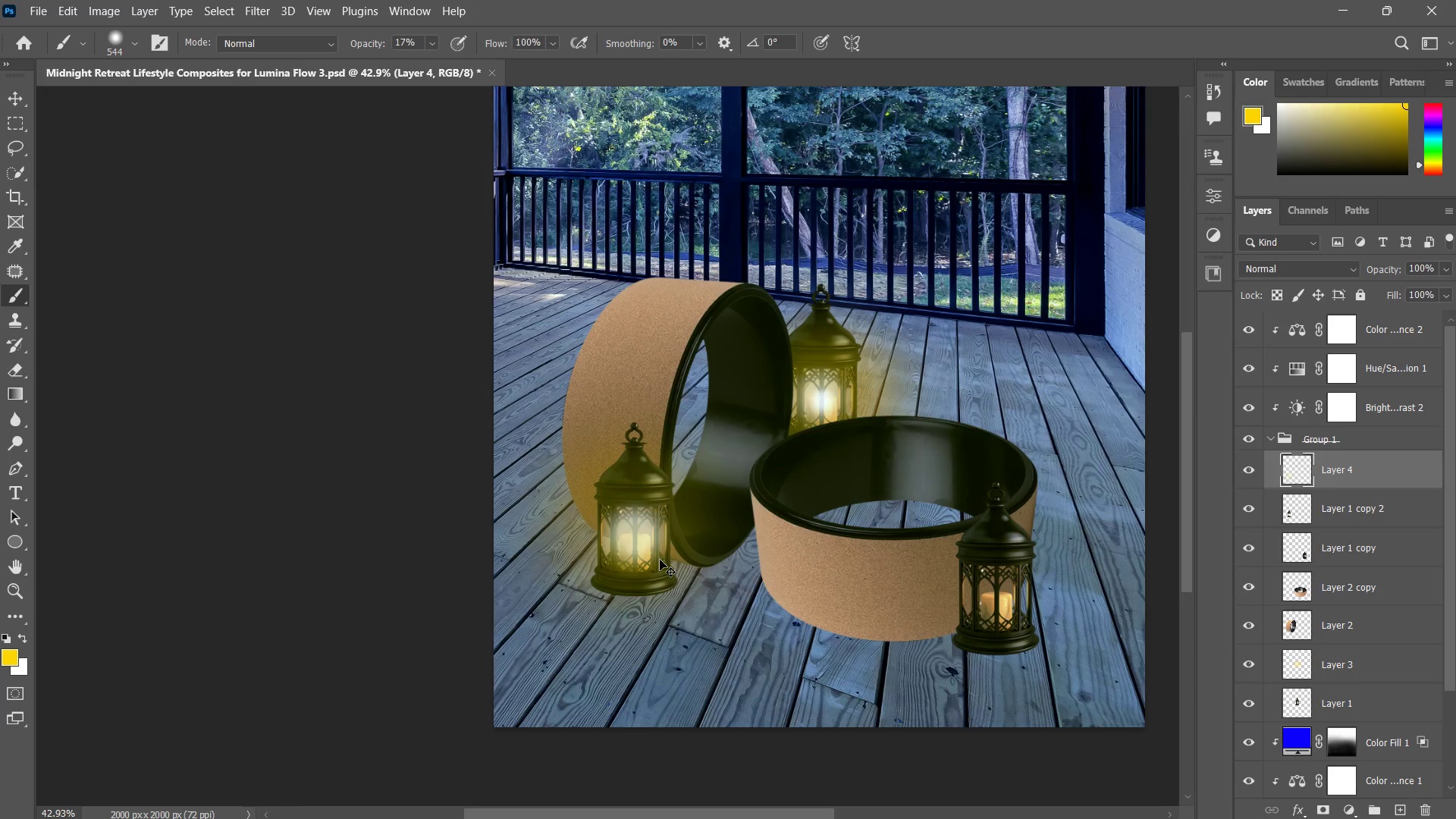 
key(Control+Z)
 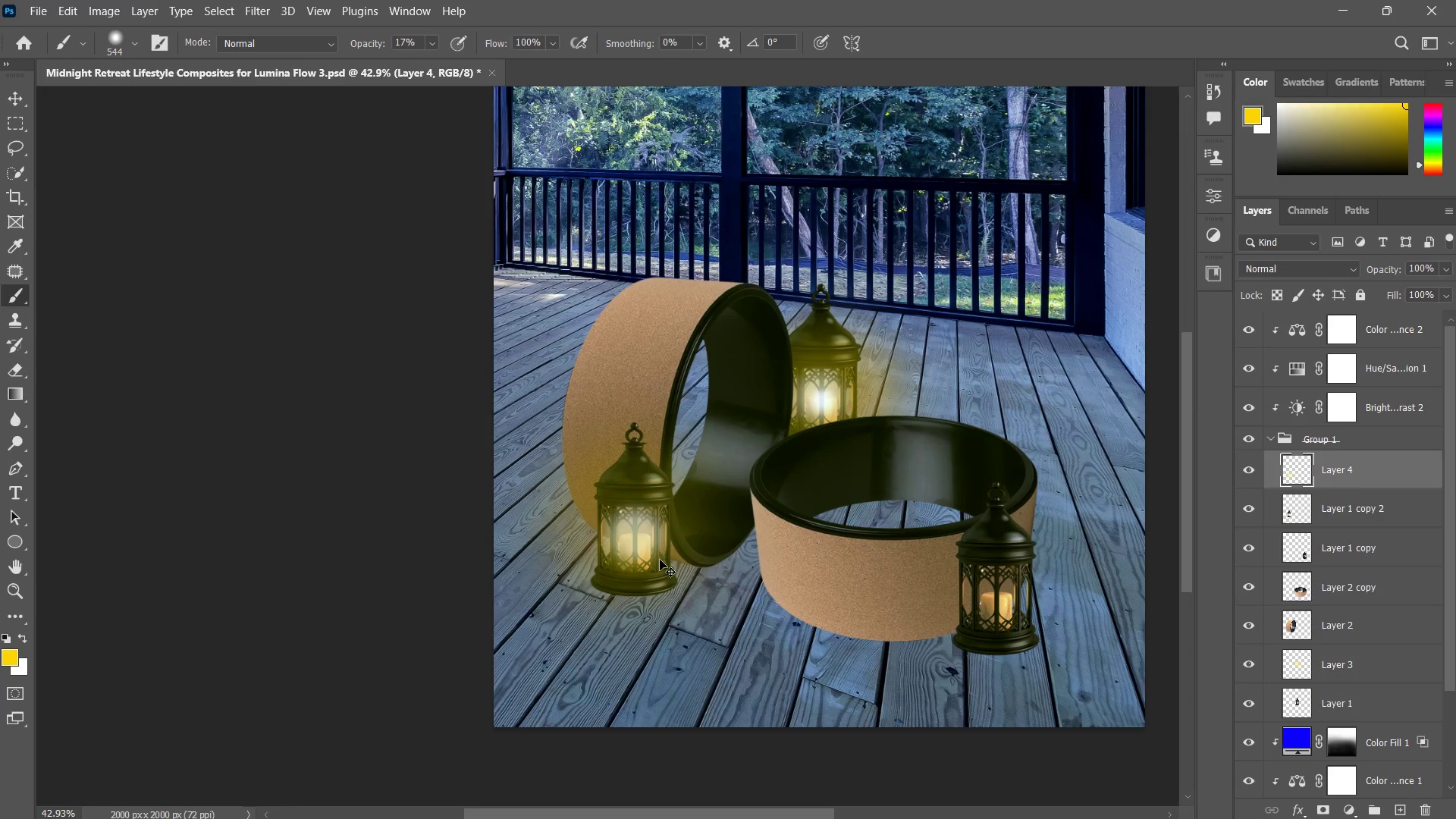 
key(Control+Z)
 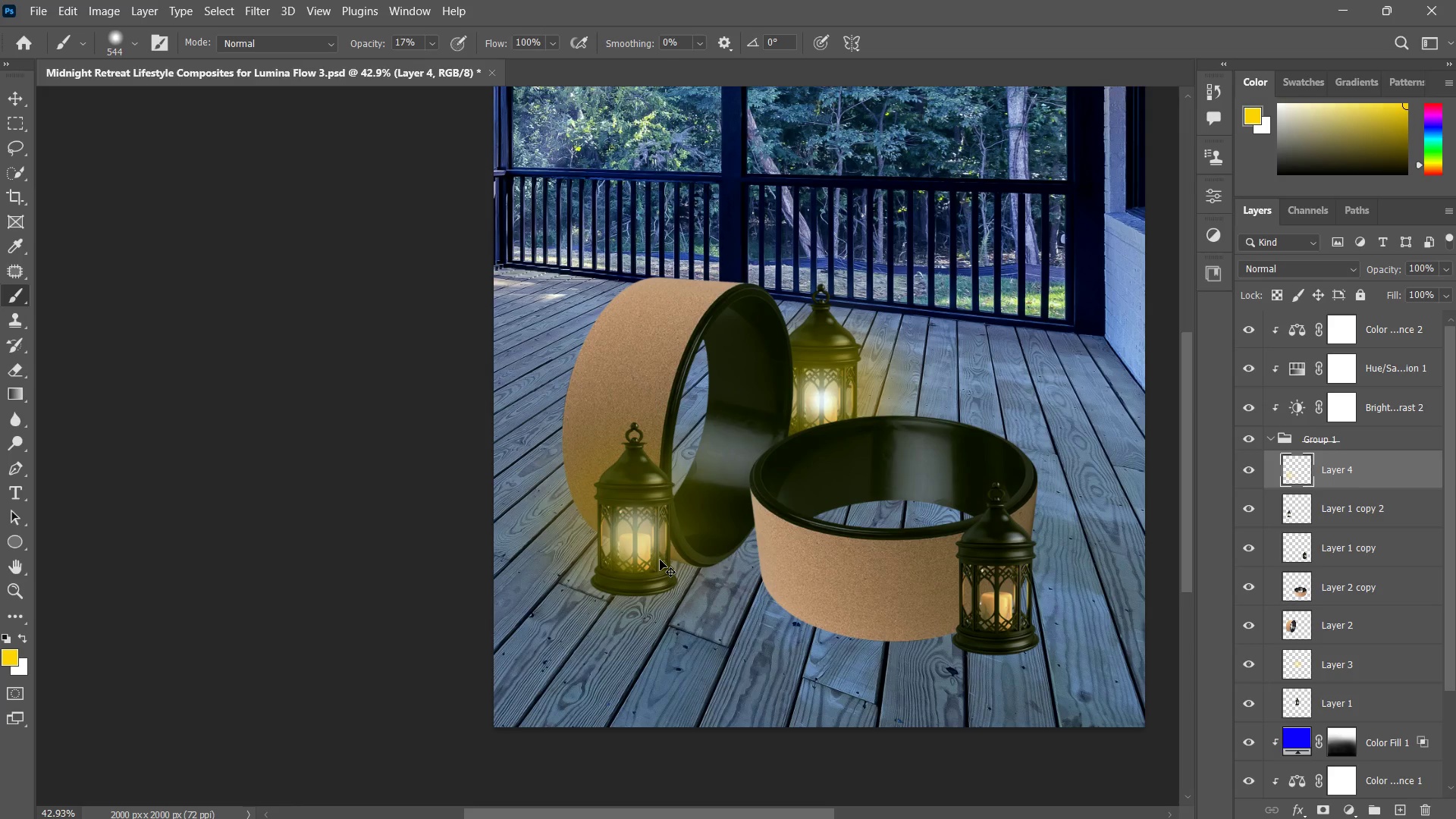 
key(Control+Z)
 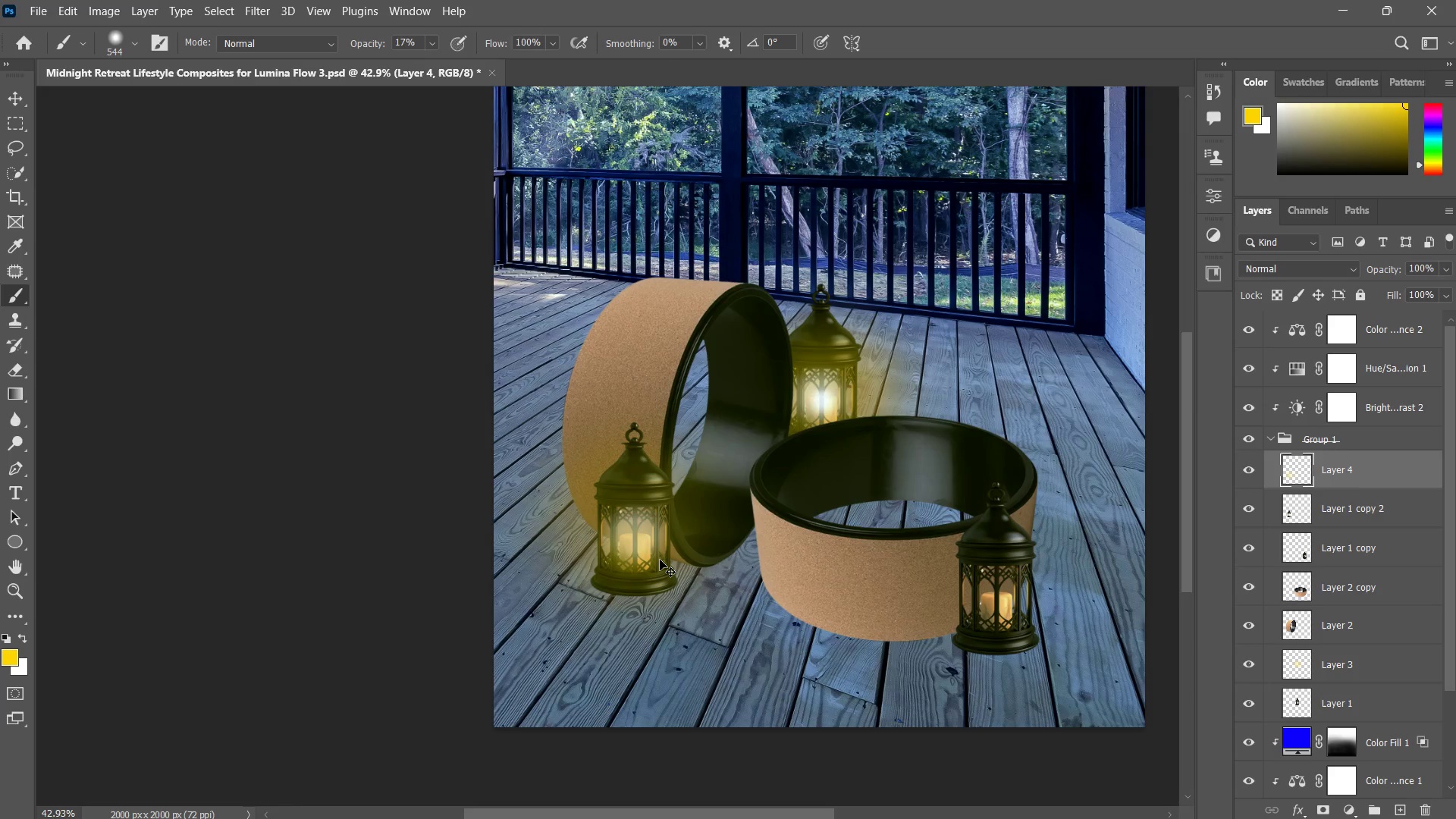 
key(Control+Z)
 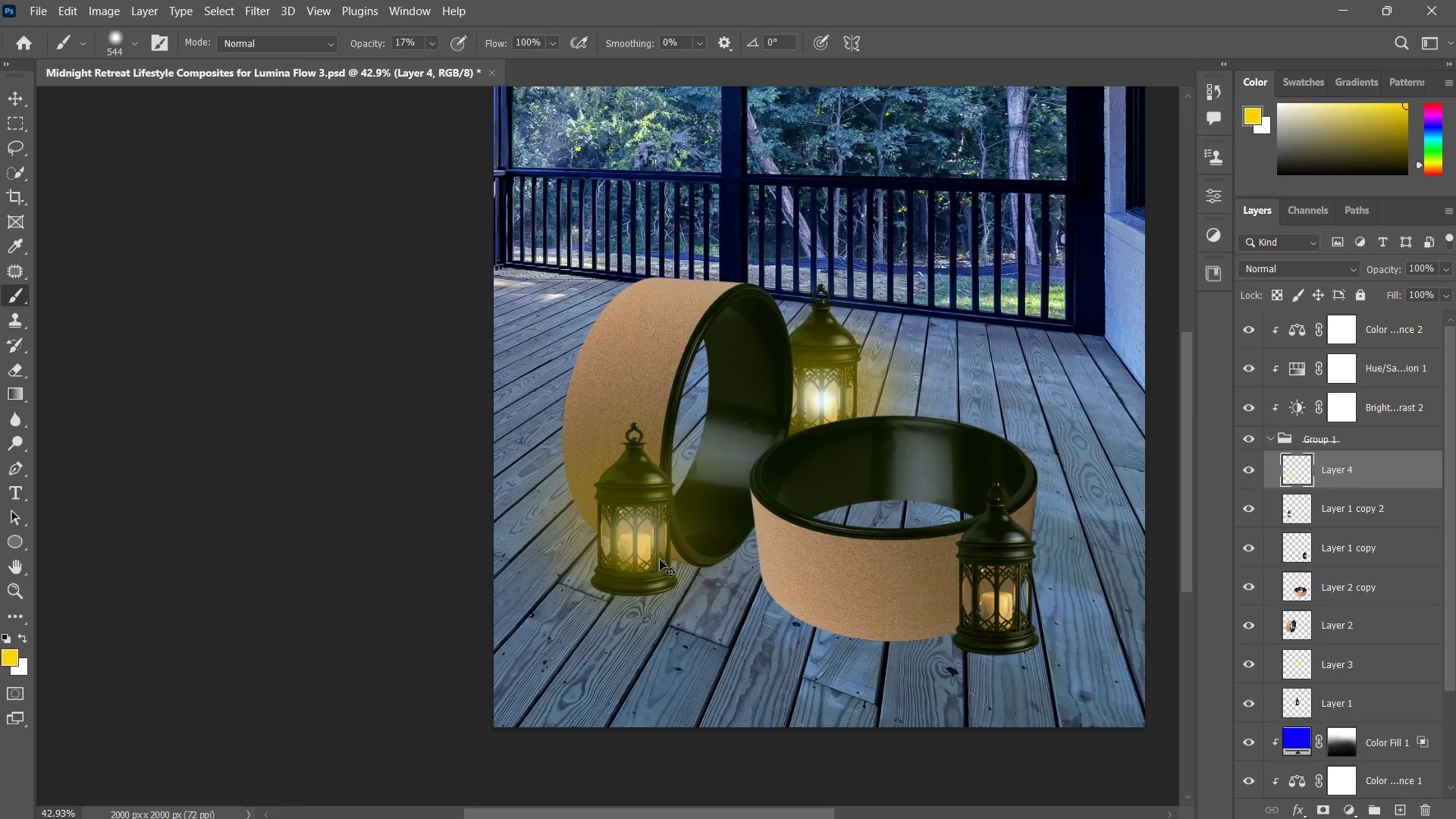 
key(Control+Z)
 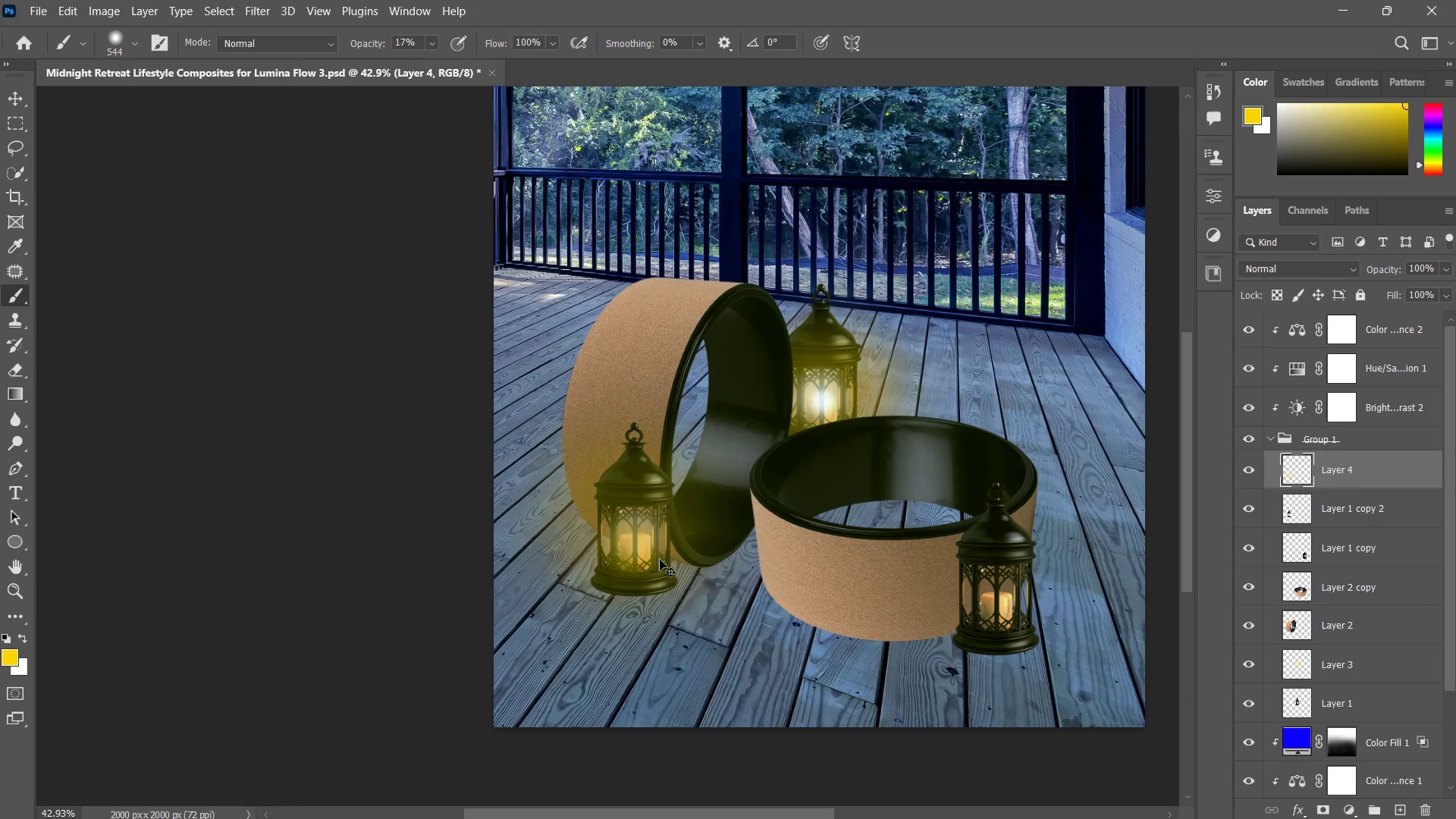 
key(Control+Z)
 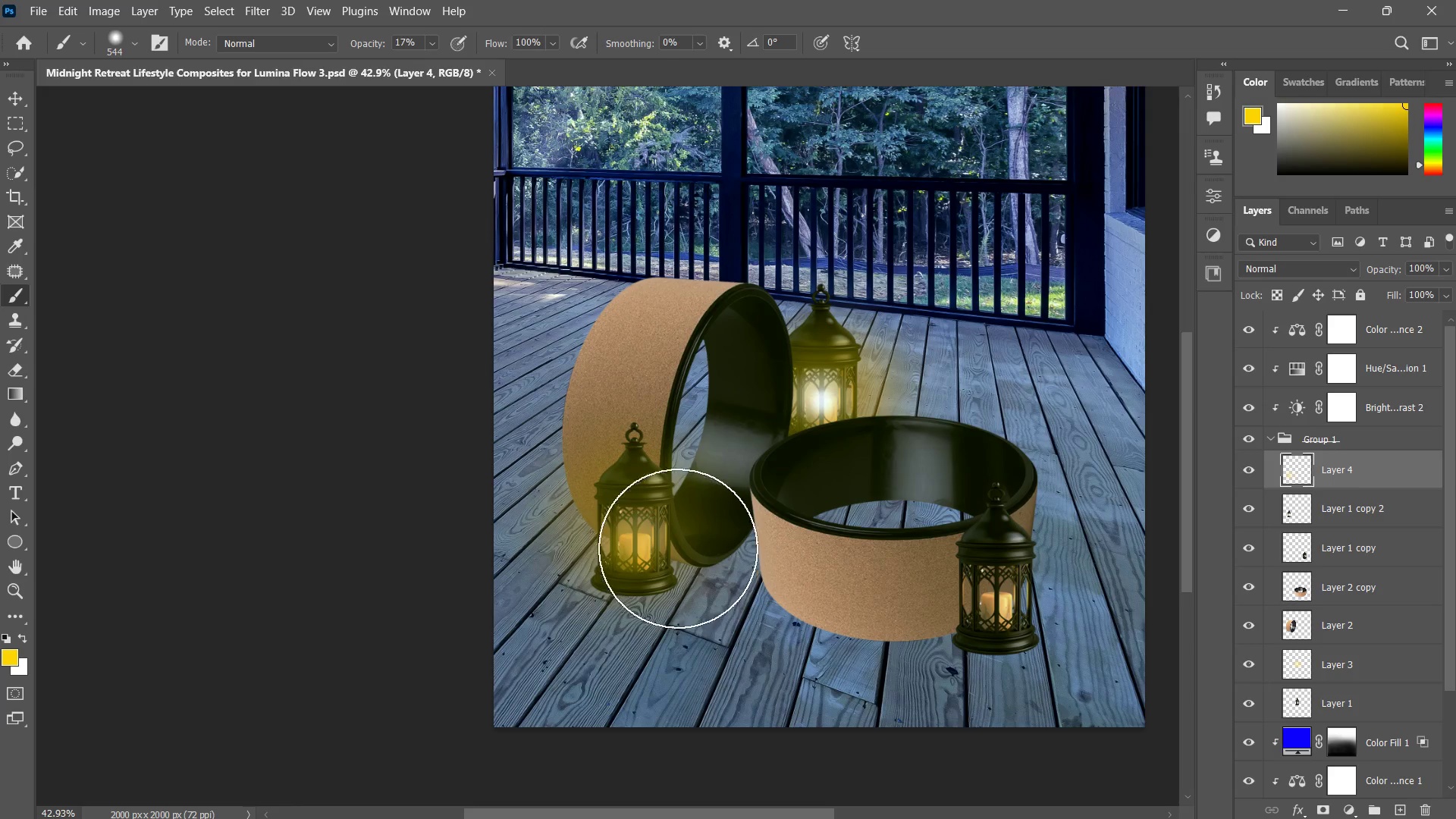 
left_click([641, 524])
 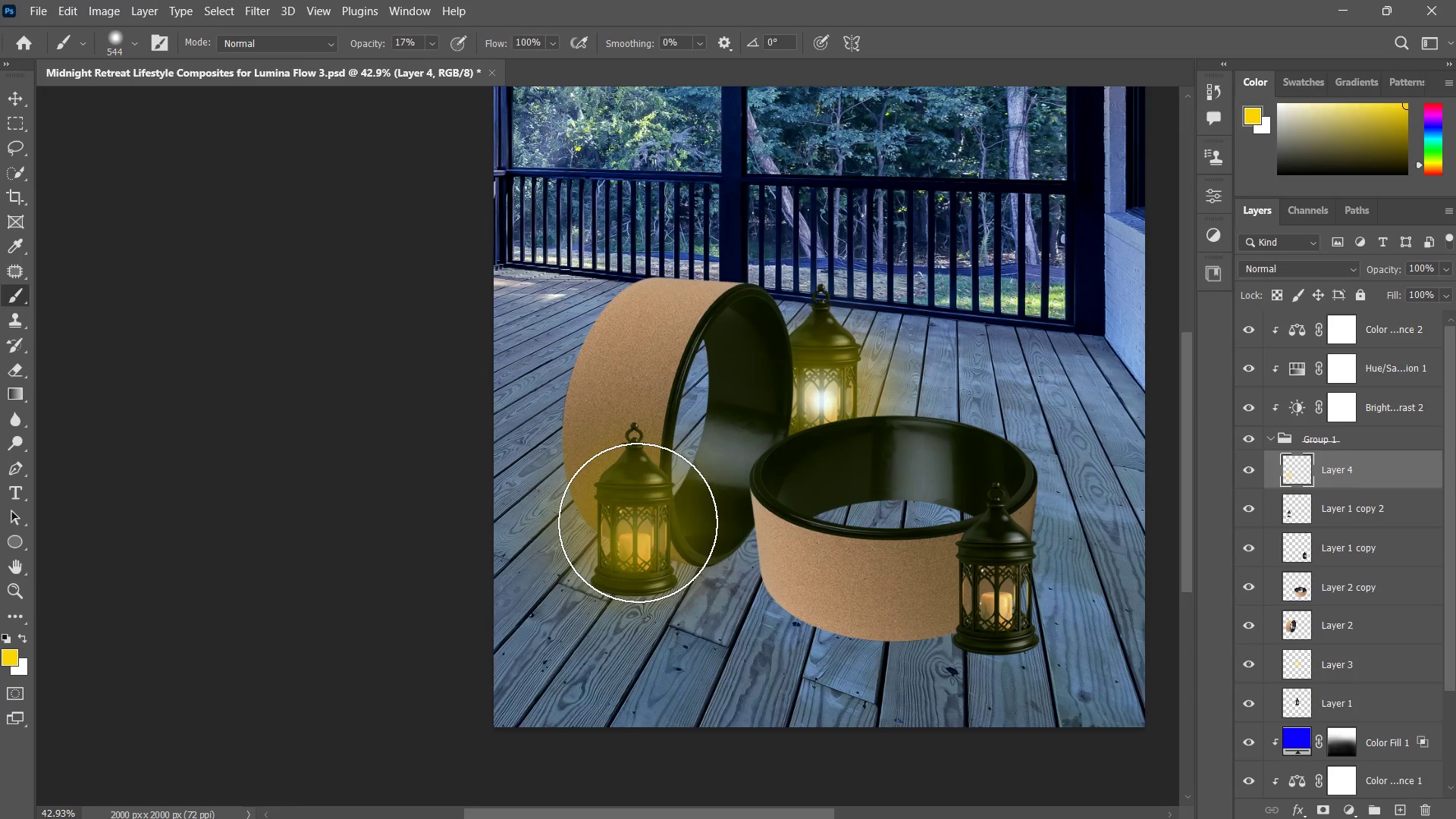 
double_click([638, 522])
 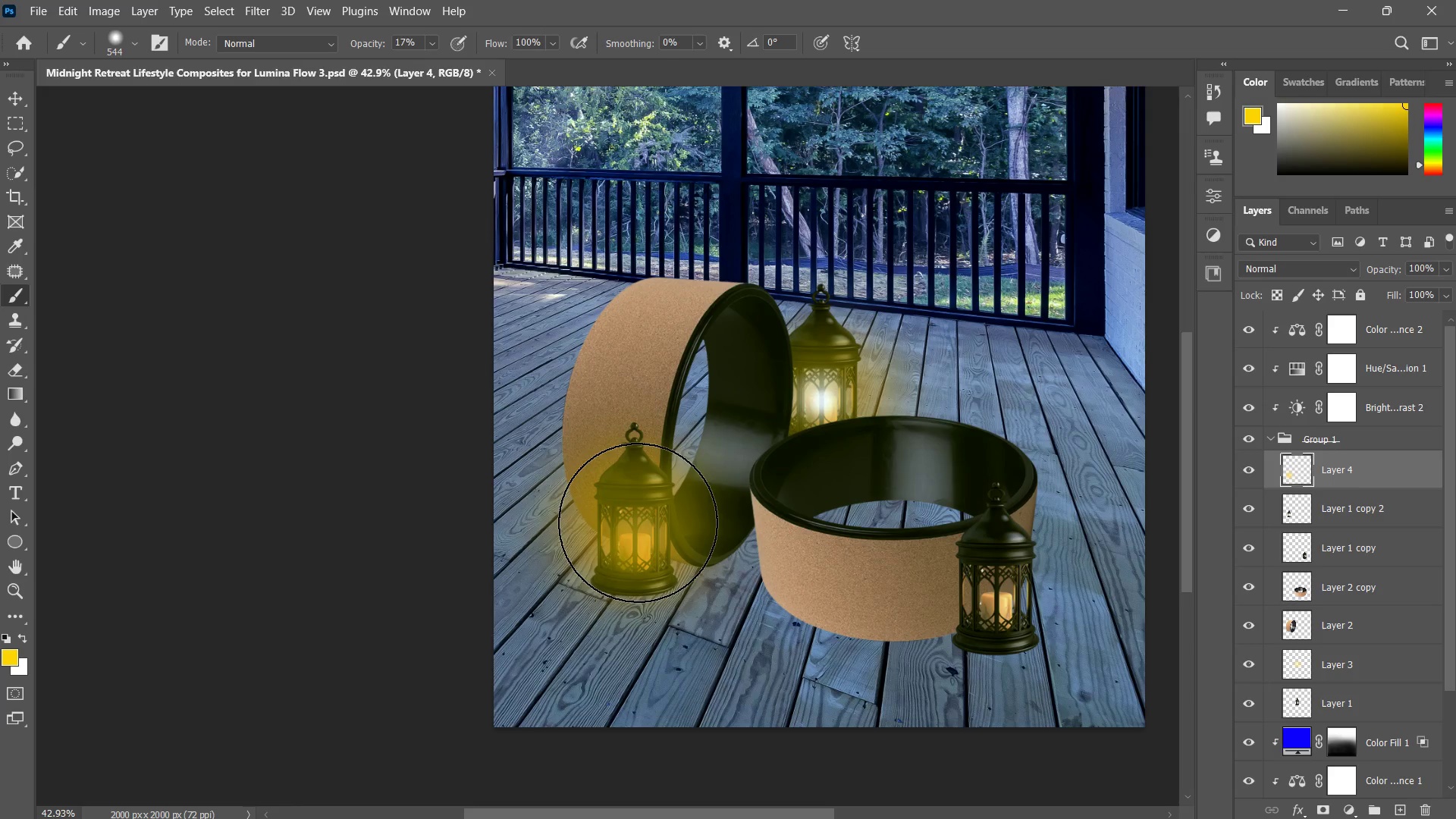 
key(Control+ControlLeft)
 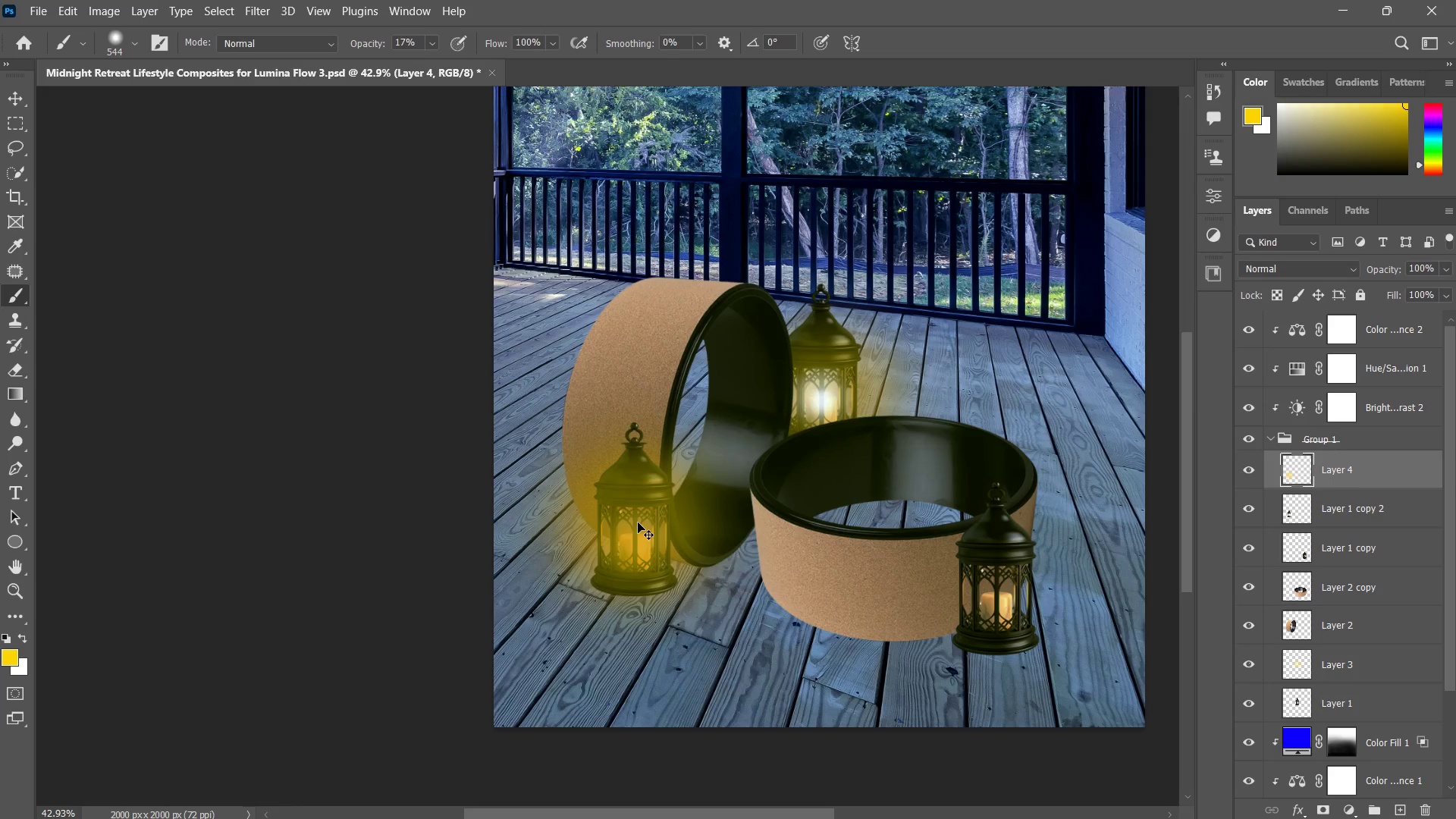 
key(Control+Z)
 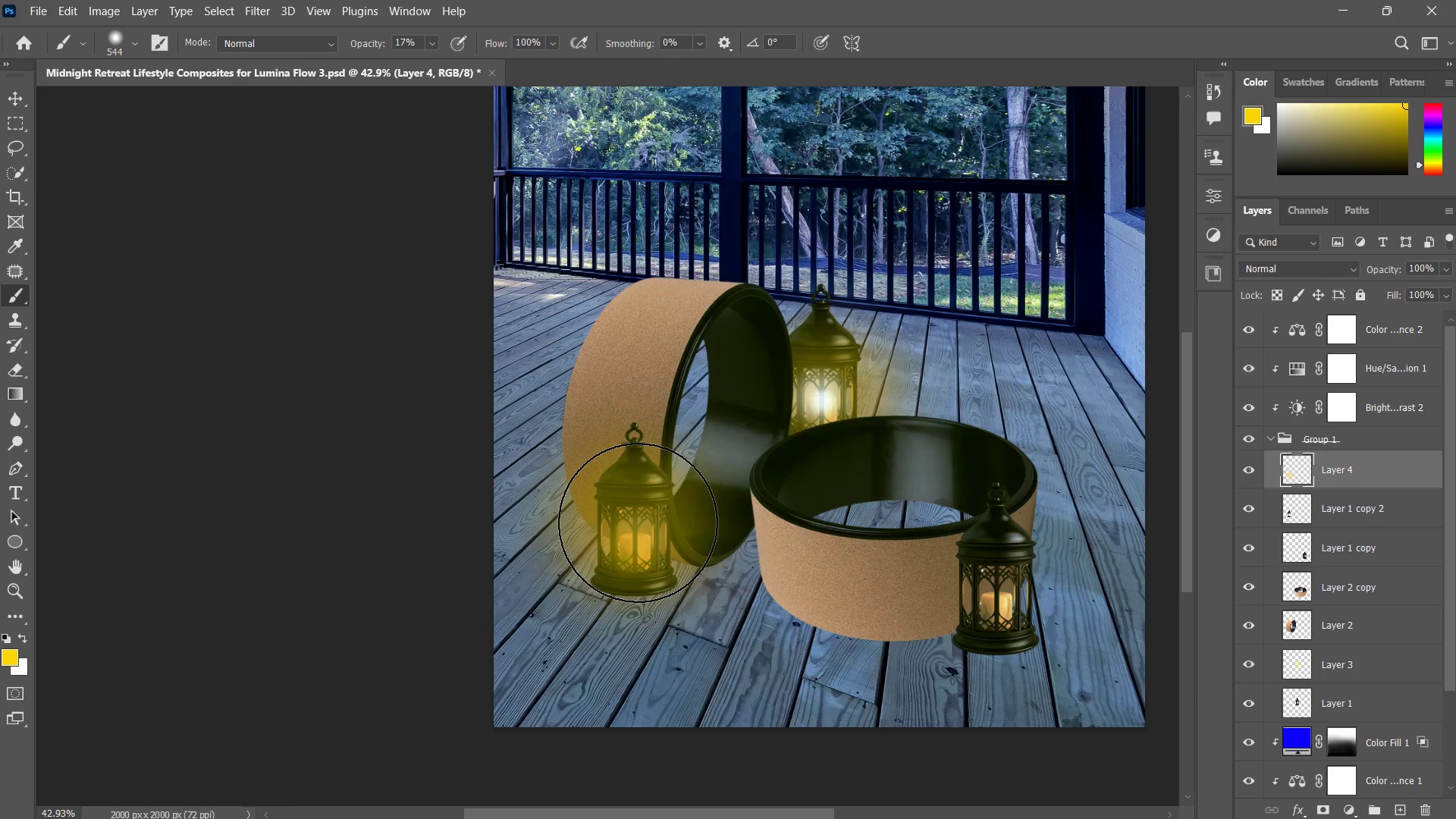 
type(xb)
 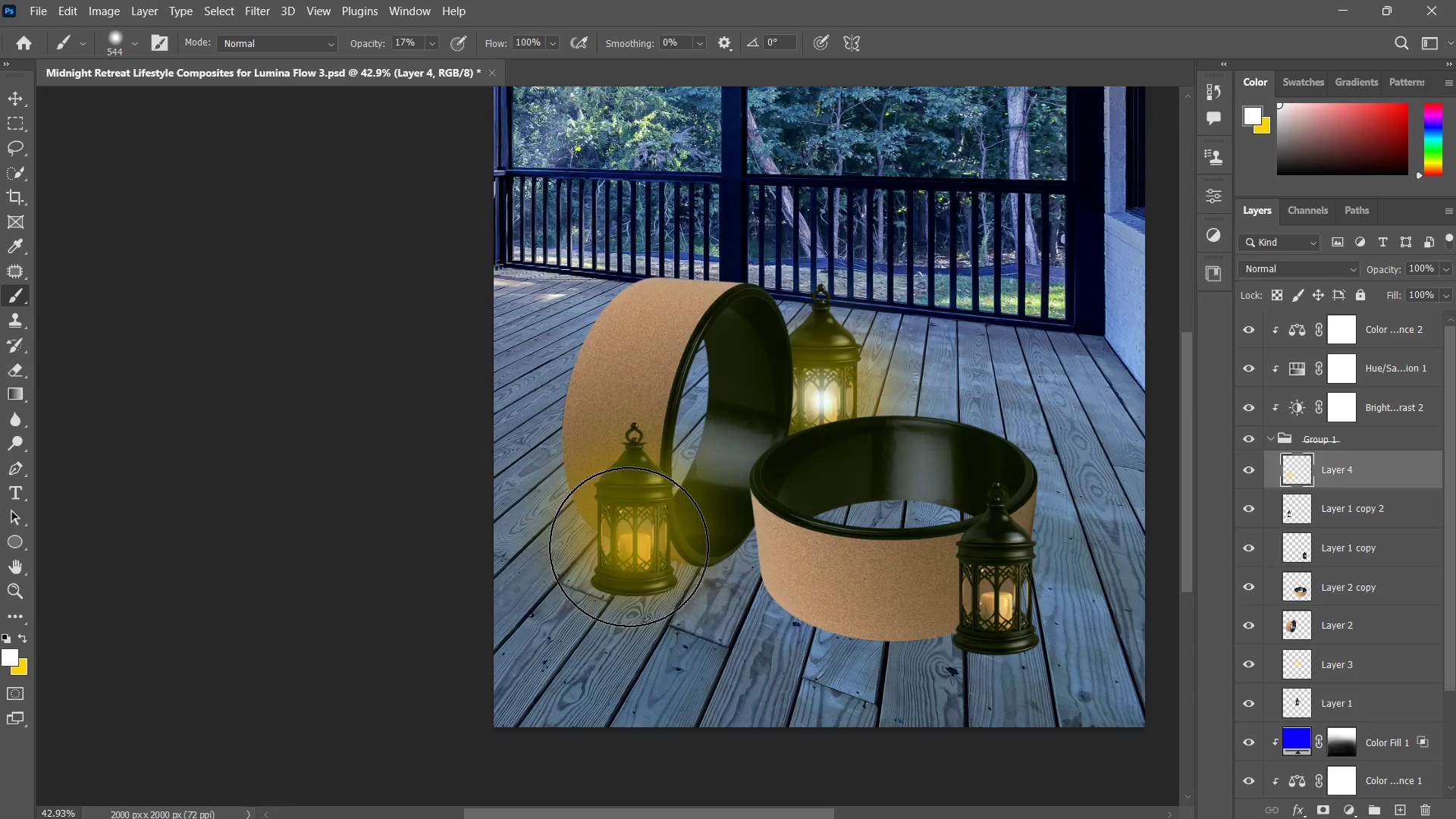 
hold_key(key=AltLeft, duration=1.0)
 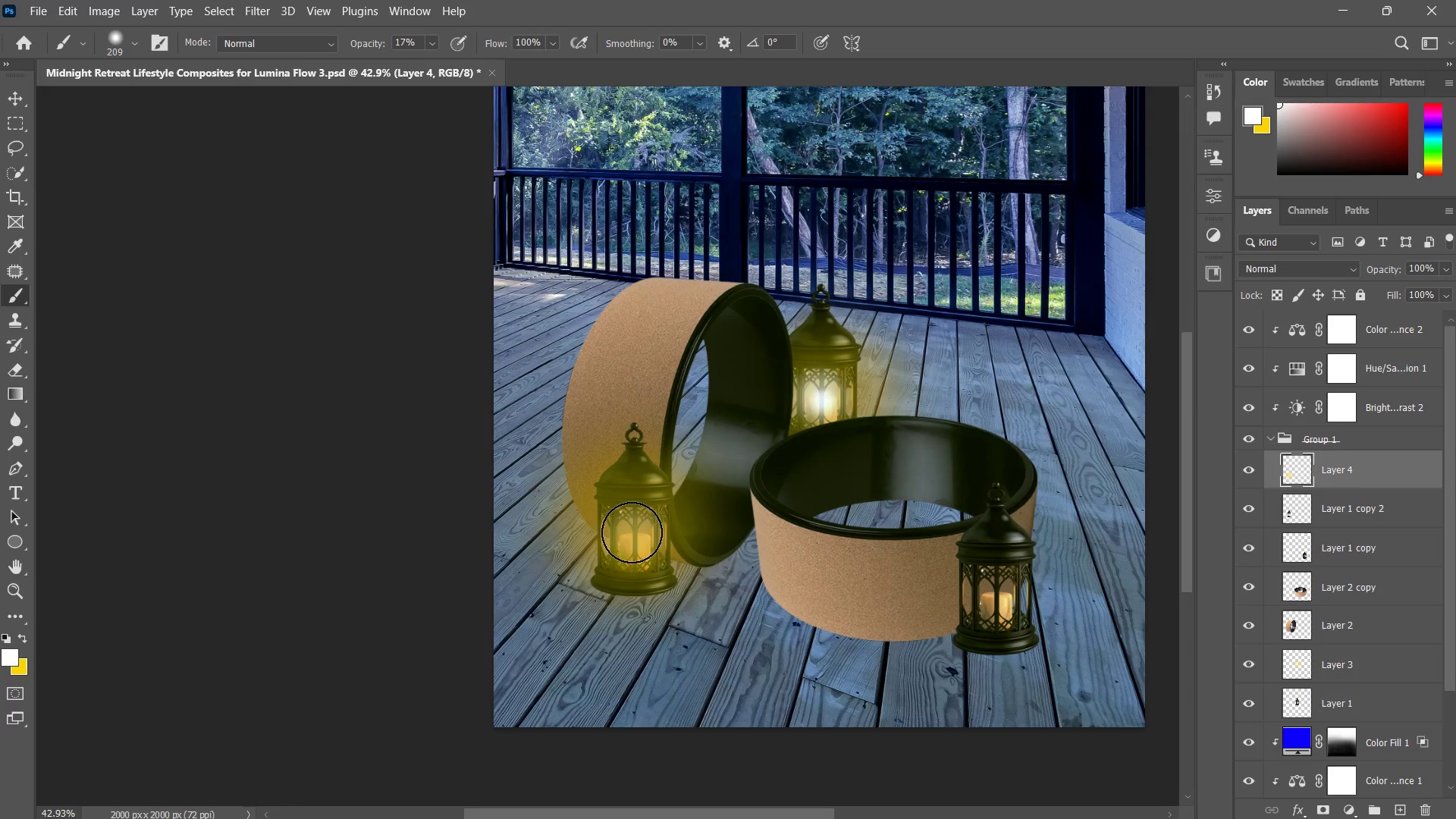 
double_click([638, 535])
 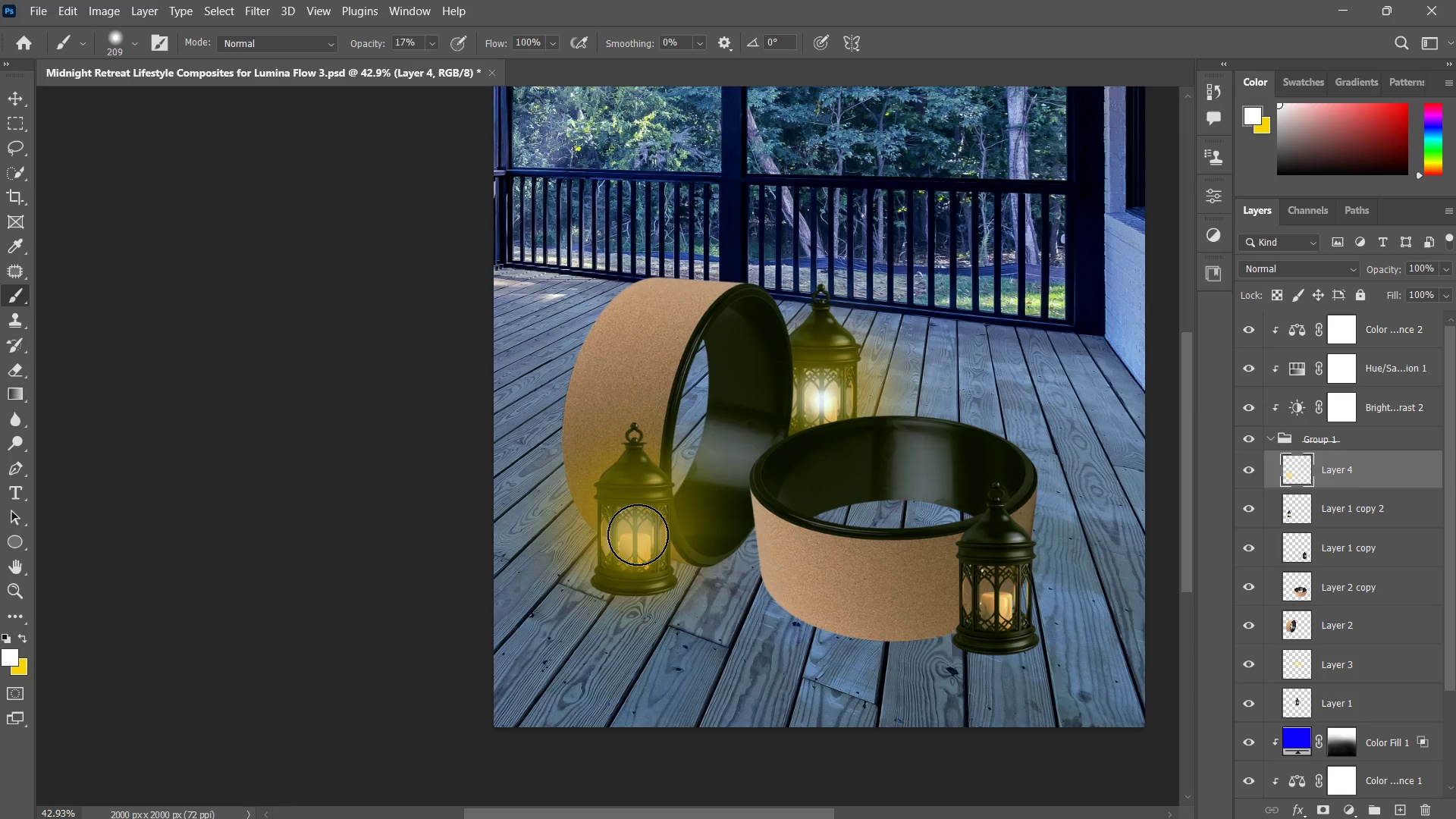 
triple_click([638, 535])
 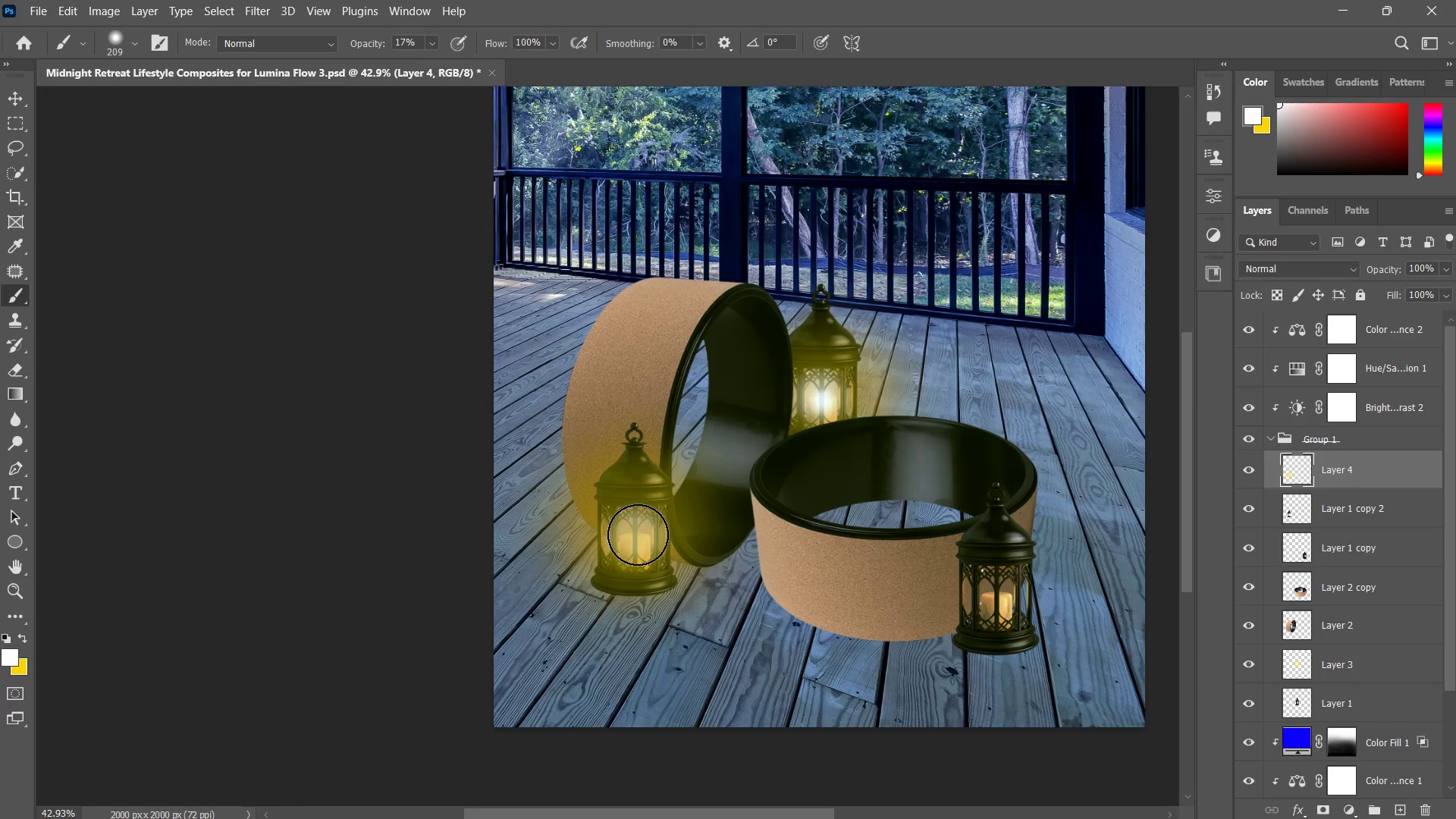 
triple_click([638, 535])
 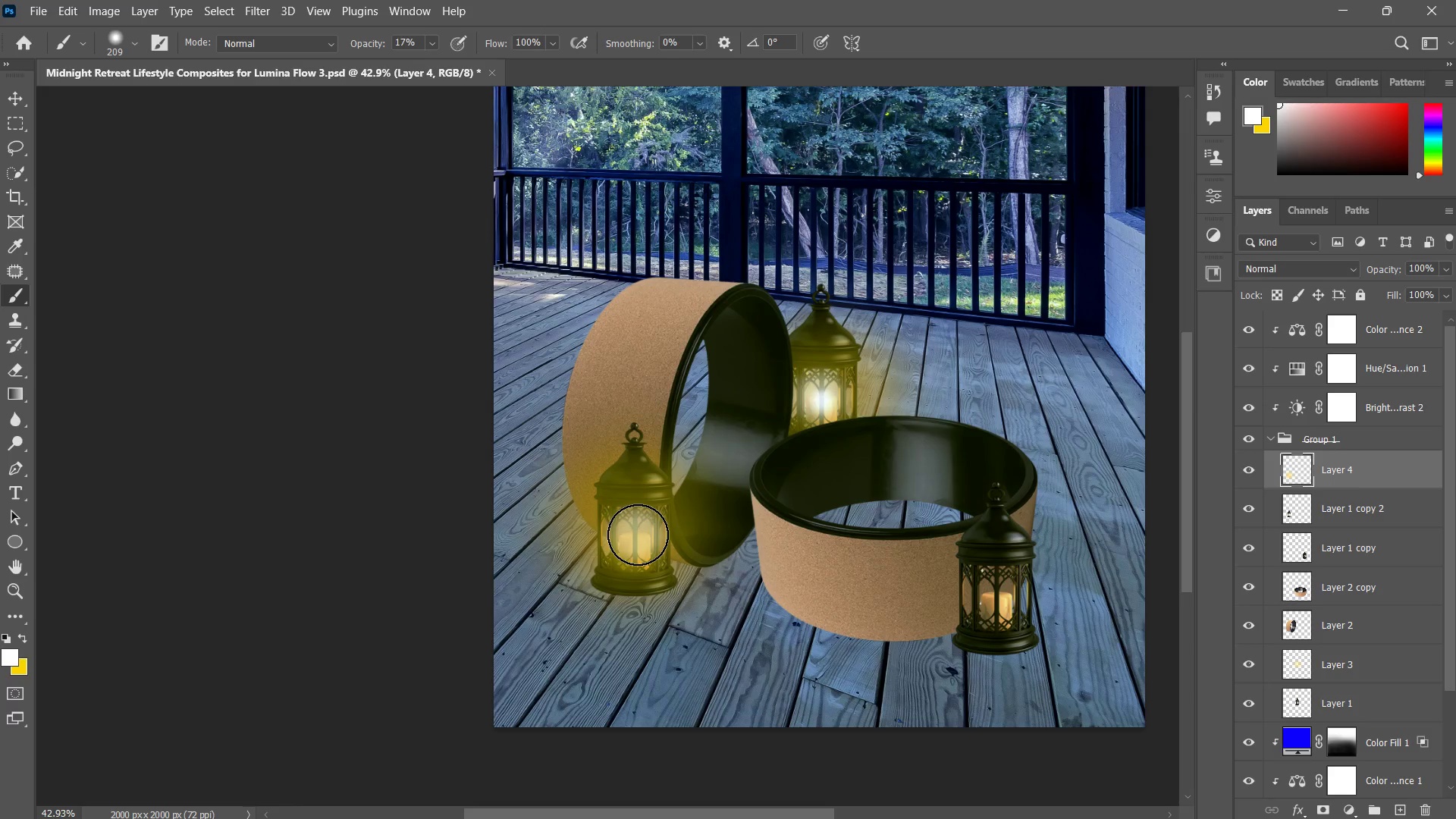 
triple_click([638, 535])
 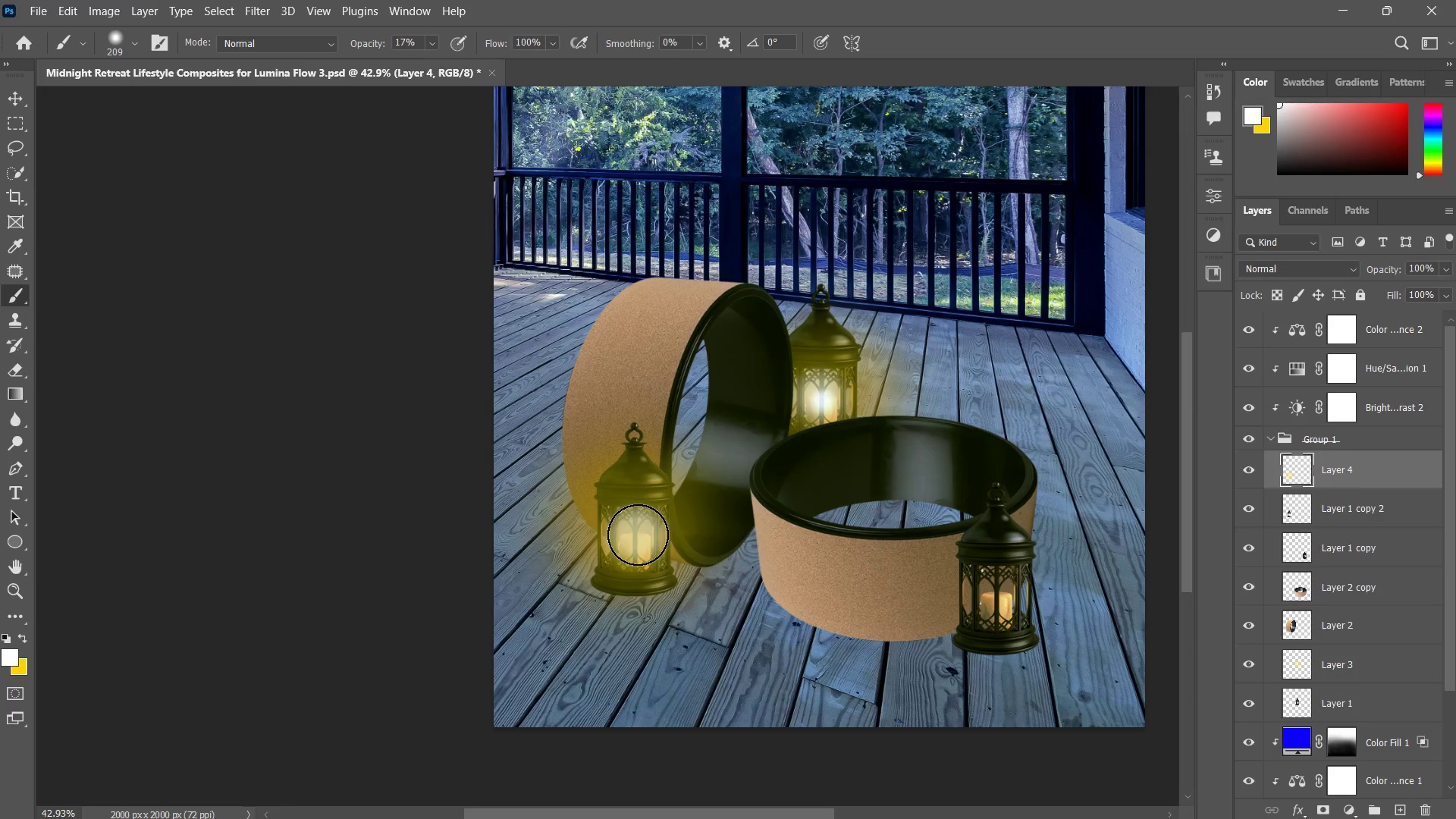 
triple_click([635, 536])
 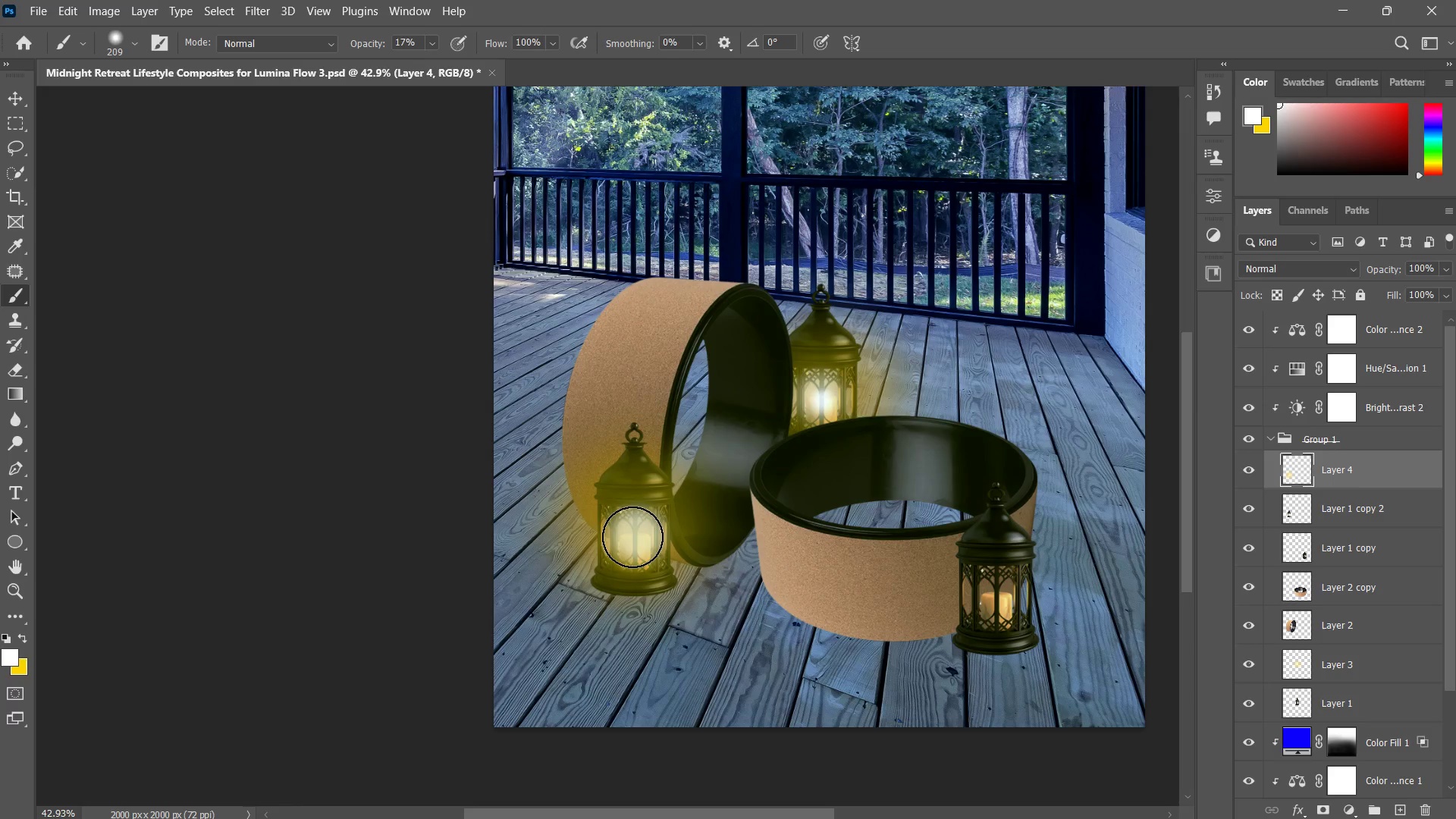 
triple_click([632, 538])
 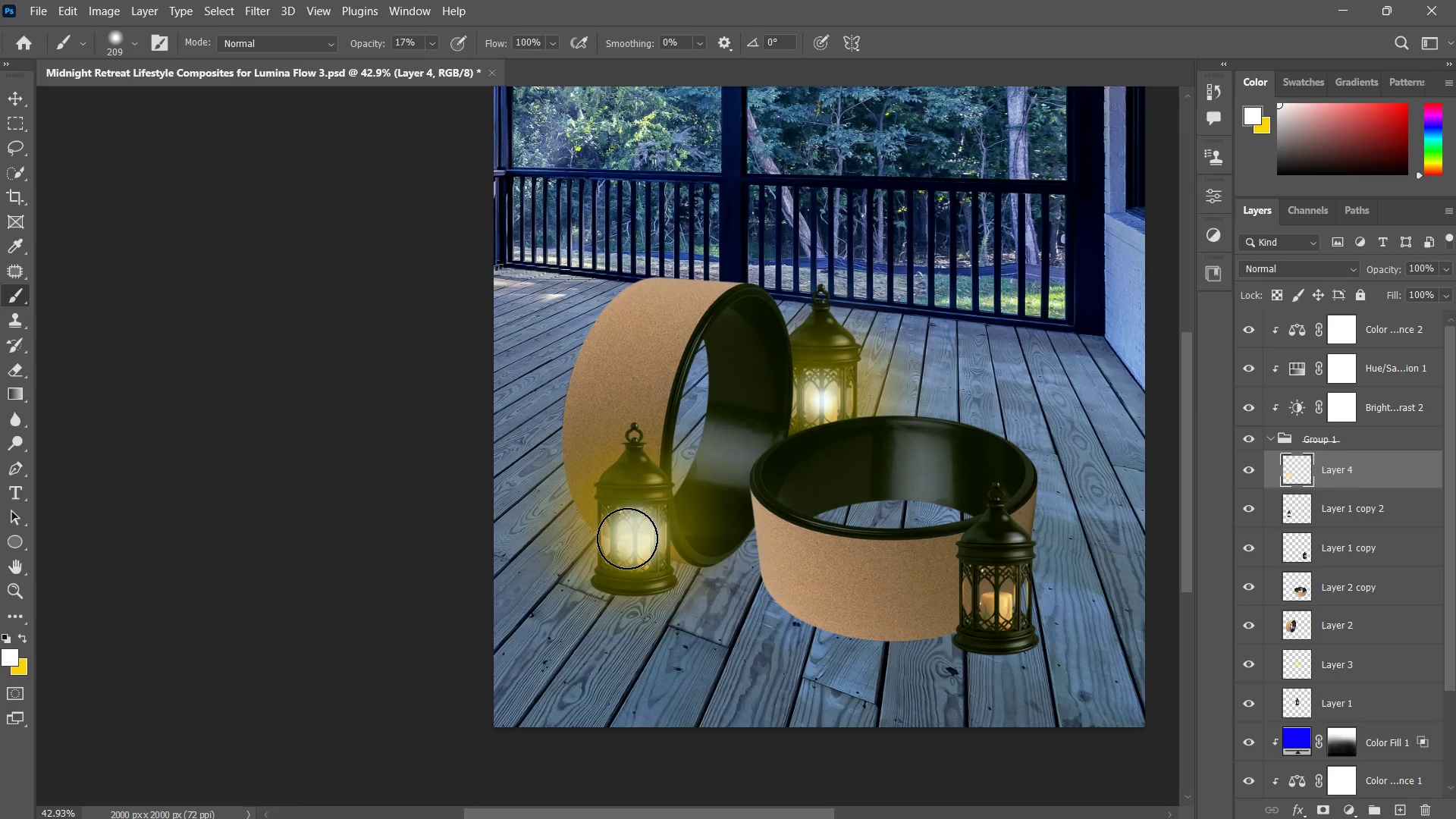 
triple_click([627, 538])
 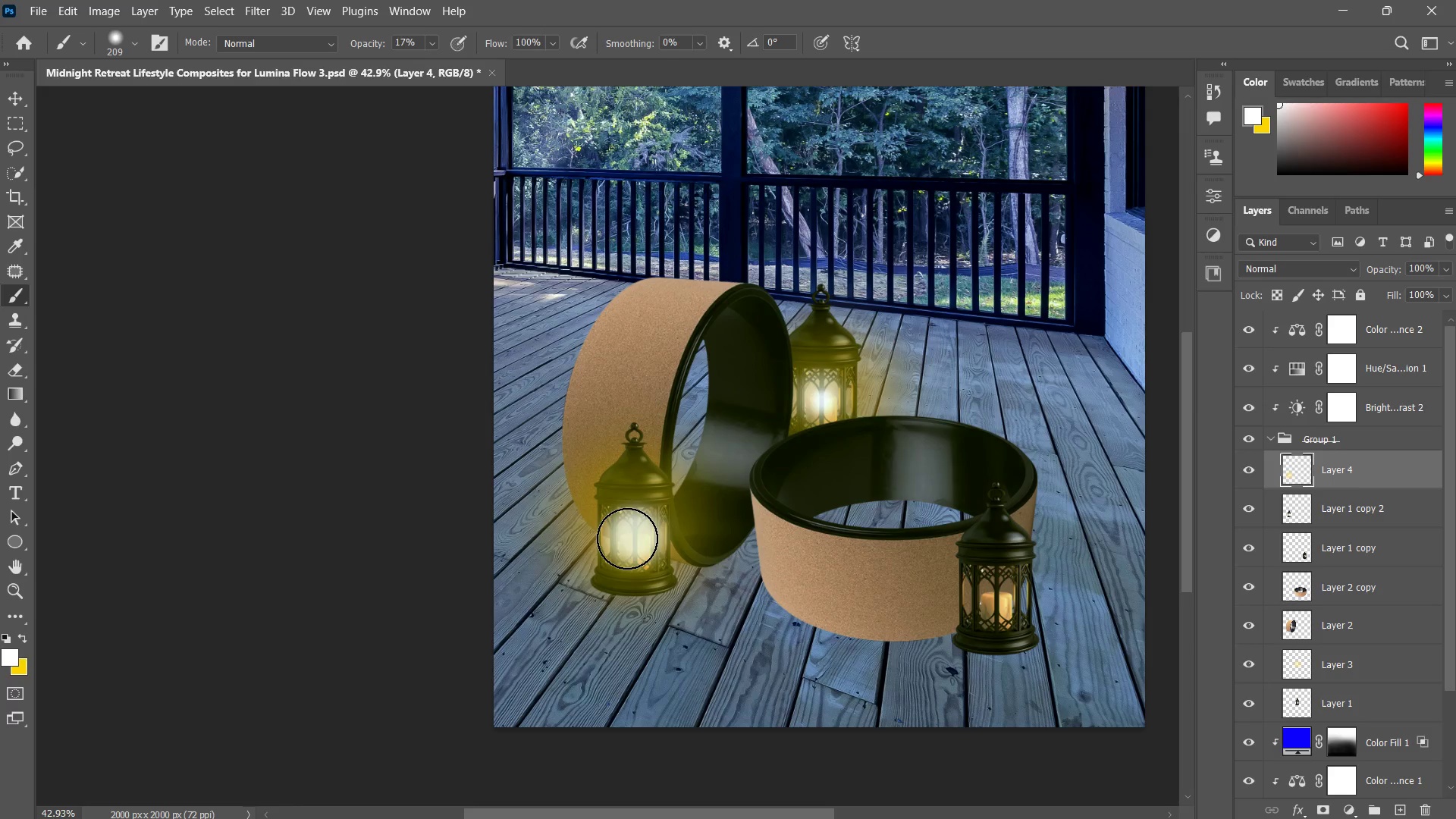 
triple_click([627, 538])
 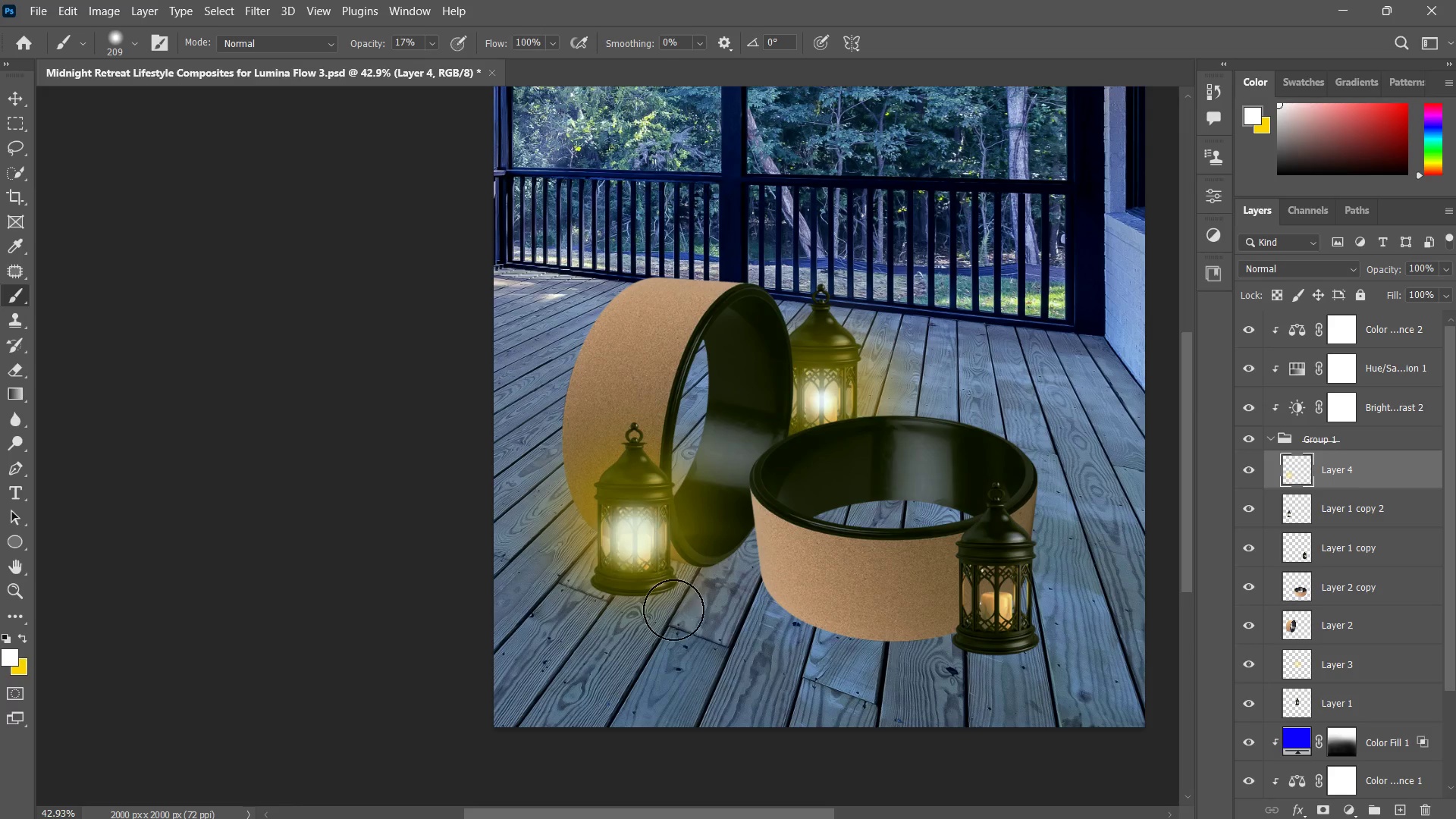 
type(zz)
 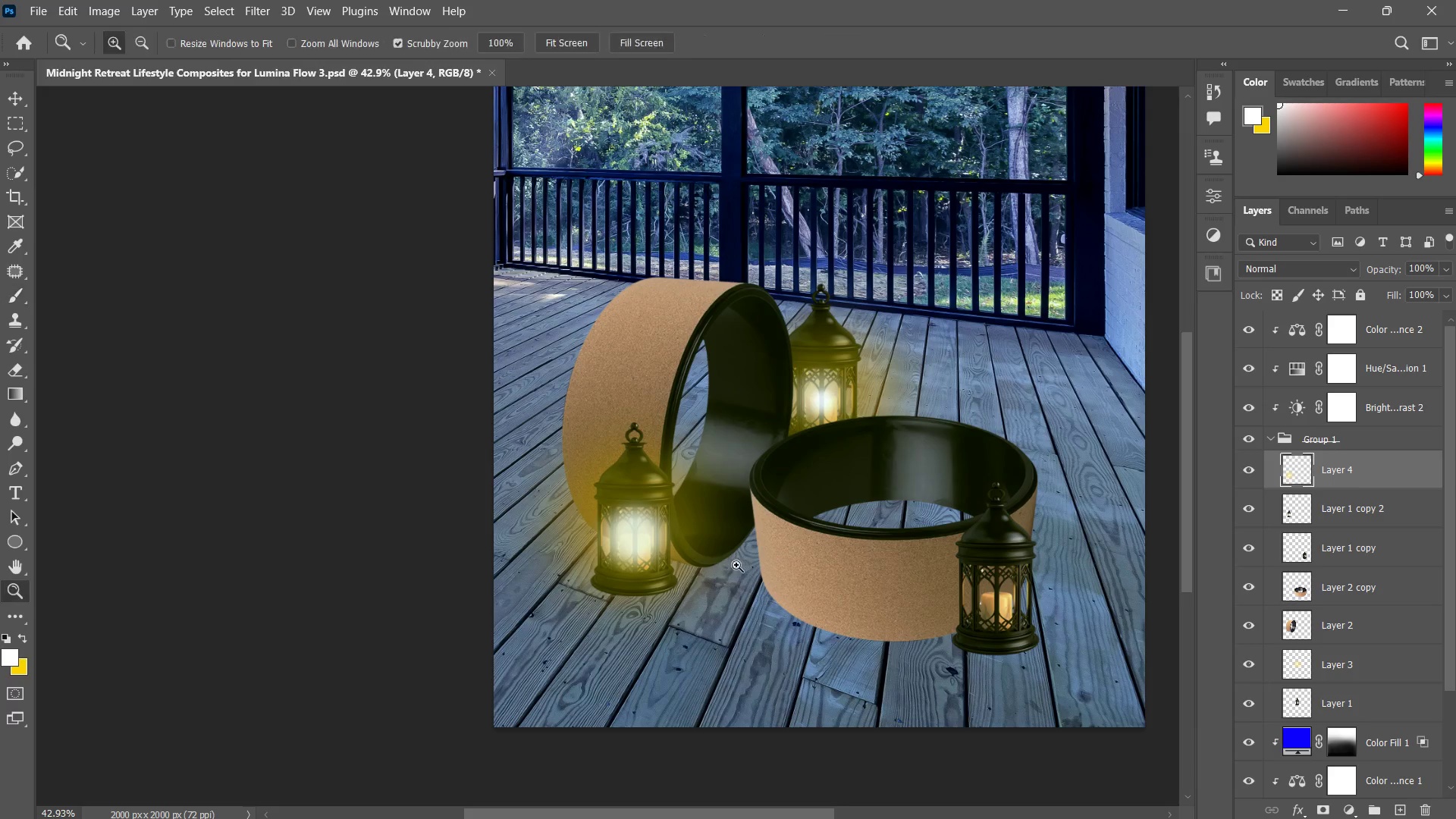 
left_click_drag(start_coordinate=[731, 566], to_coordinate=[705, 589])
 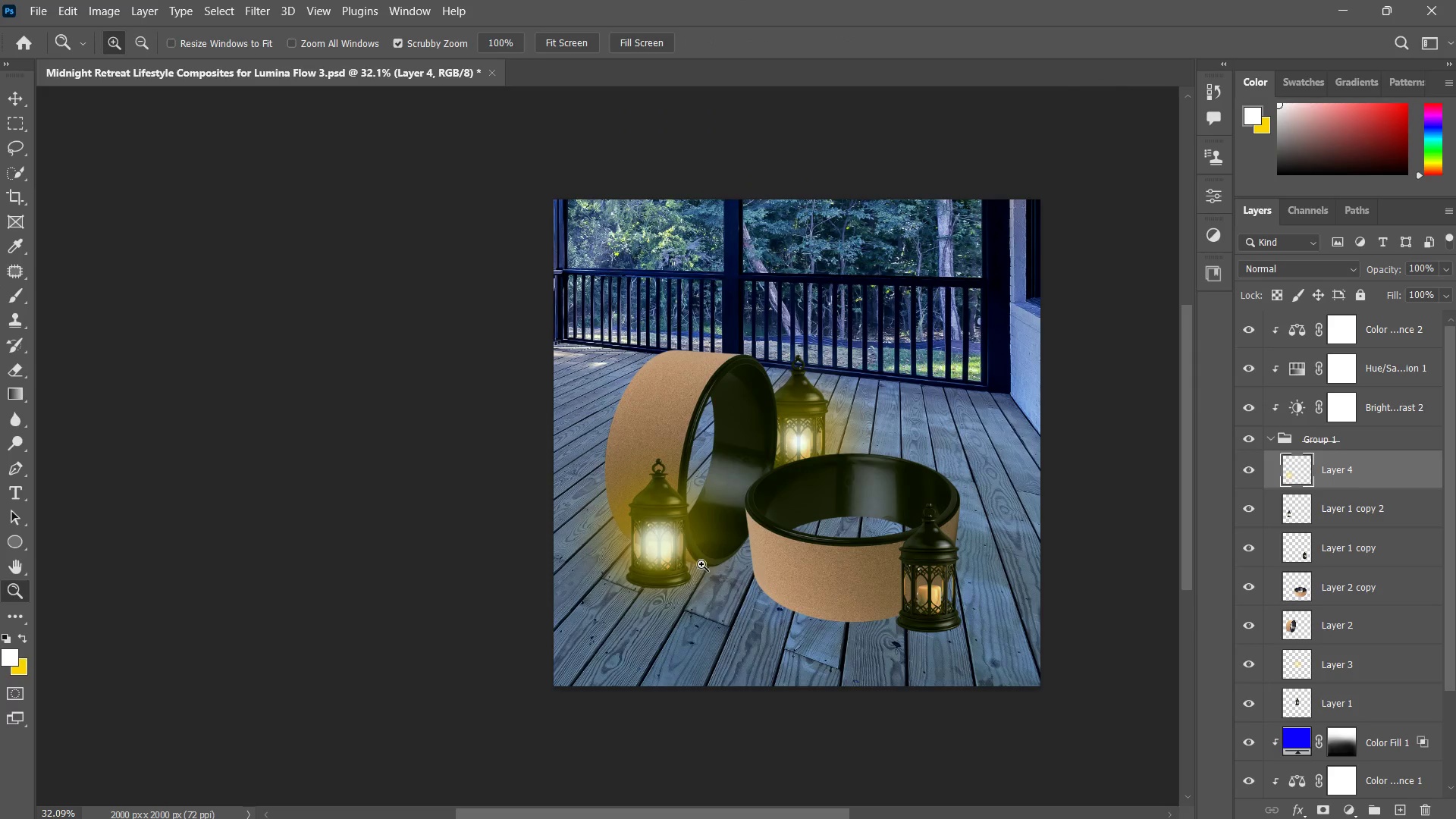 
left_click_drag(start_coordinate=[664, 527], to_coordinate=[703, 510])
 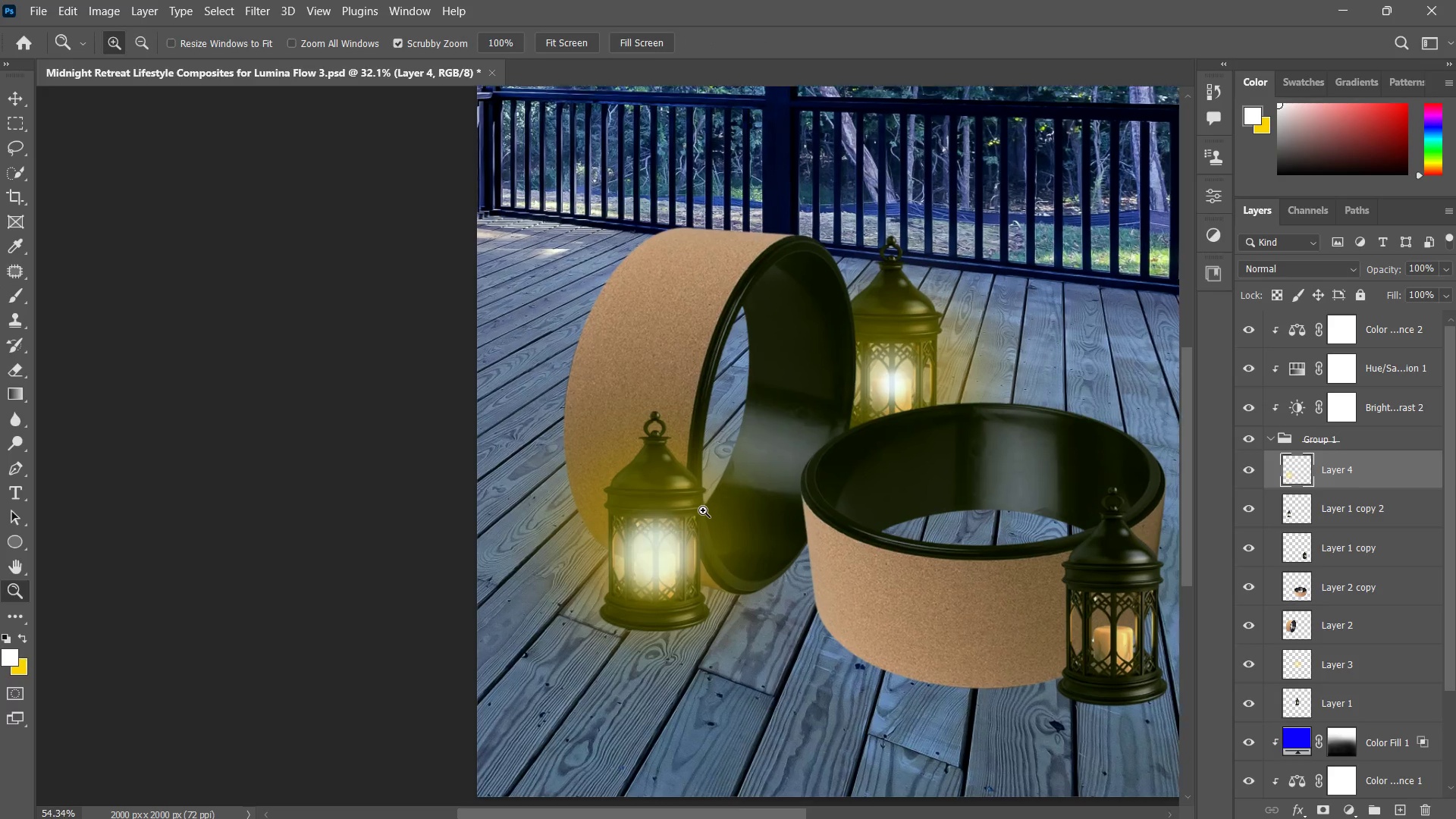 
double_click([703, 510])
 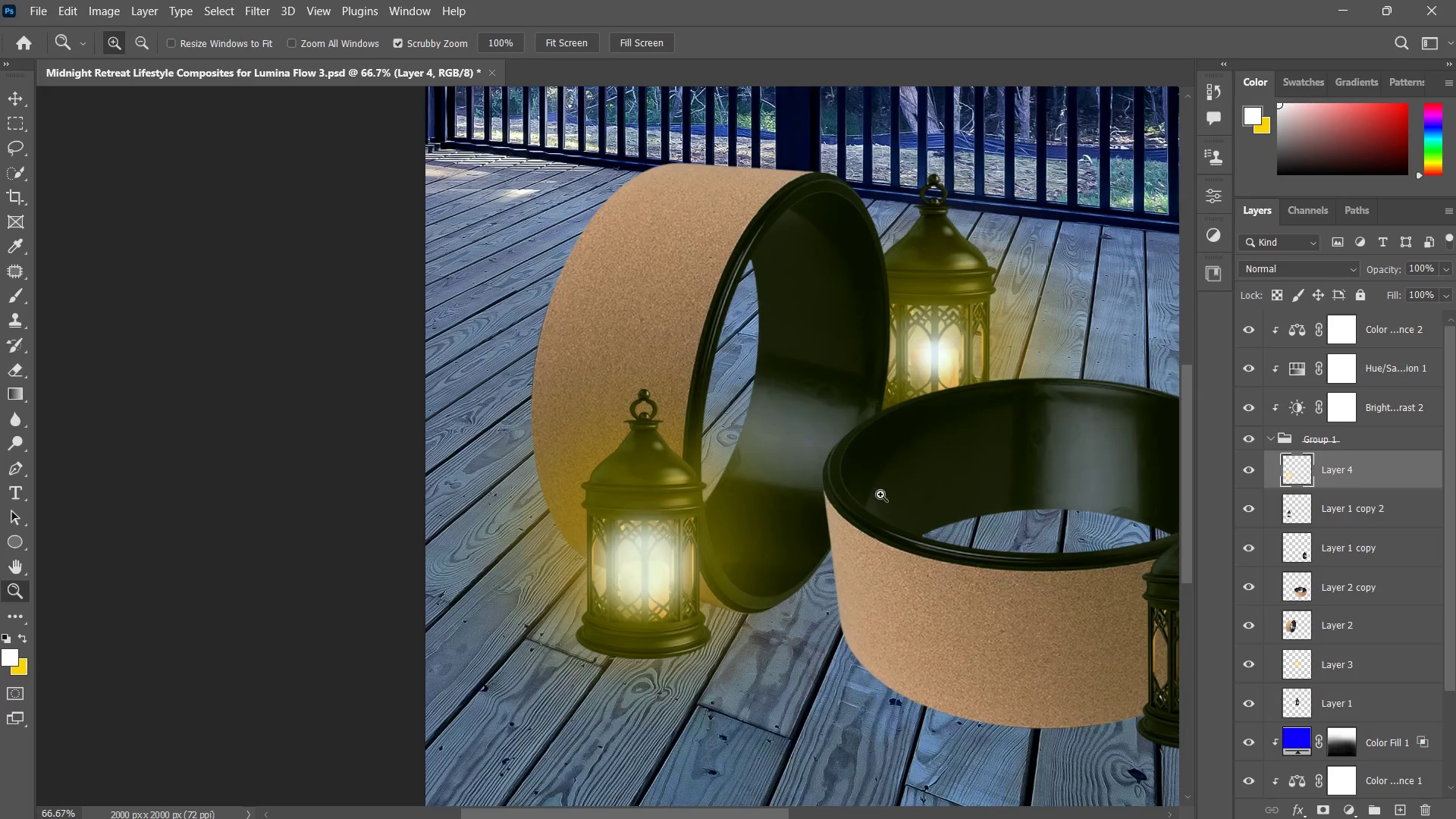 
left_click_drag(start_coordinate=[862, 501], to_coordinate=[830, 526])
 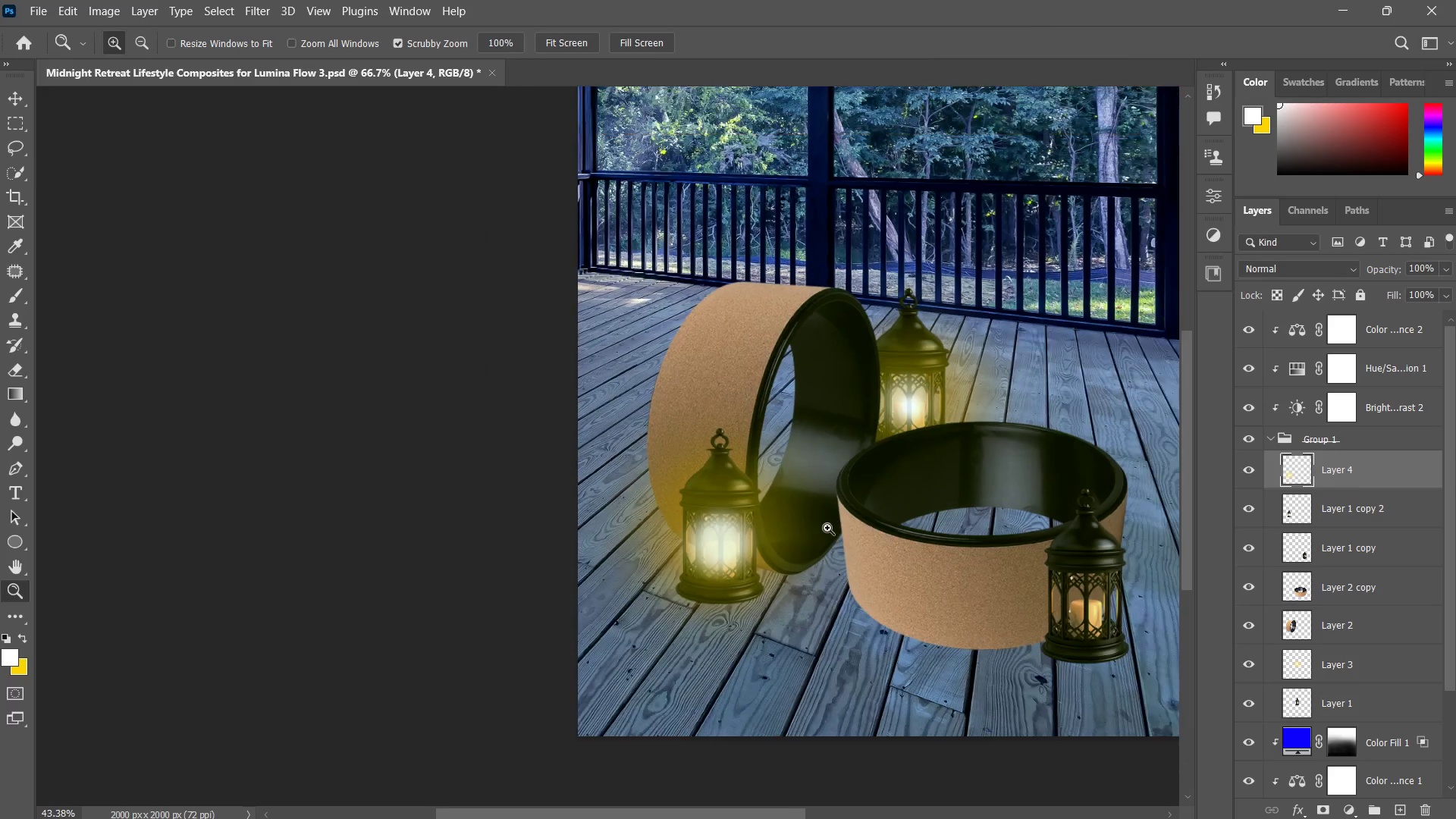 
triple_click([827, 528])
 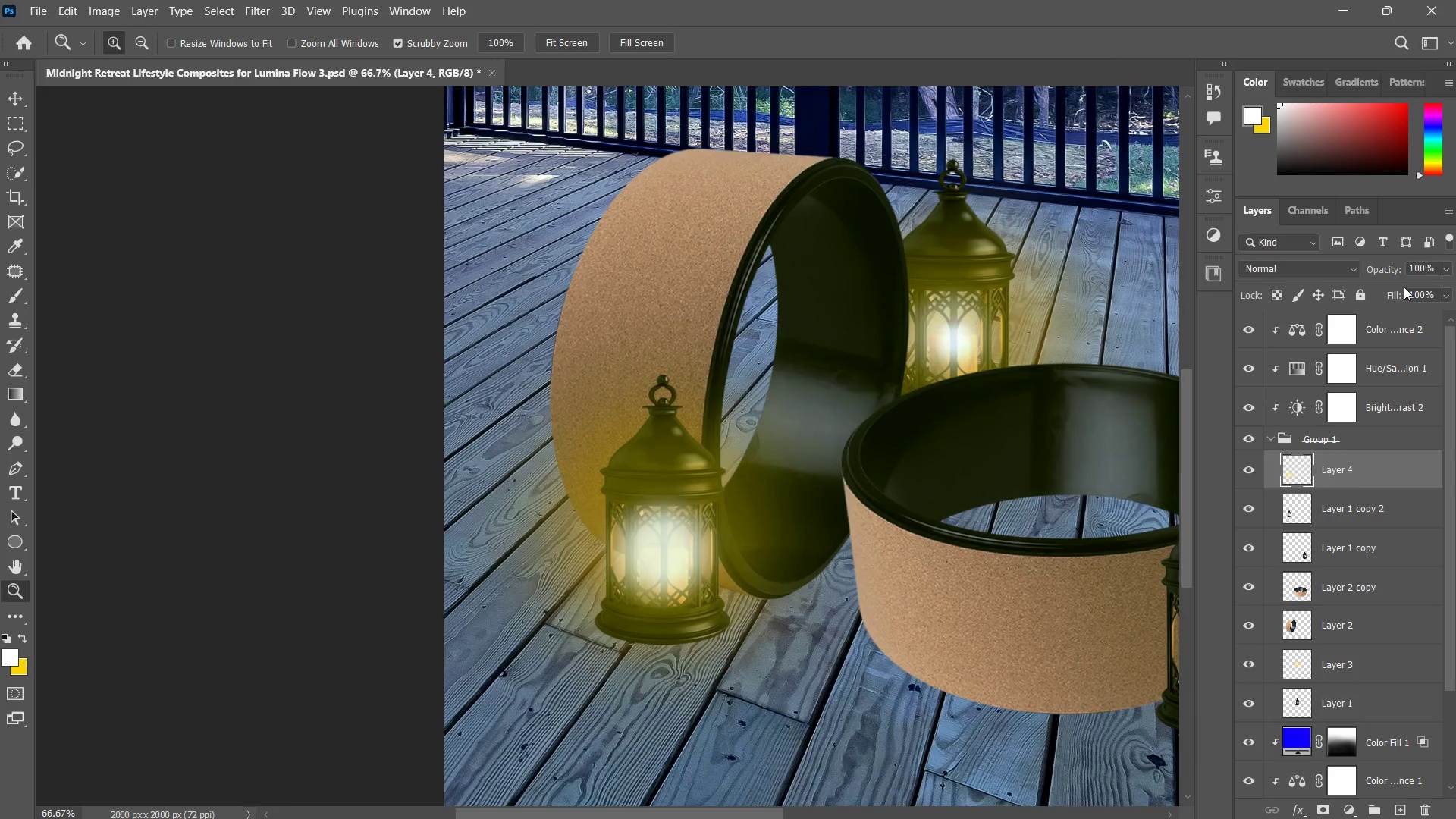 
left_click([1343, 278])
 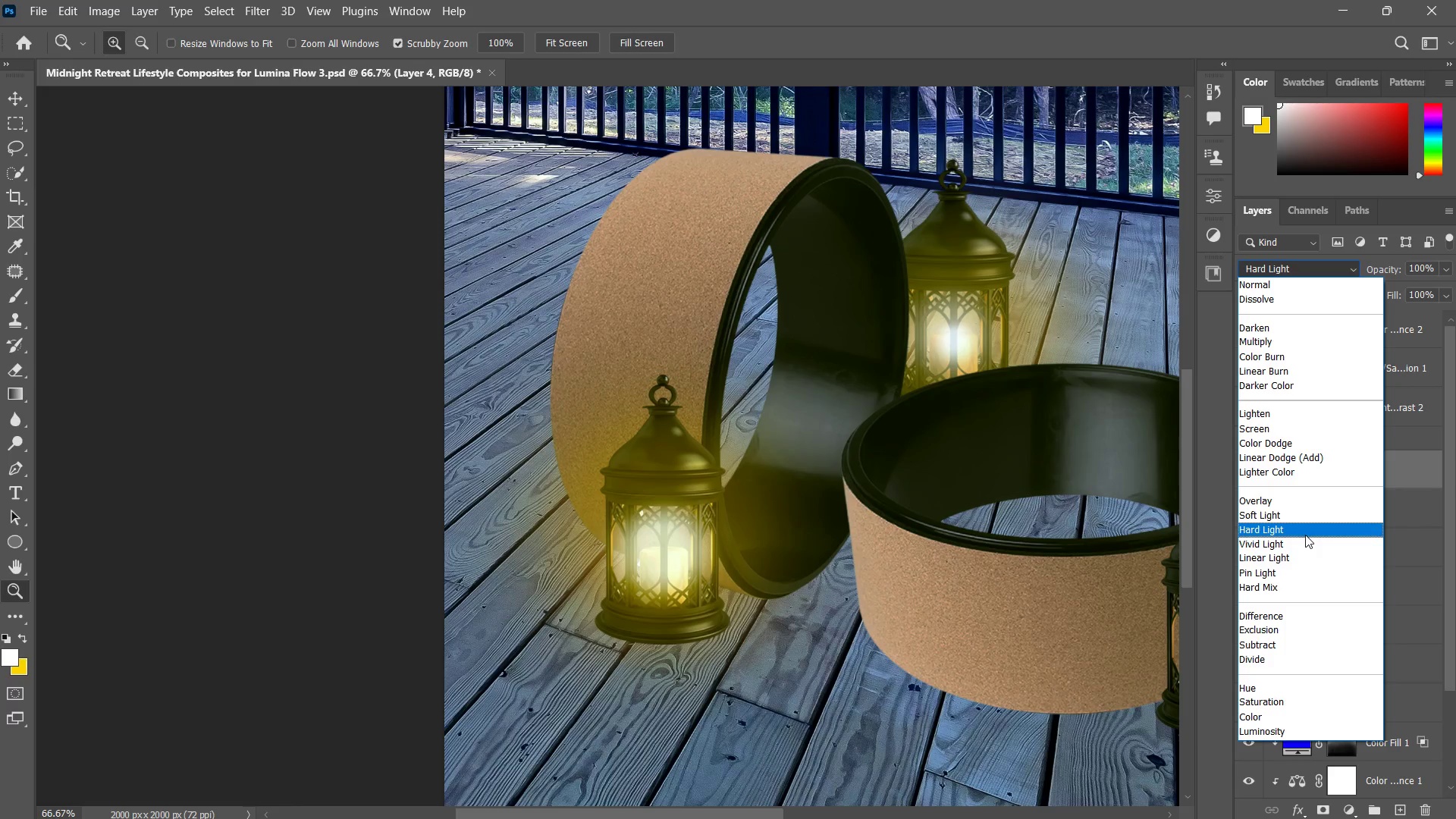 
left_click([1305, 535])
 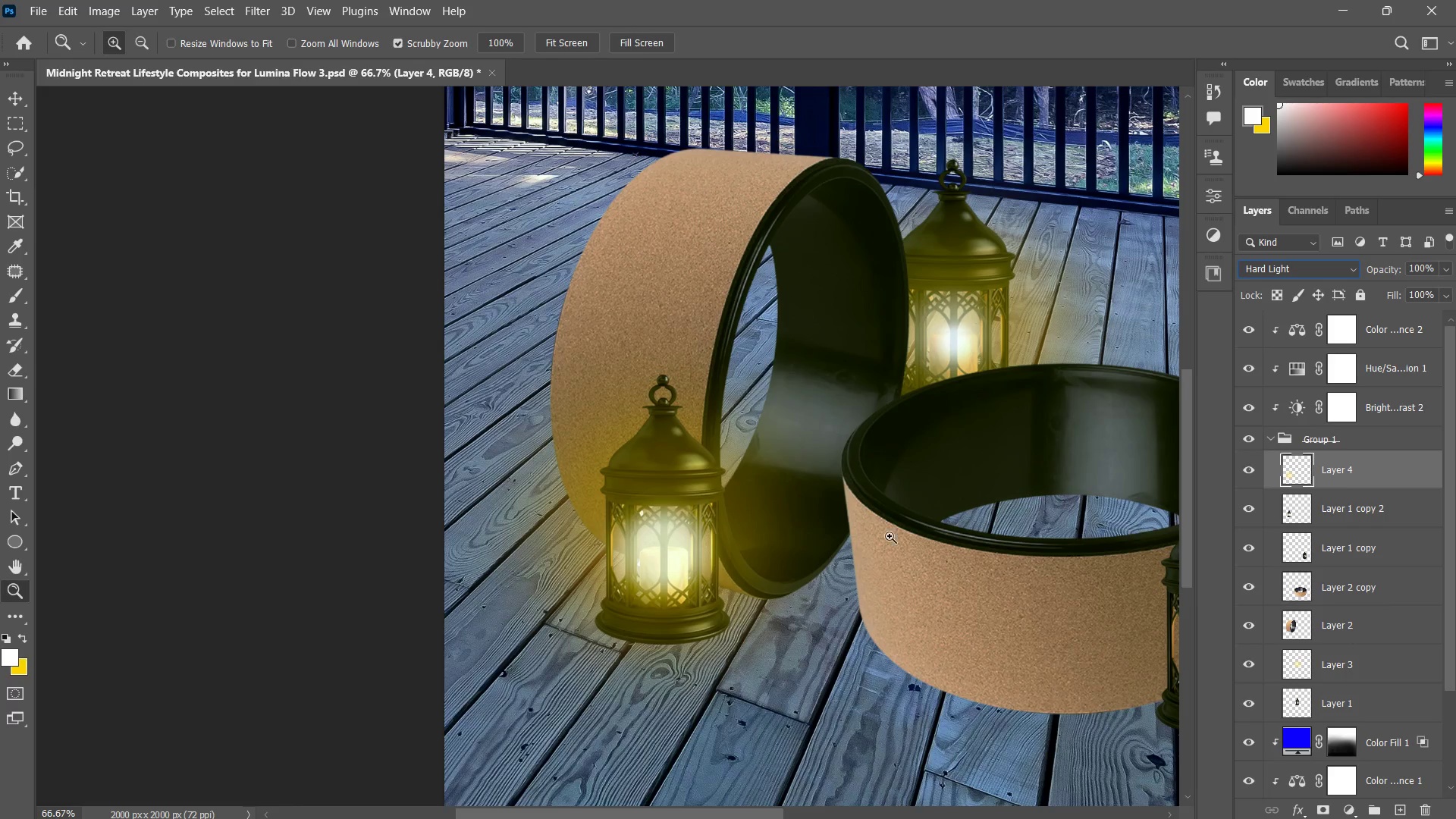 
type(zzz)
 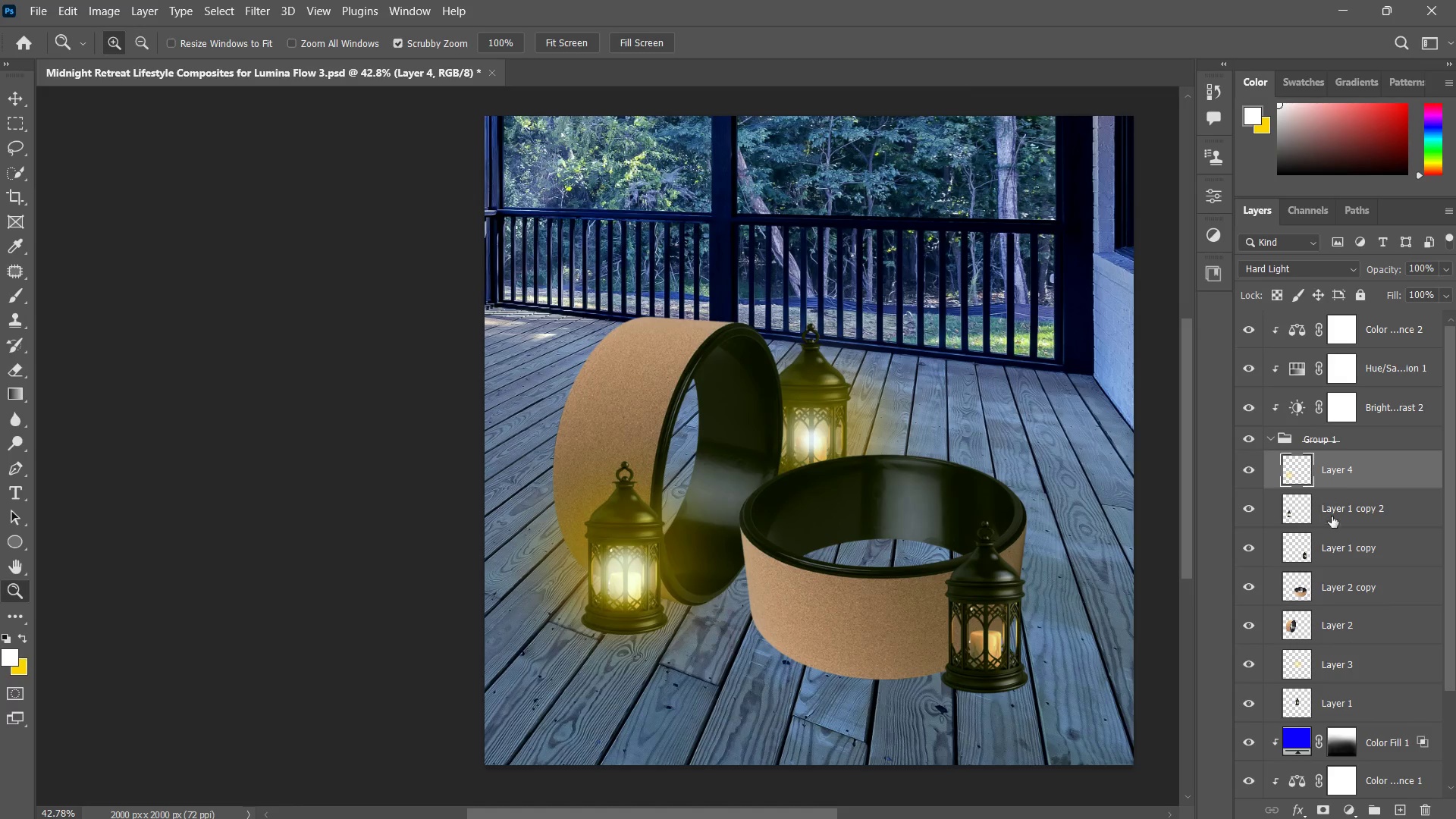 
left_click_drag(start_coordinate=[767, 551], to_coordinate=[733, 574])
 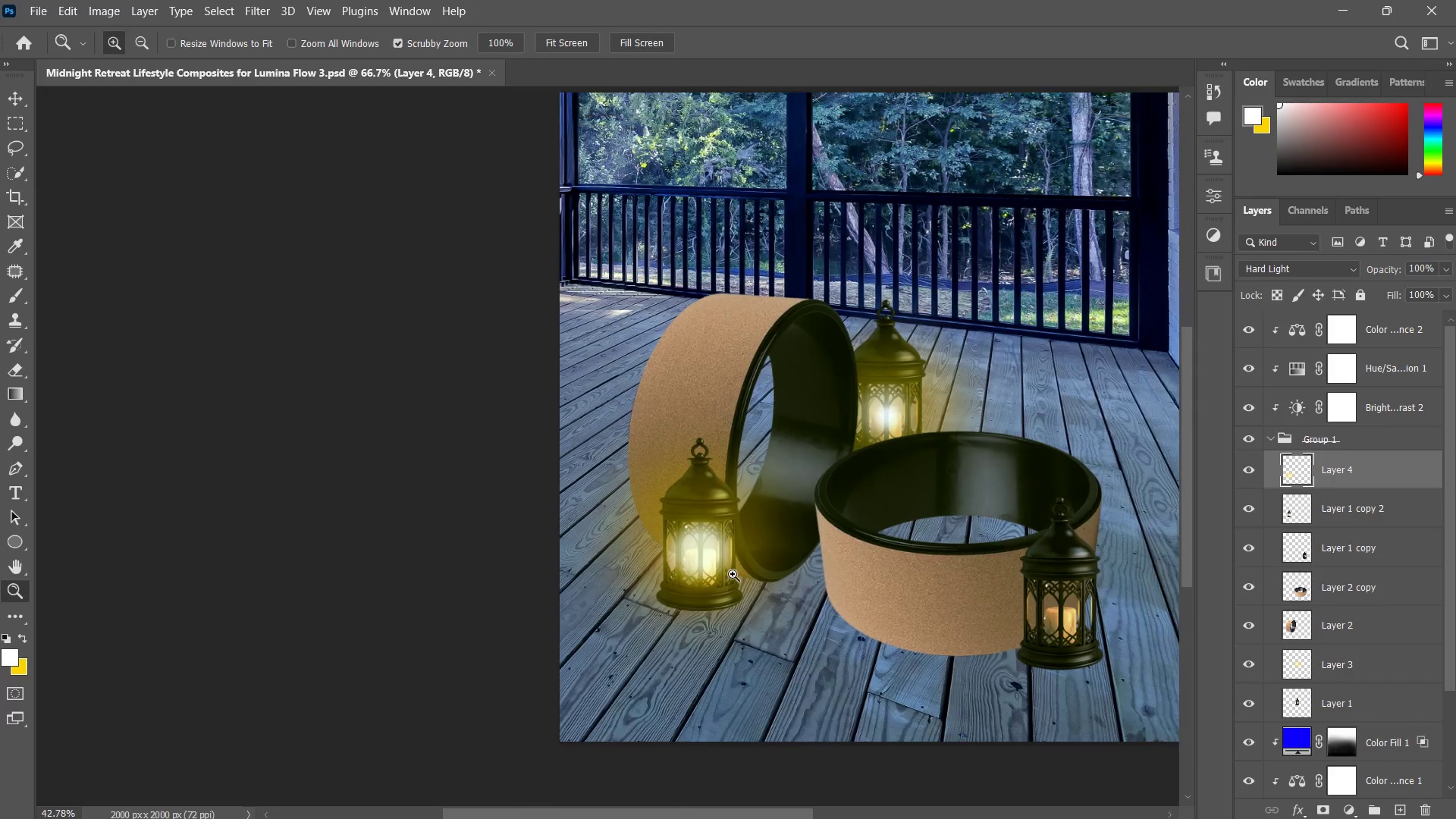 
hold_key(key=Space, duration=0.45)
 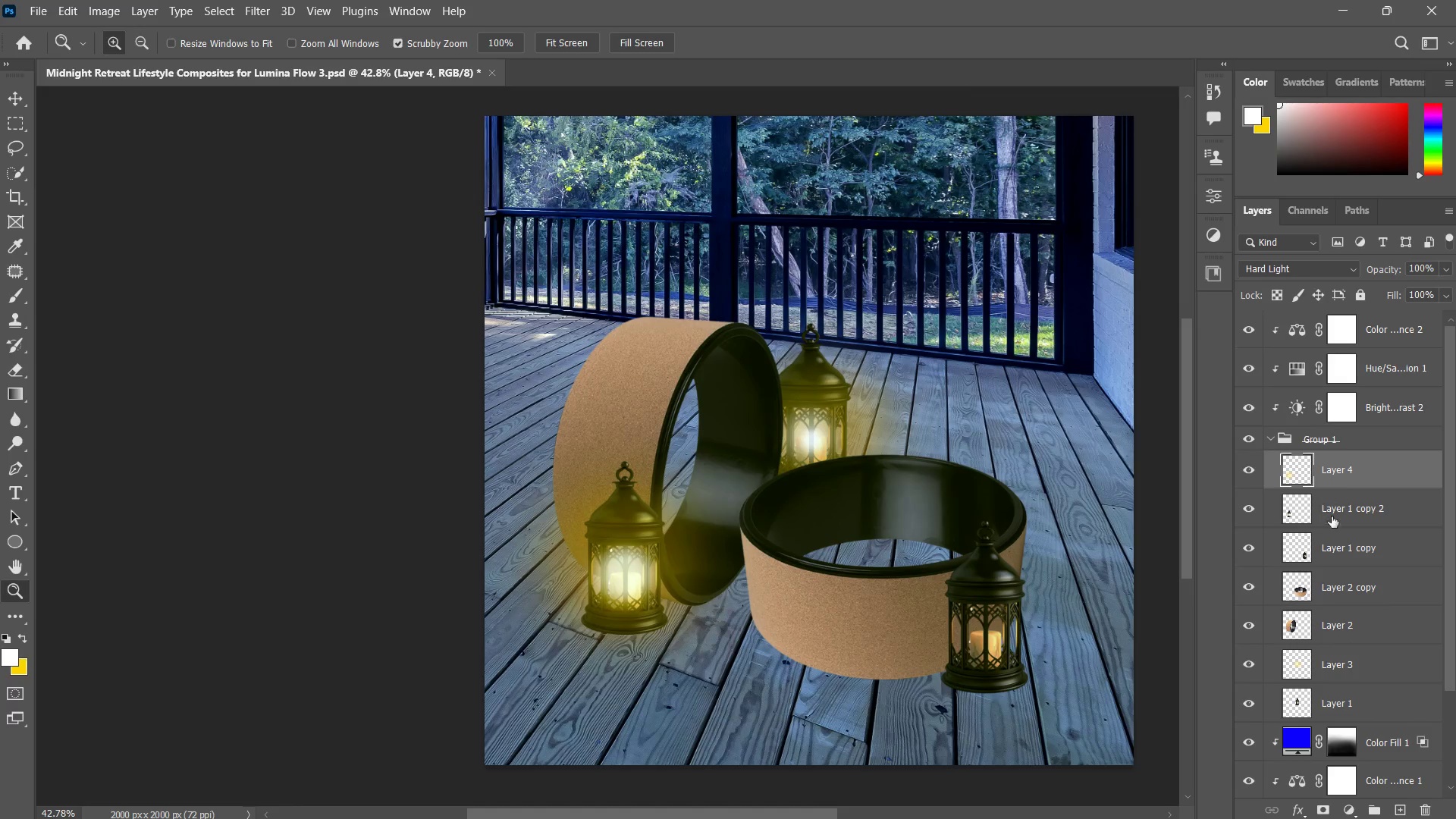 
left_click_drag(start_coordinate=[813, 552], to_coordinate=[766, 566])
 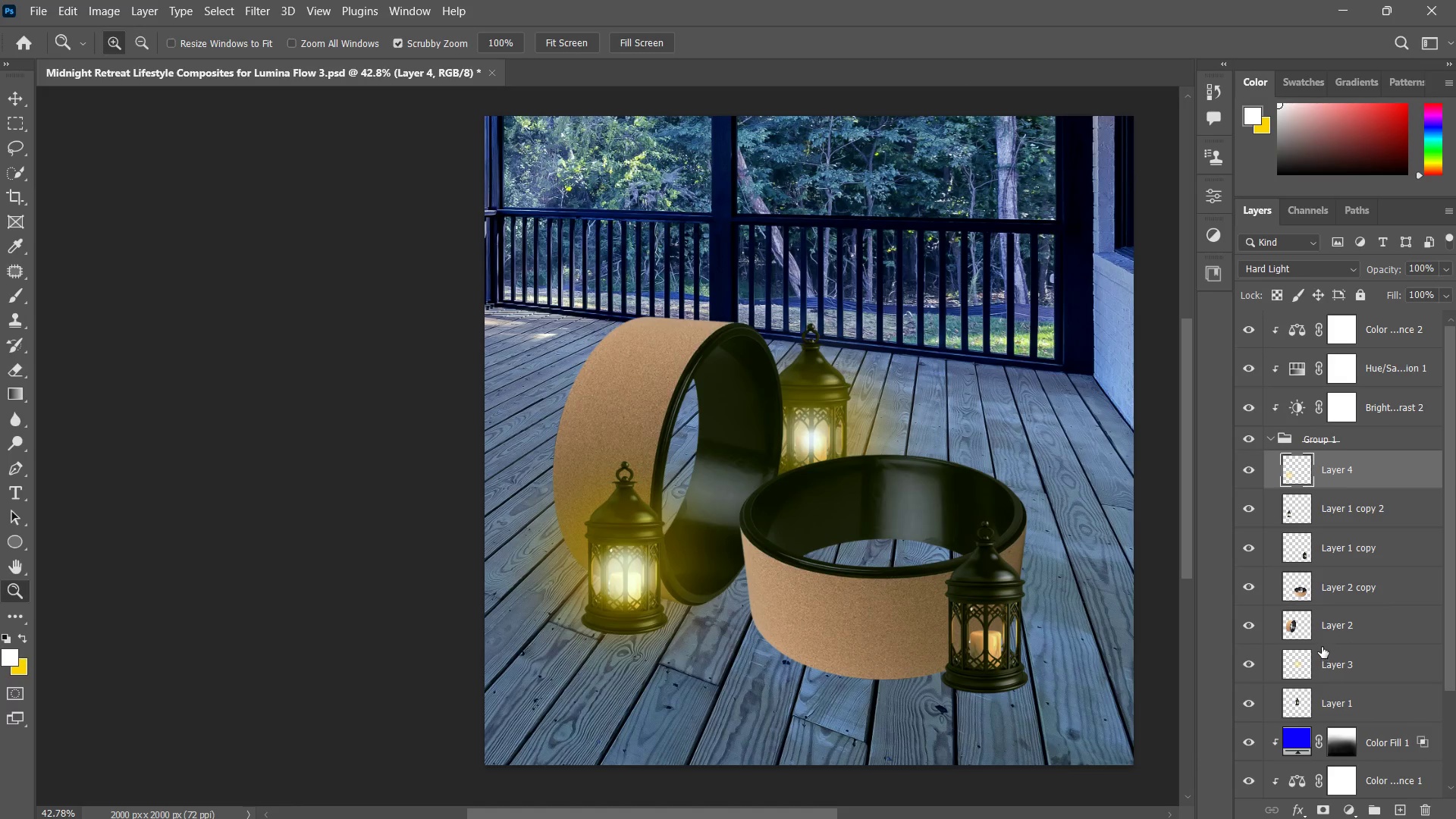 
left_click([1326, 656])
 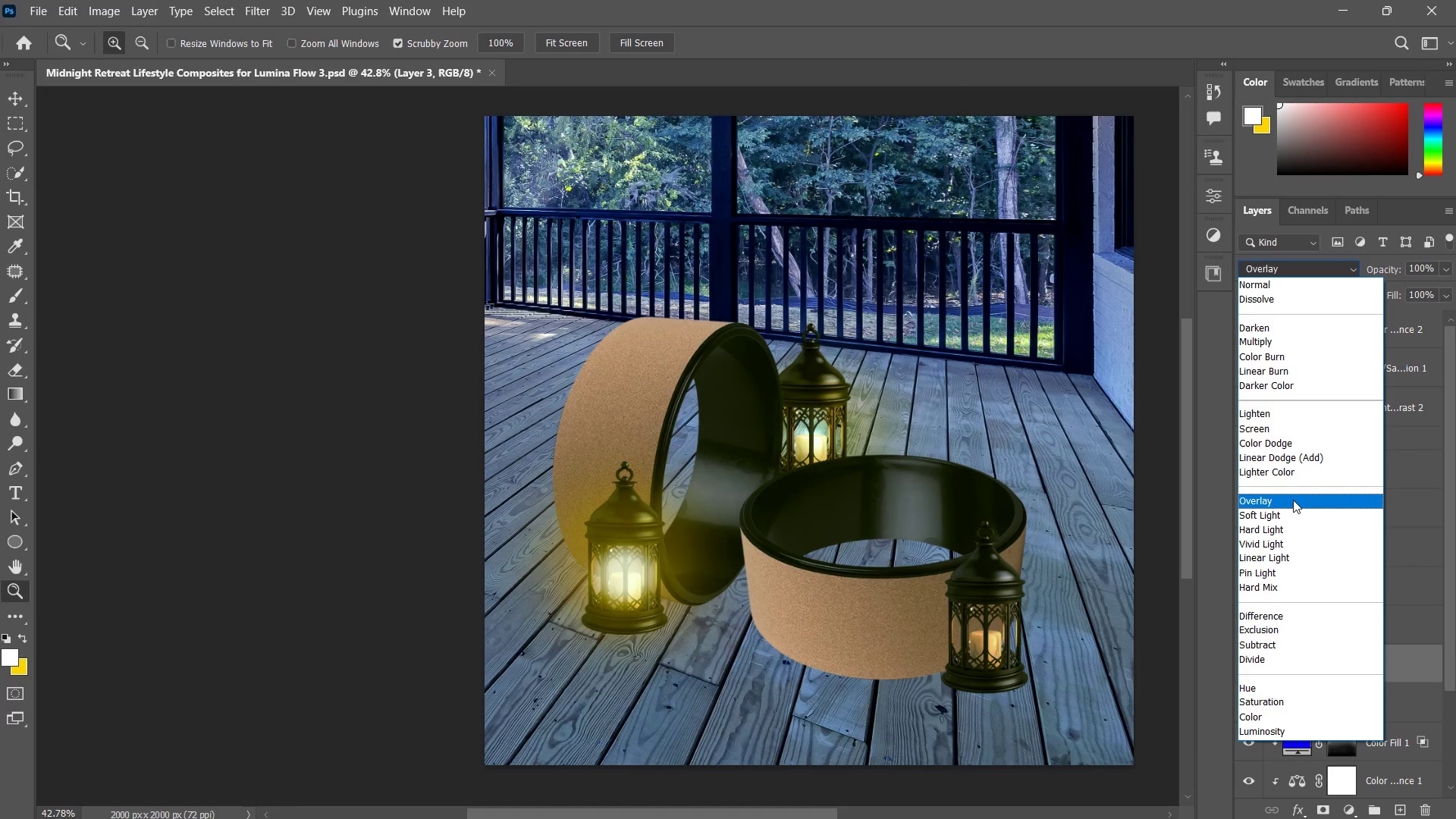 
wait(6.76)
 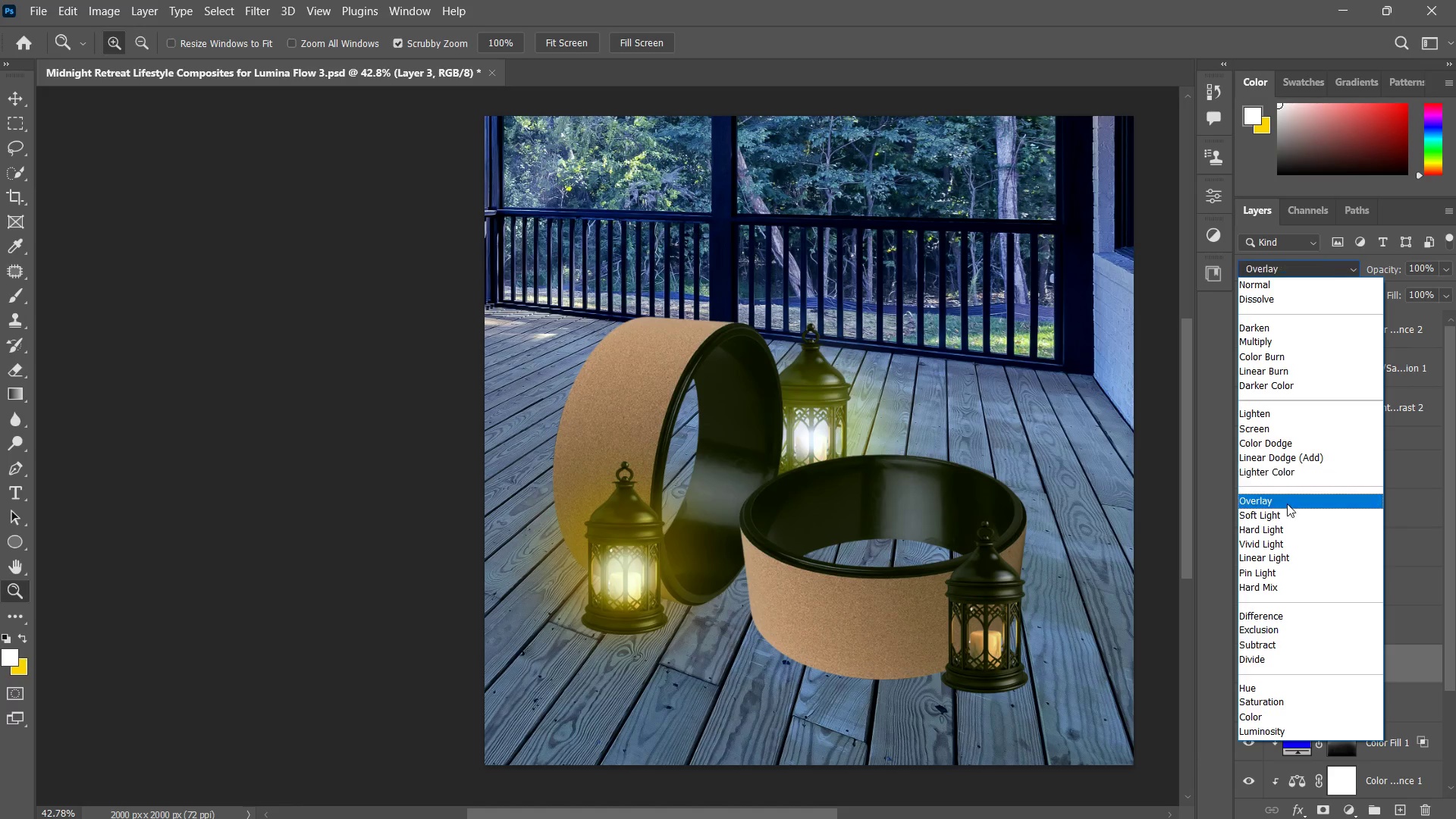 
left_click([1293, 500])
 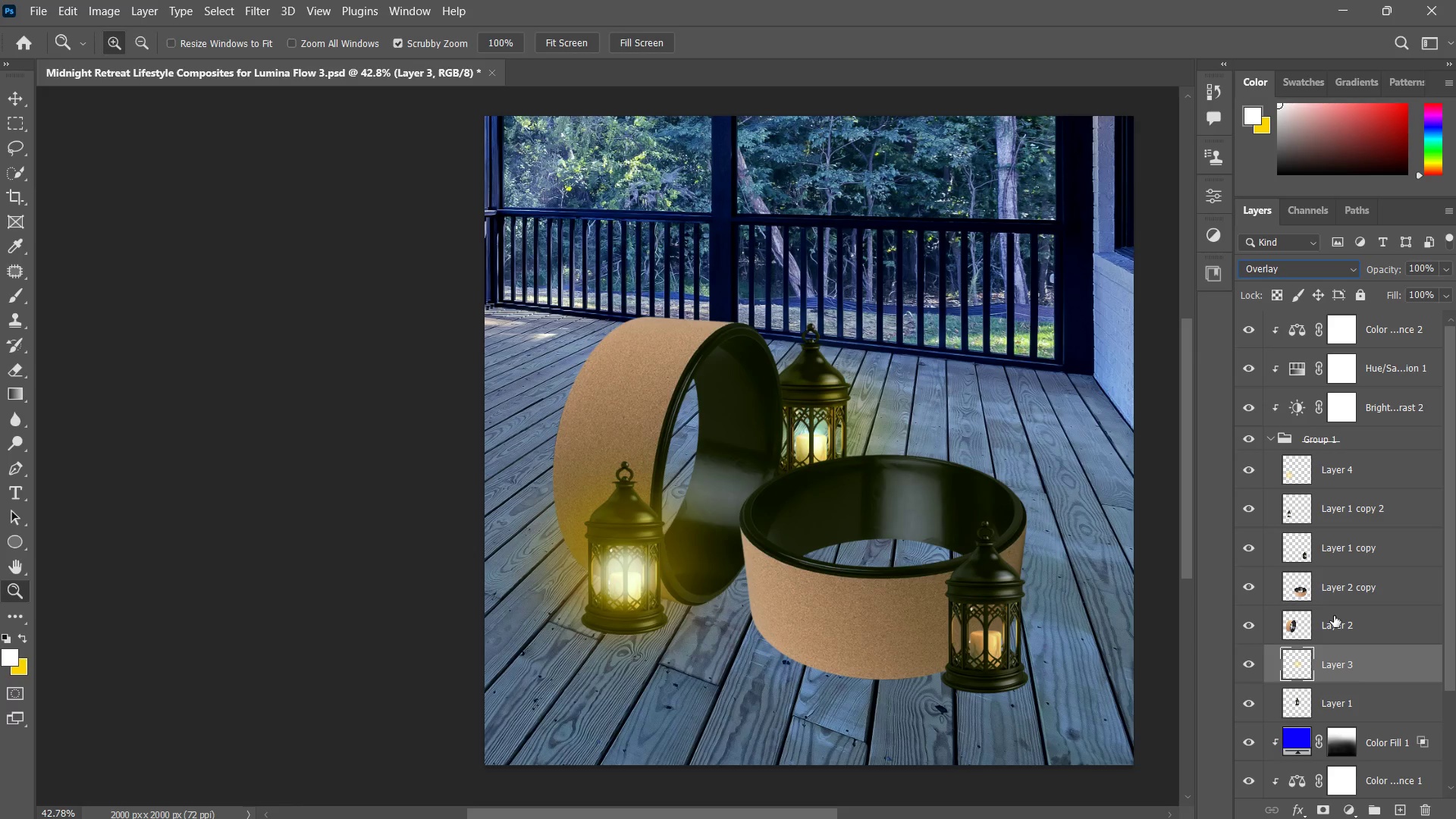 
left_click([1362, 479])
 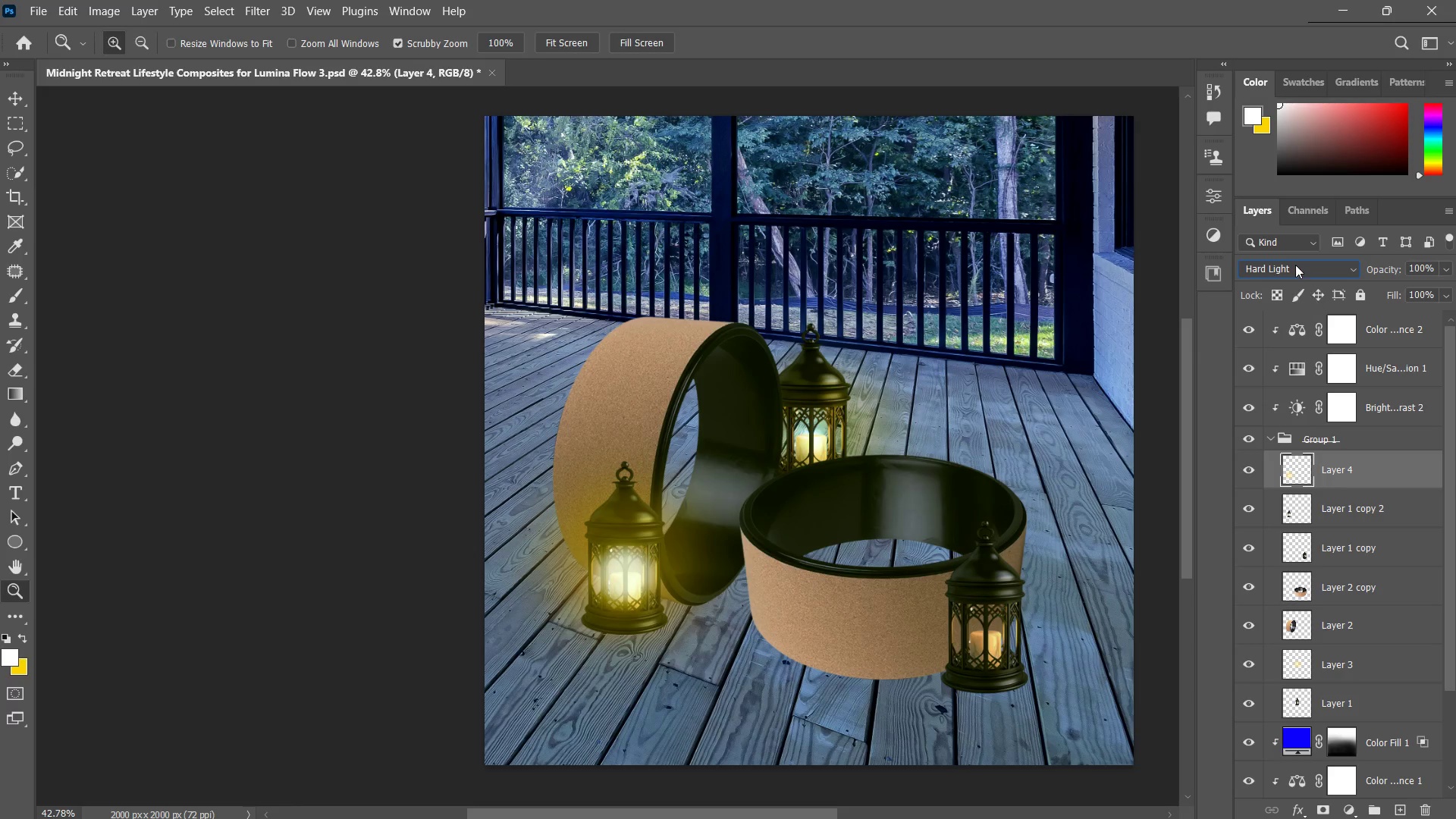 
left_click([1295, 264])
 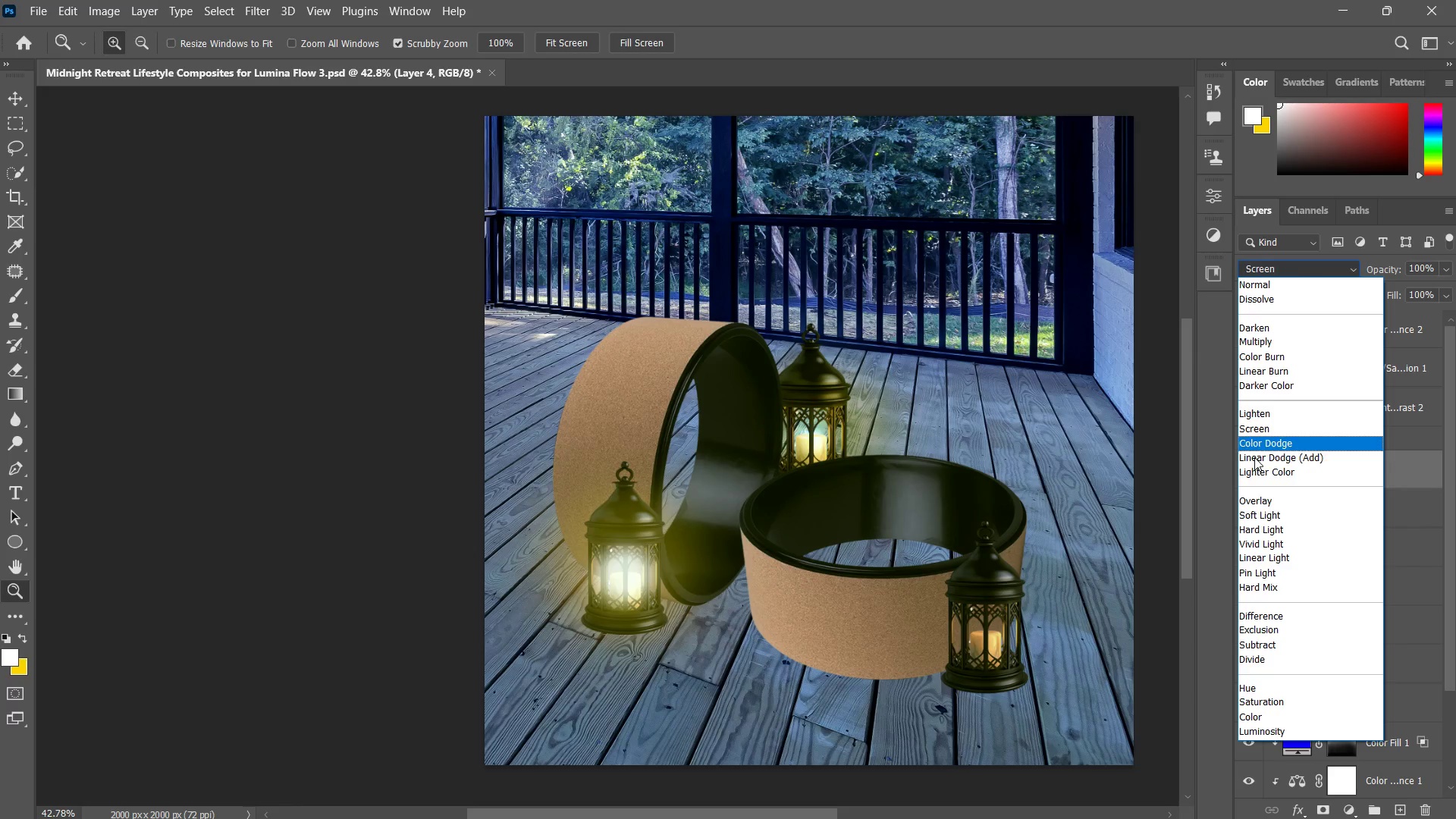 
mouse_move([1223, 497])
 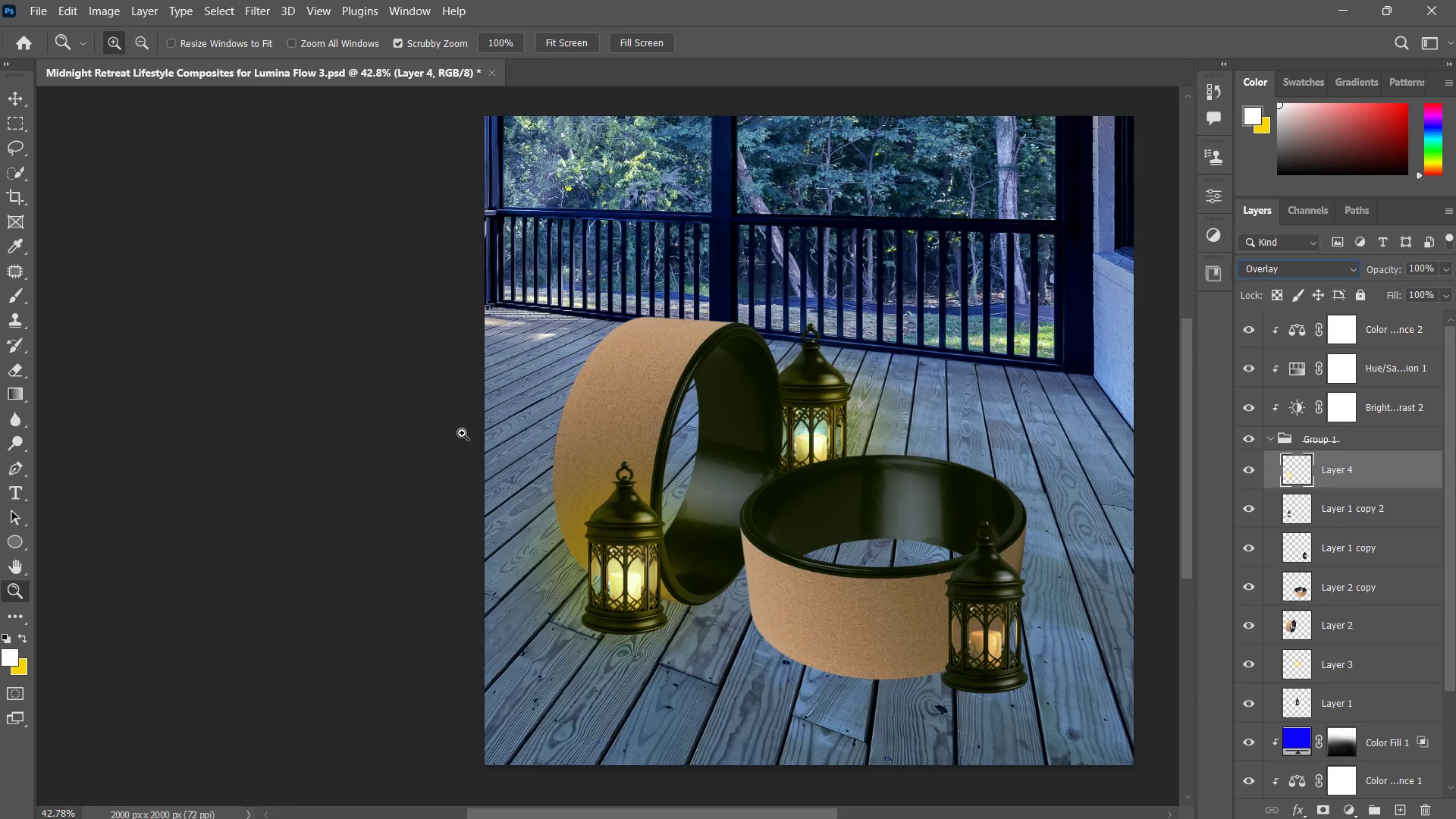 
type(zzz)
 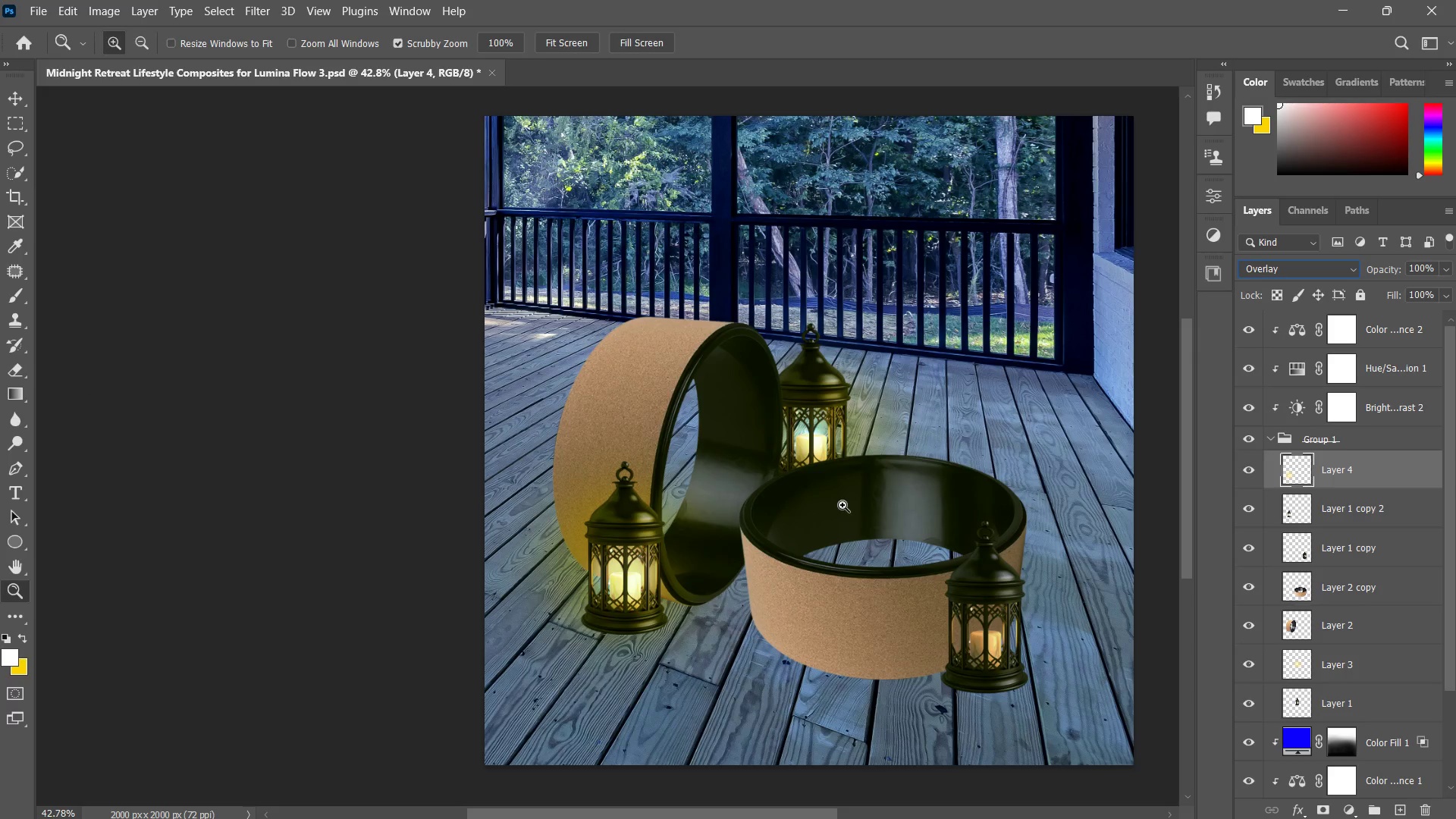 
left_click_drag(start_coordinate=[843, 505], to_coordinate=[836, 515])
 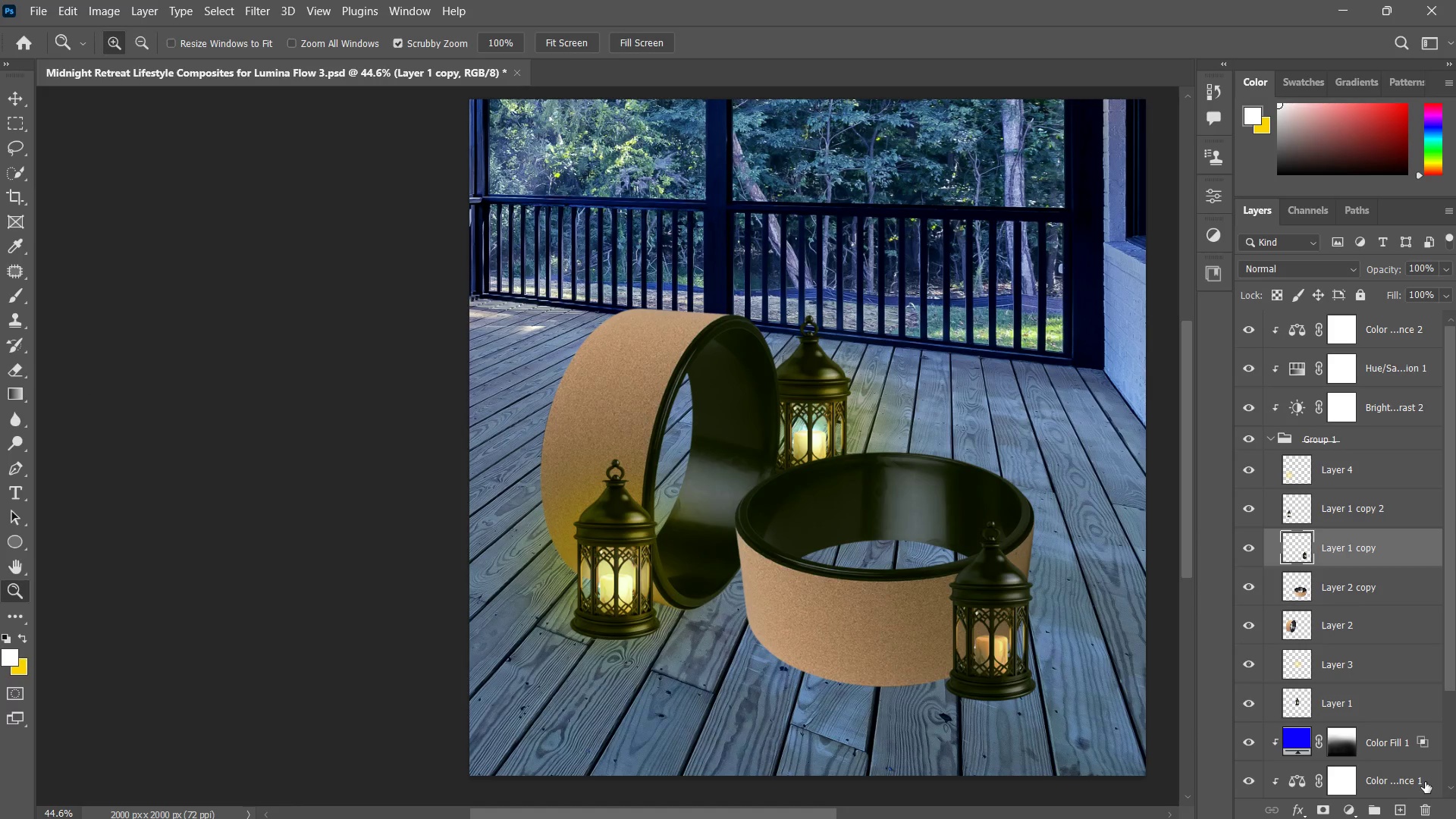 
left_click([1401, 802])
 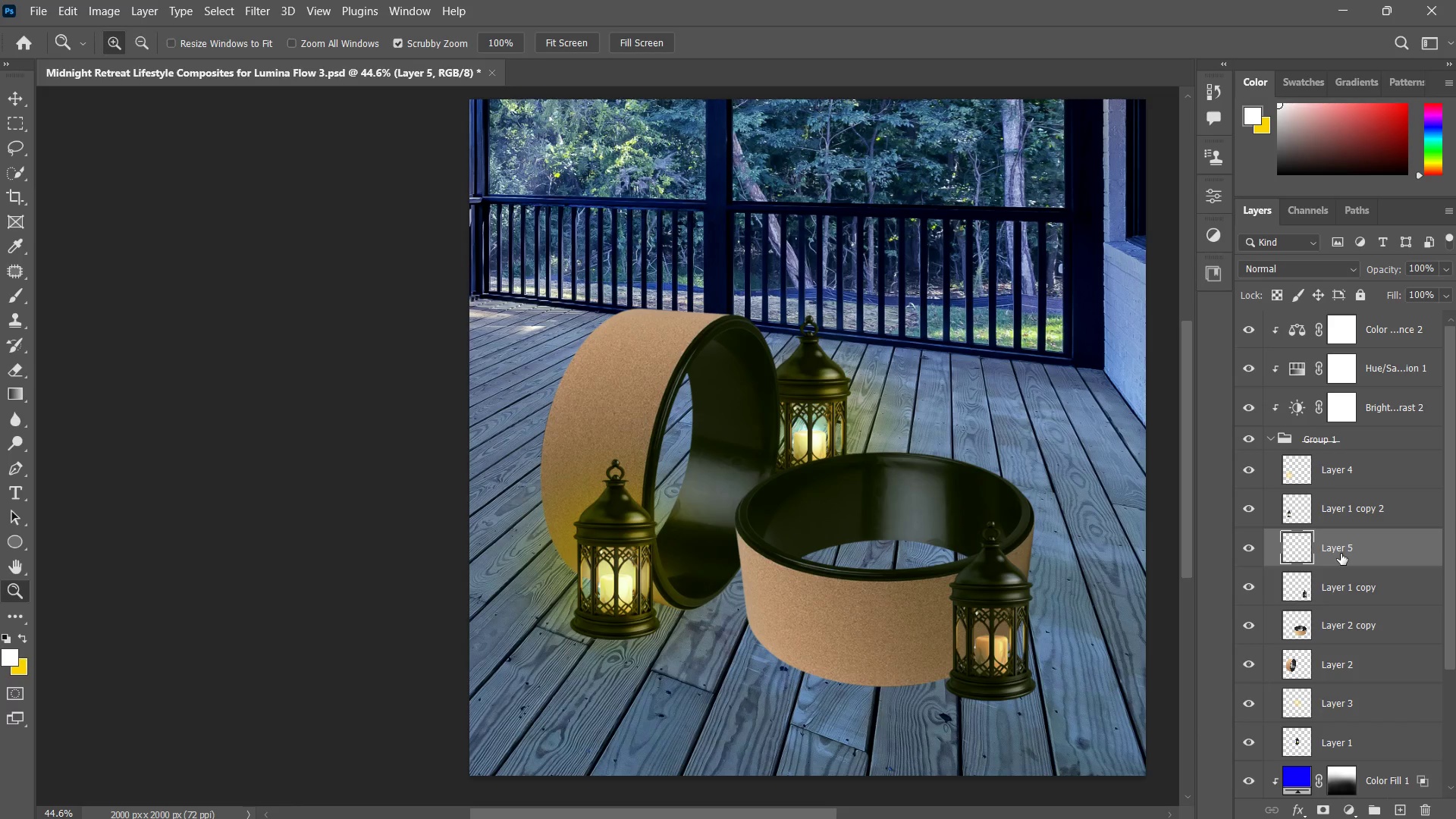 
right_click([1341, 554])
 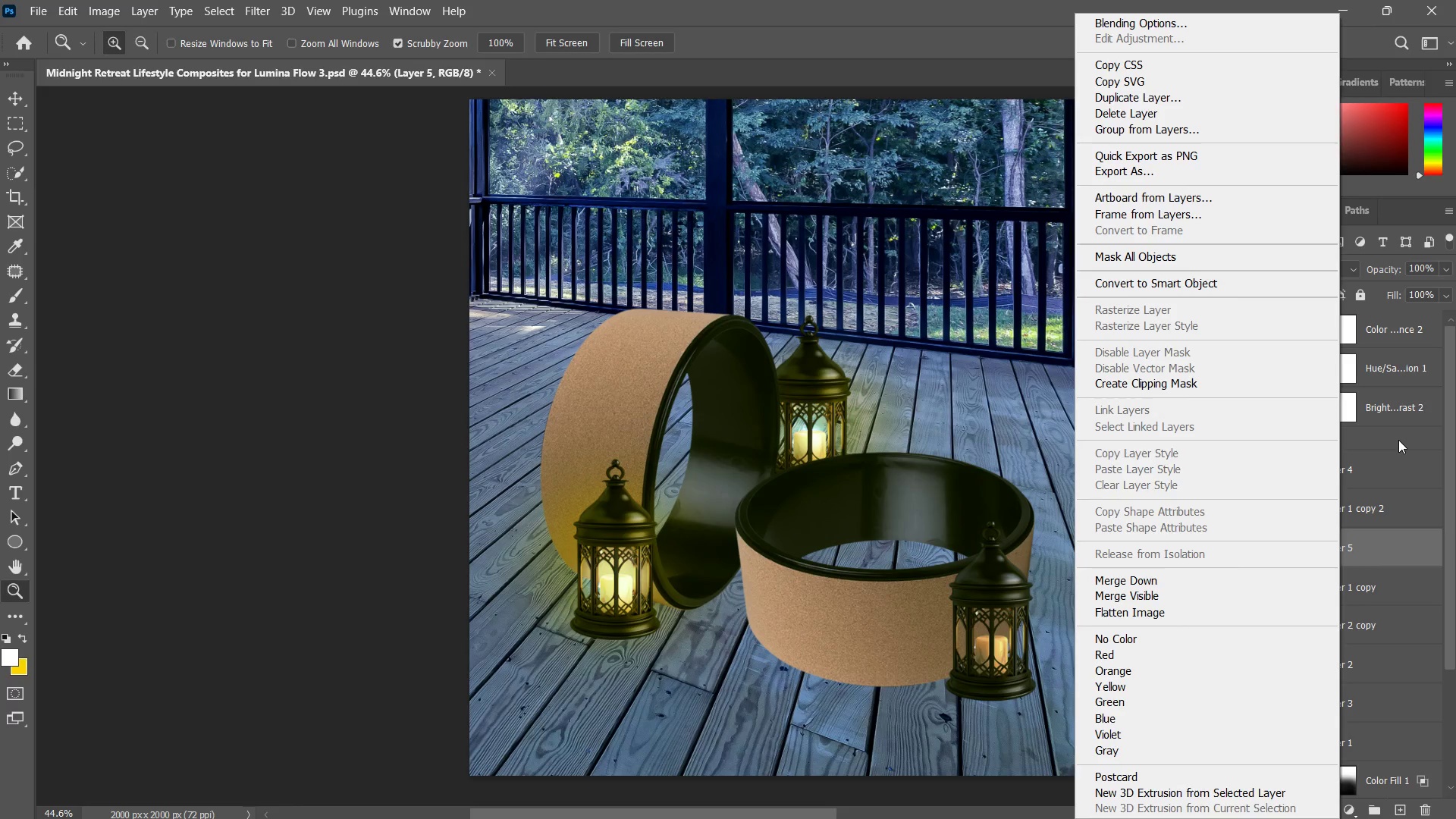 
left_click([1413, 548])
 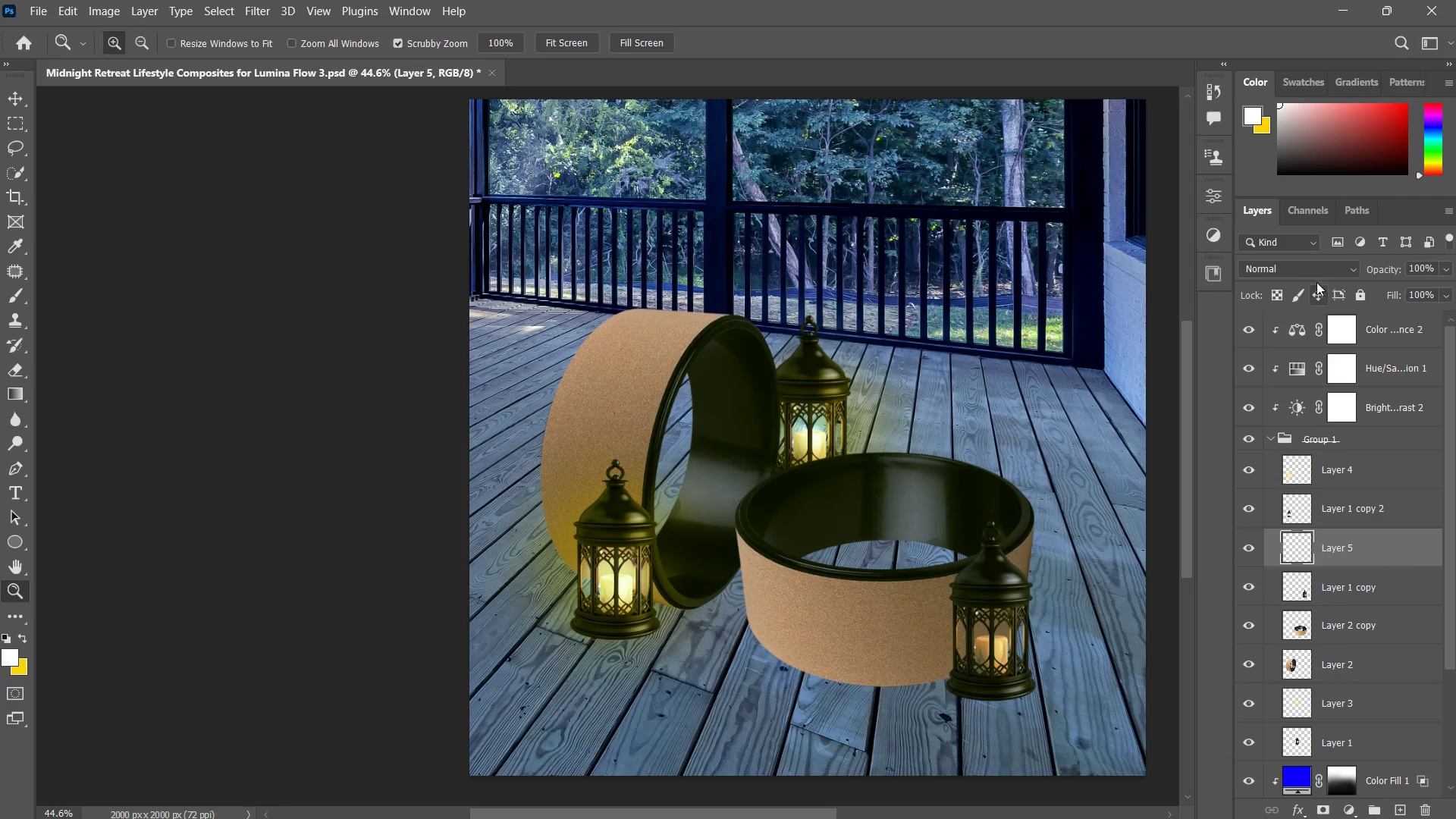 
left_click([1314, 271])
 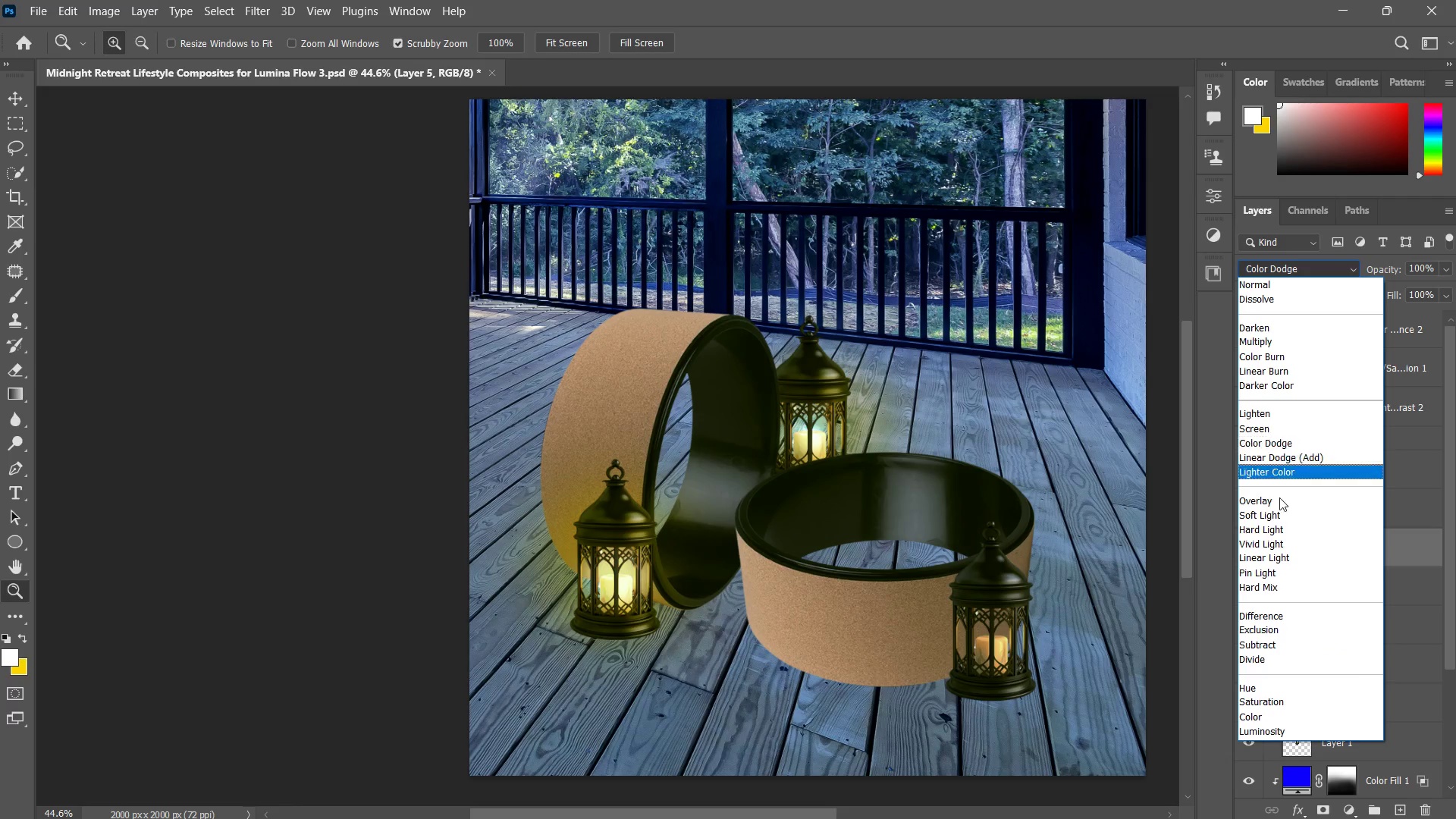 
left_click([1270, 500])
 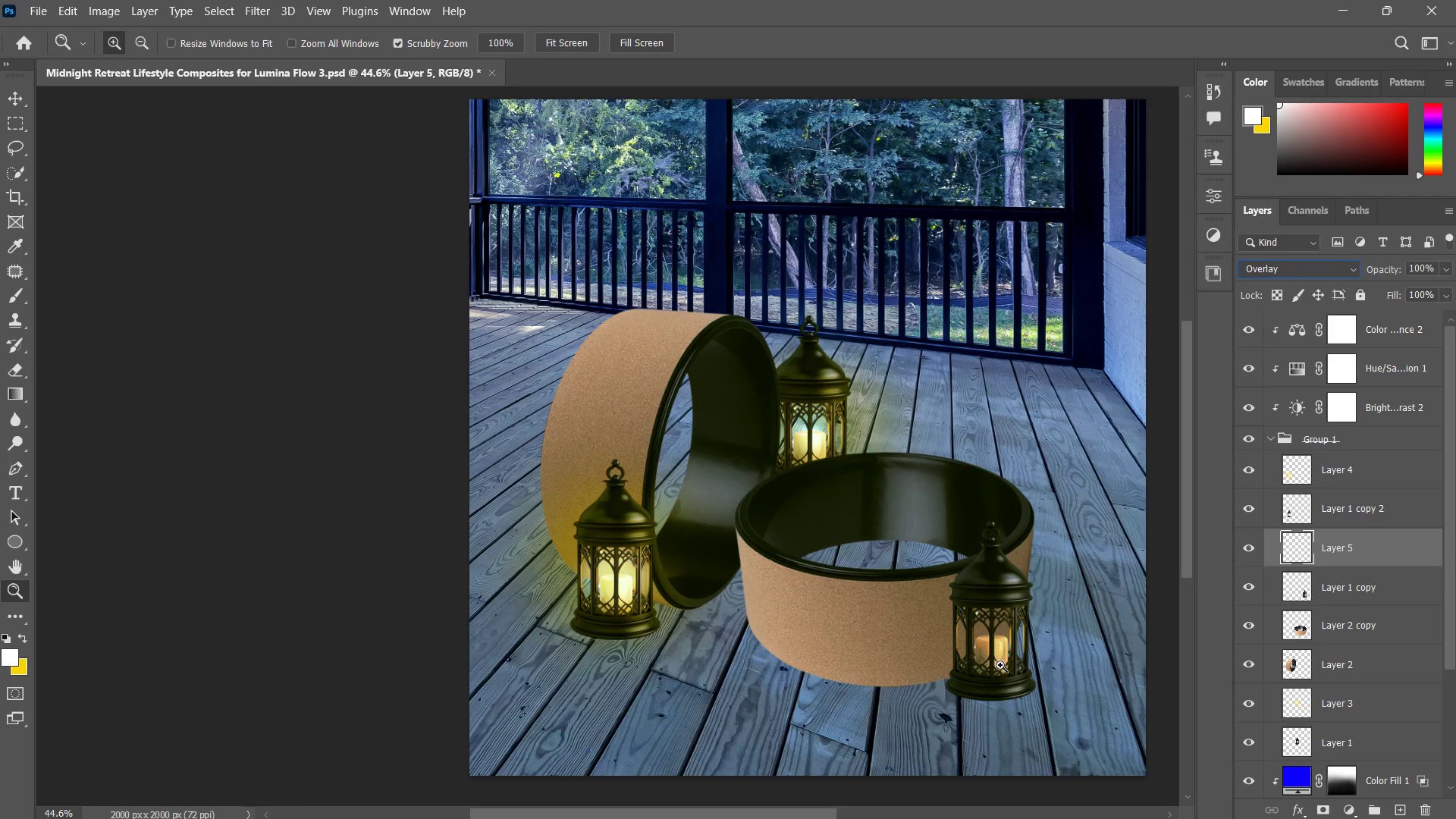 
type(bx)
 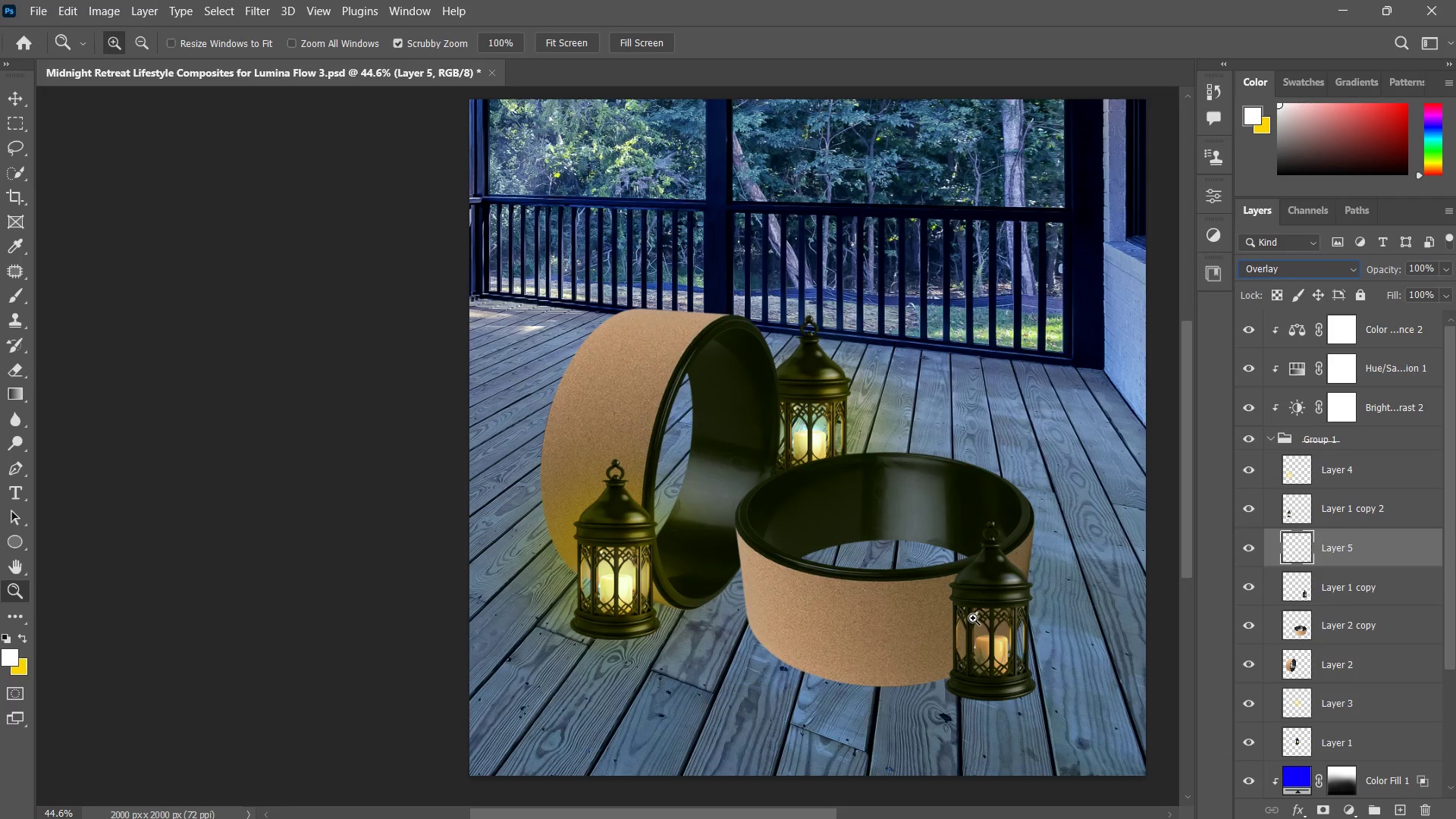 
key(NumpadEnter)
 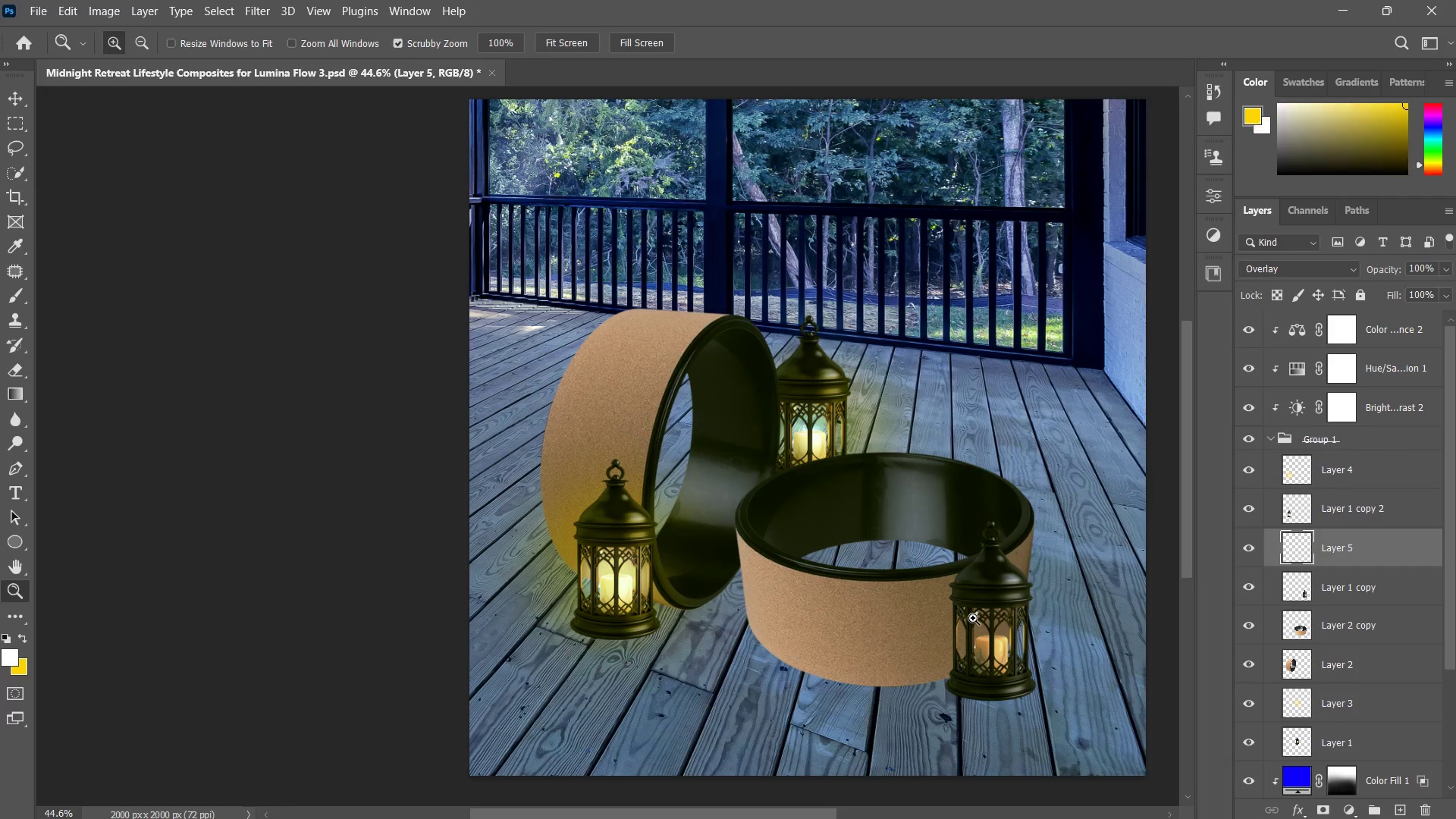 
key(X)
 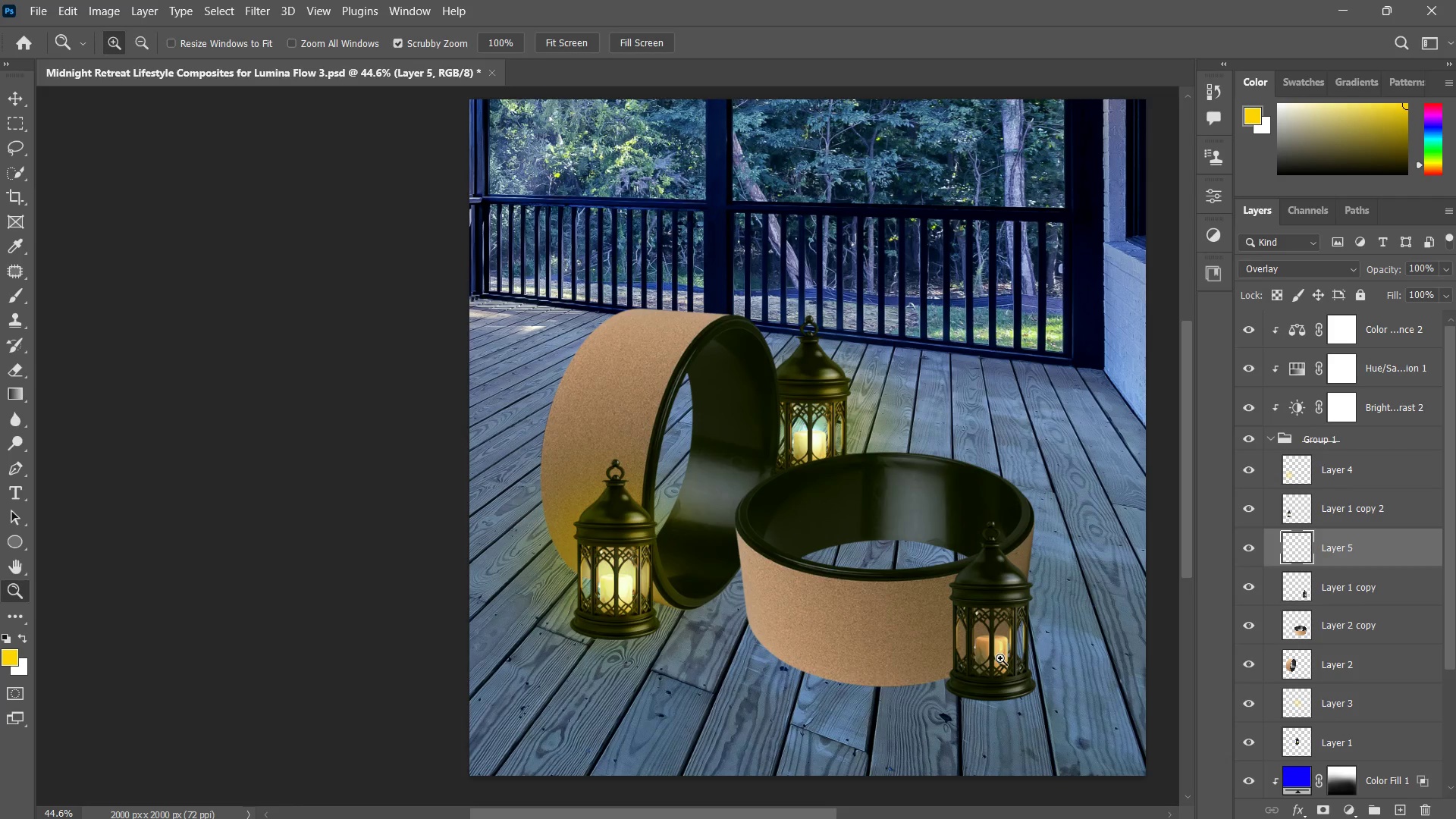 
key(B)
 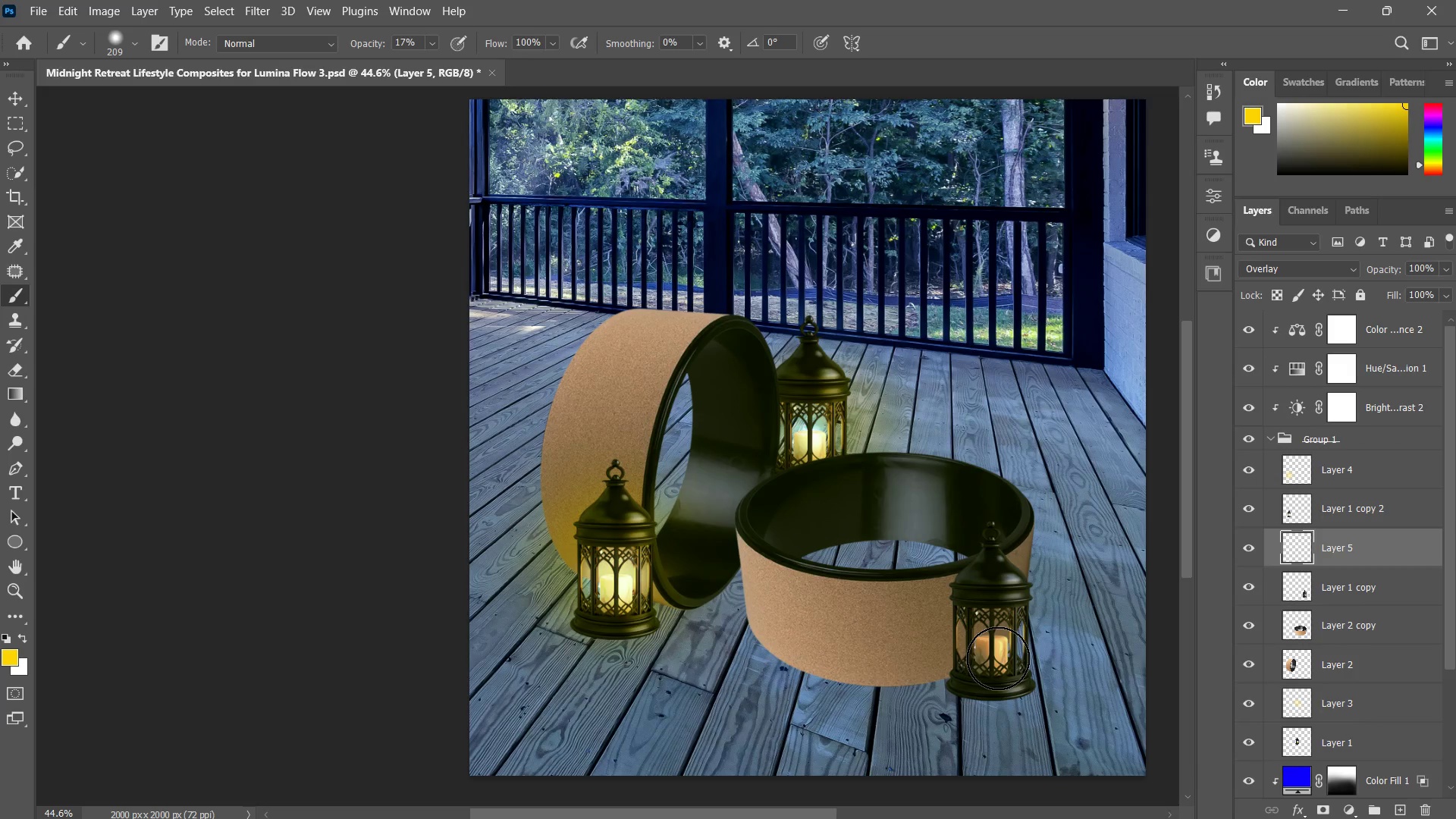 
hold_key(key=AltLeft, duration=0.89)
 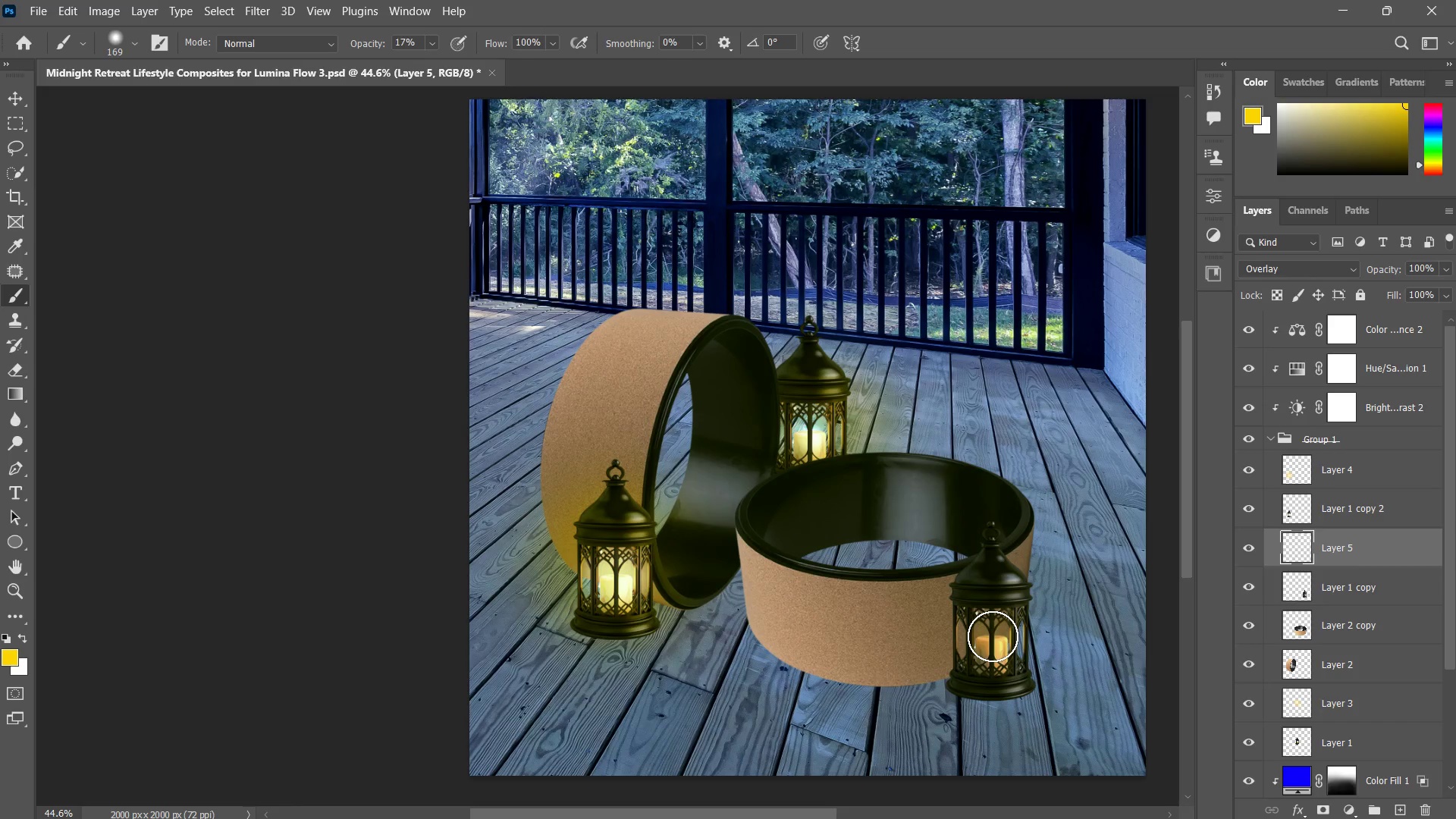 
double_click([993, 636])
 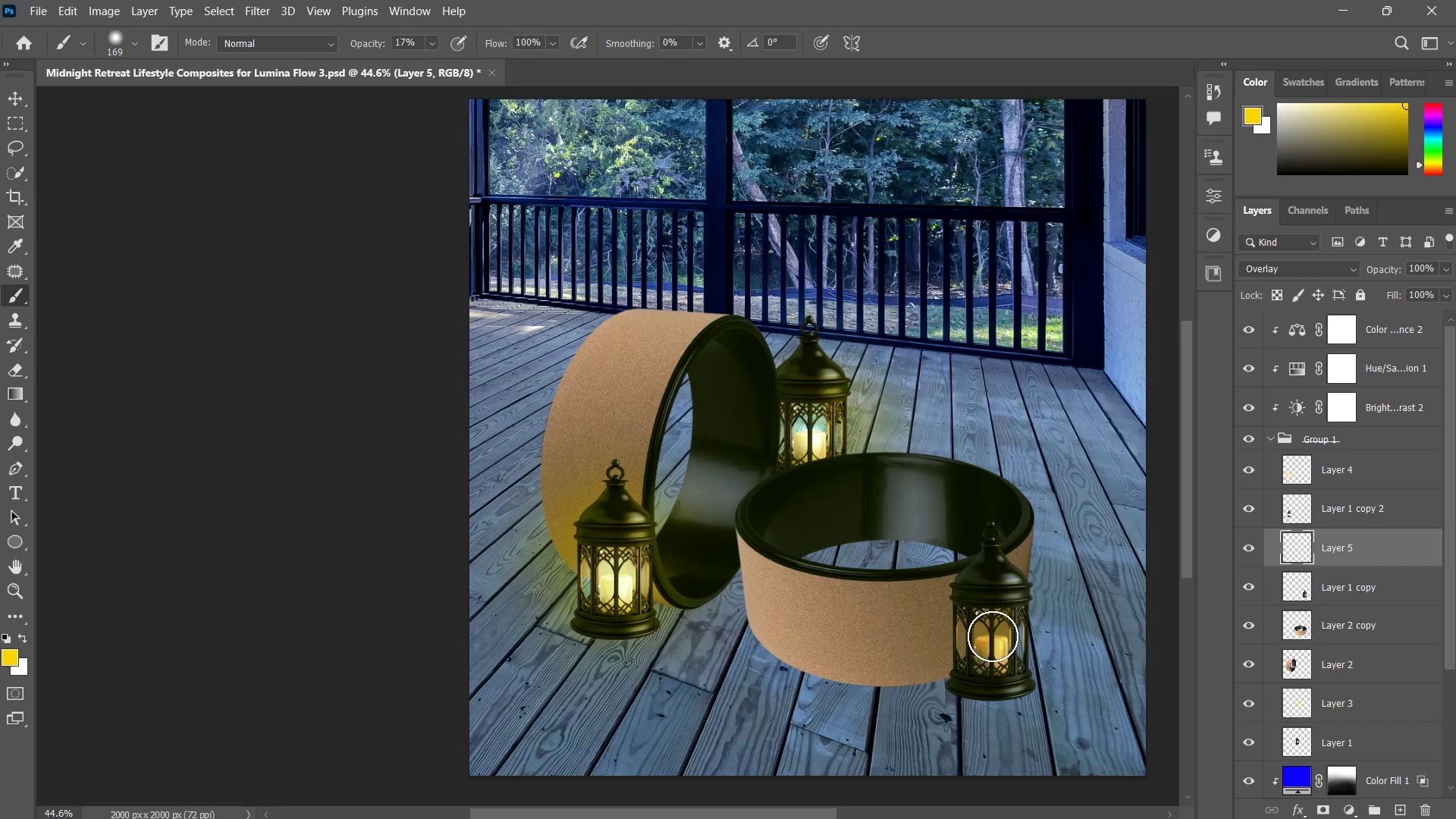 
triple_click([993, 636])
 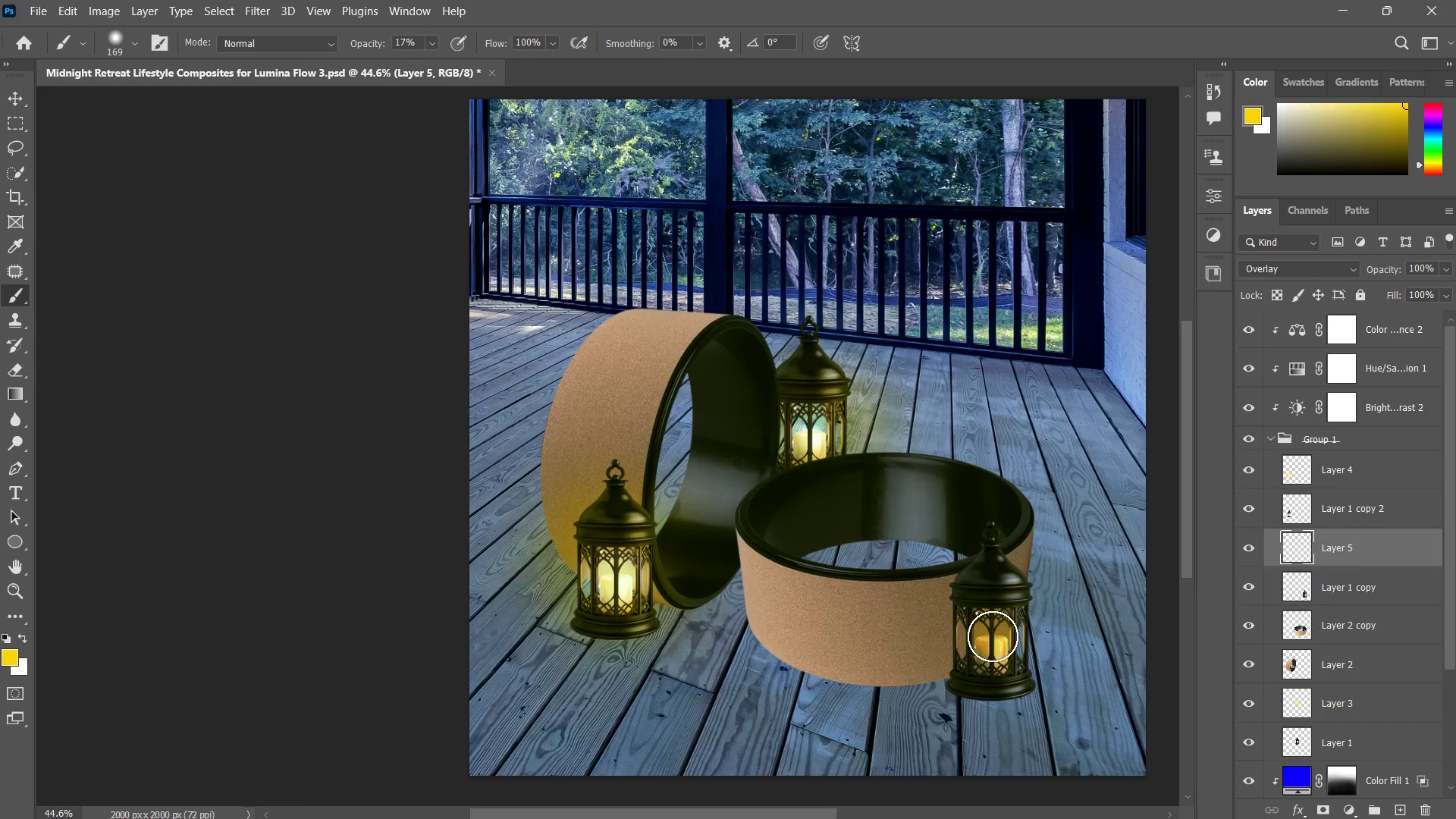 
triple_click([993, 636])
 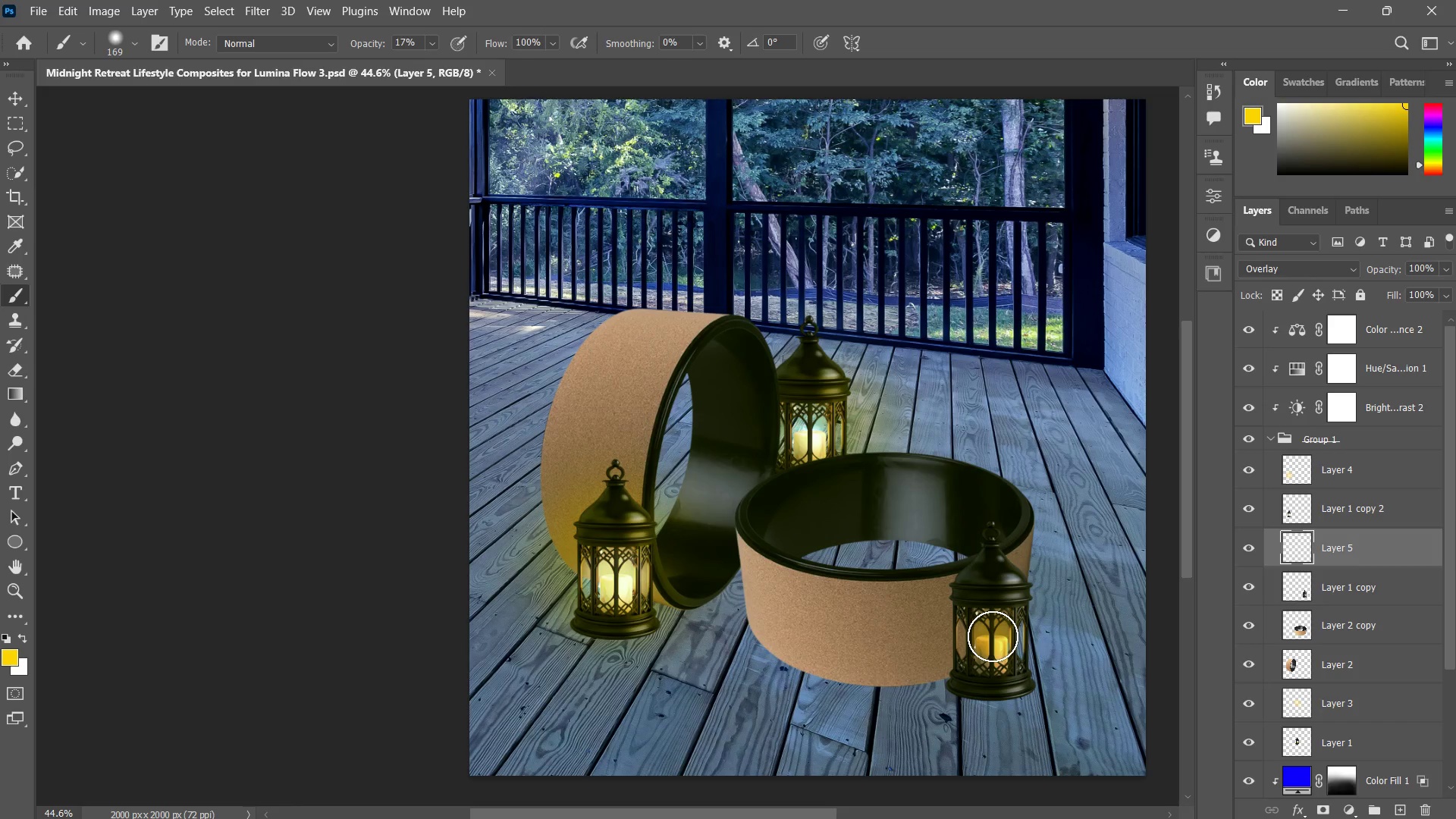 
triple_click([993, 636])
 